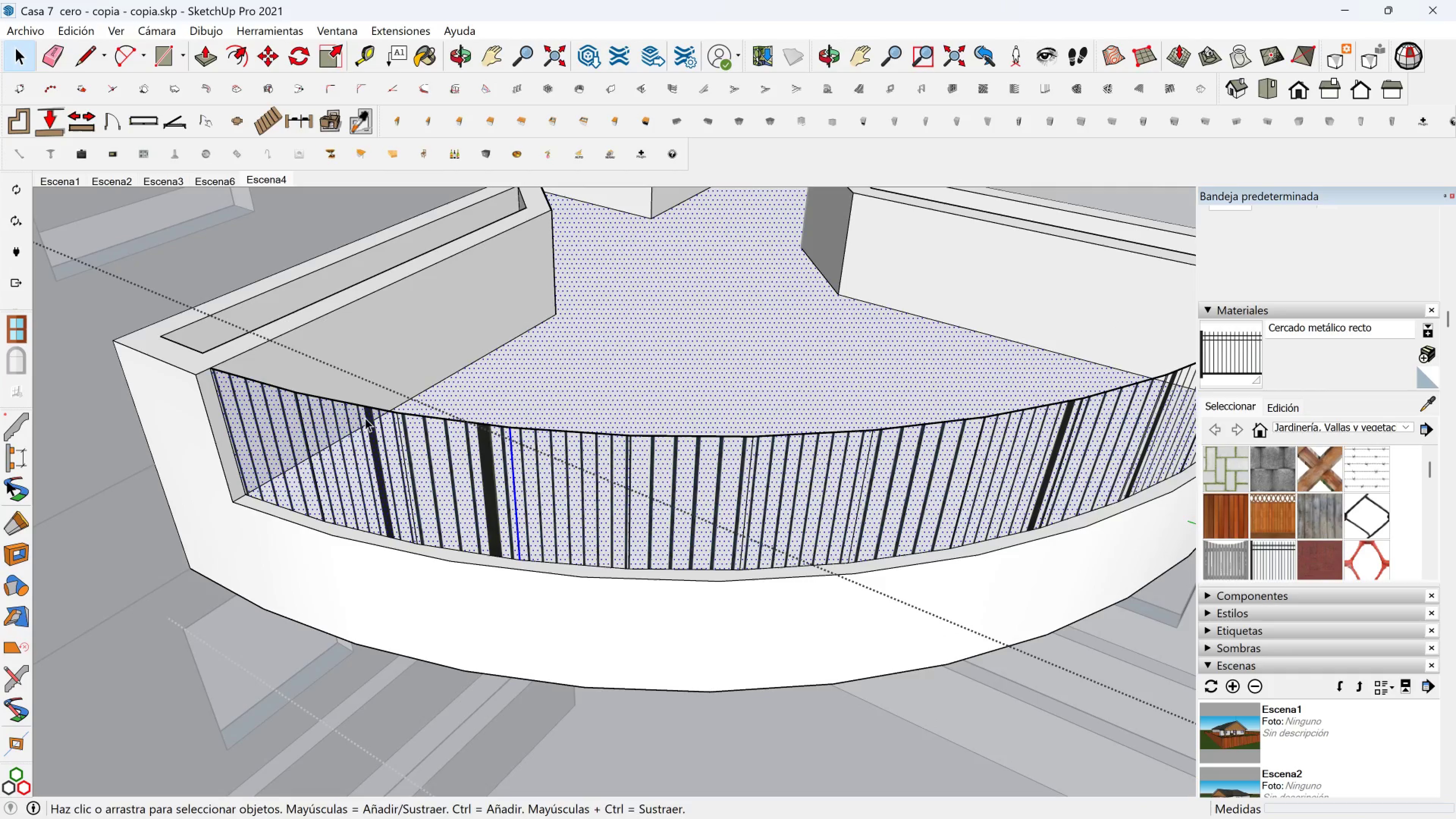 
hold_key(key=ControlLeft, duration=1.5)
left_click([310, 449])
 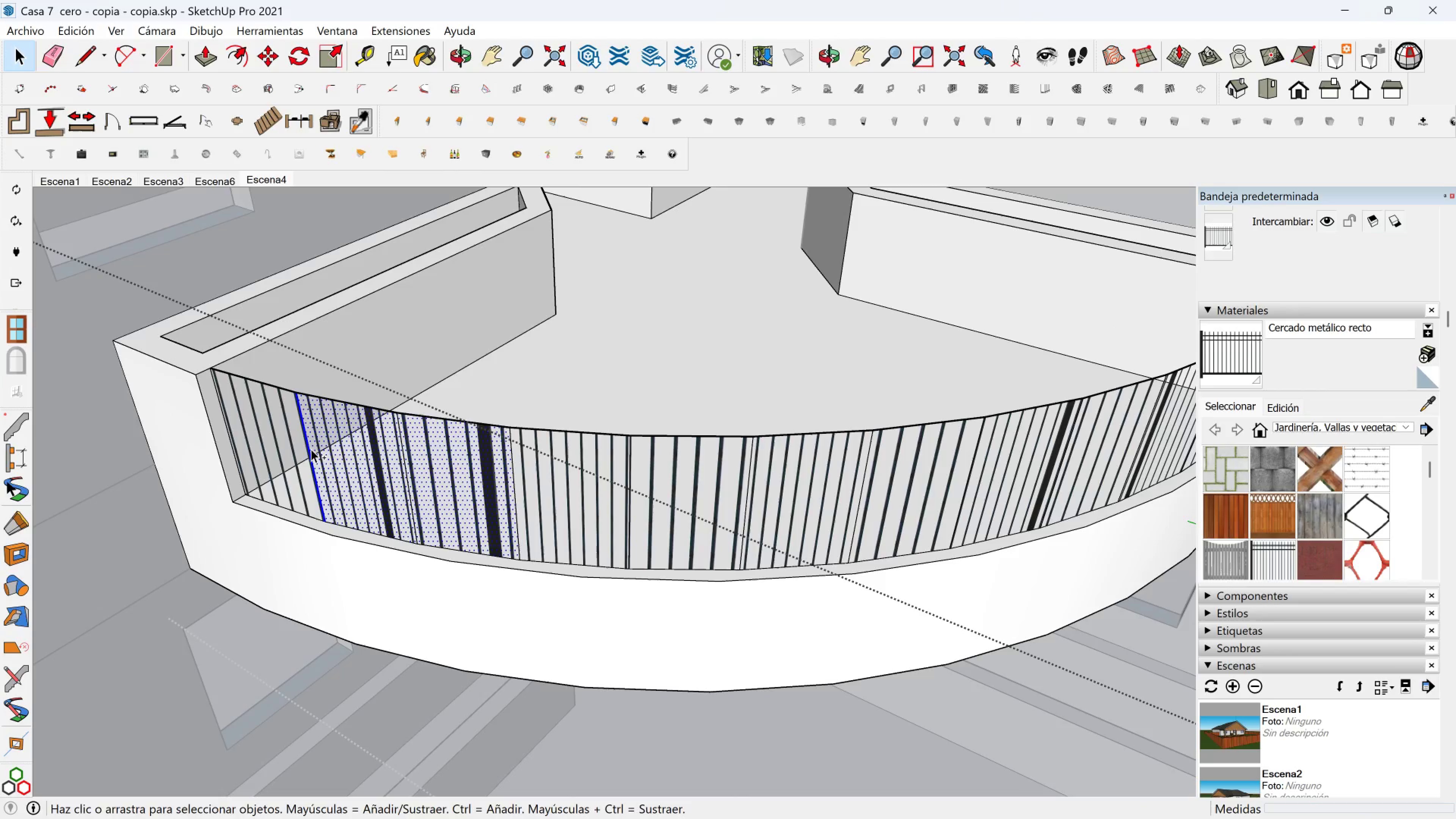 
hold_key(key=ControlLeft, duration=1.53)
left_click([287, 452])
 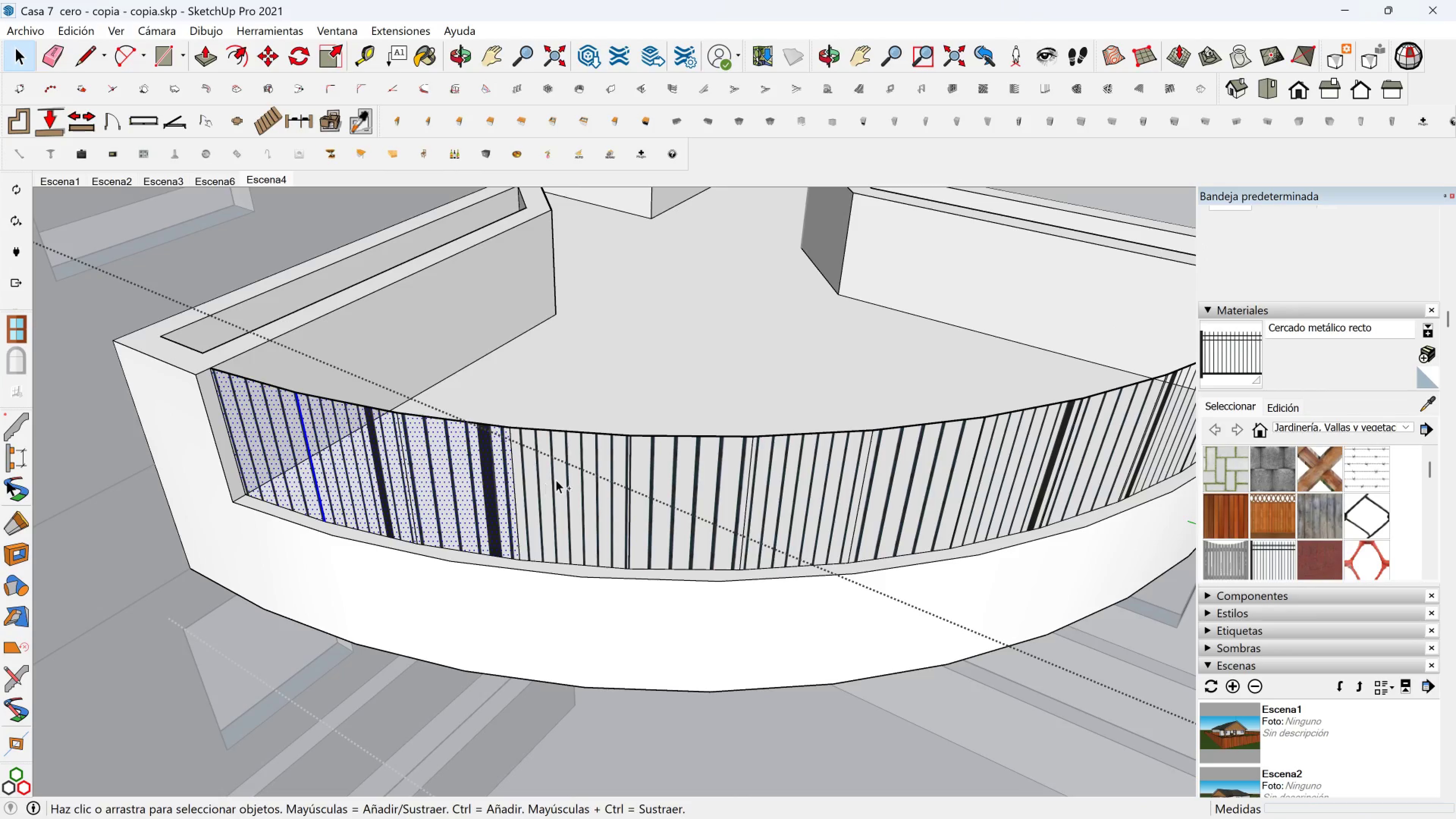 
left_click([556, 480])
 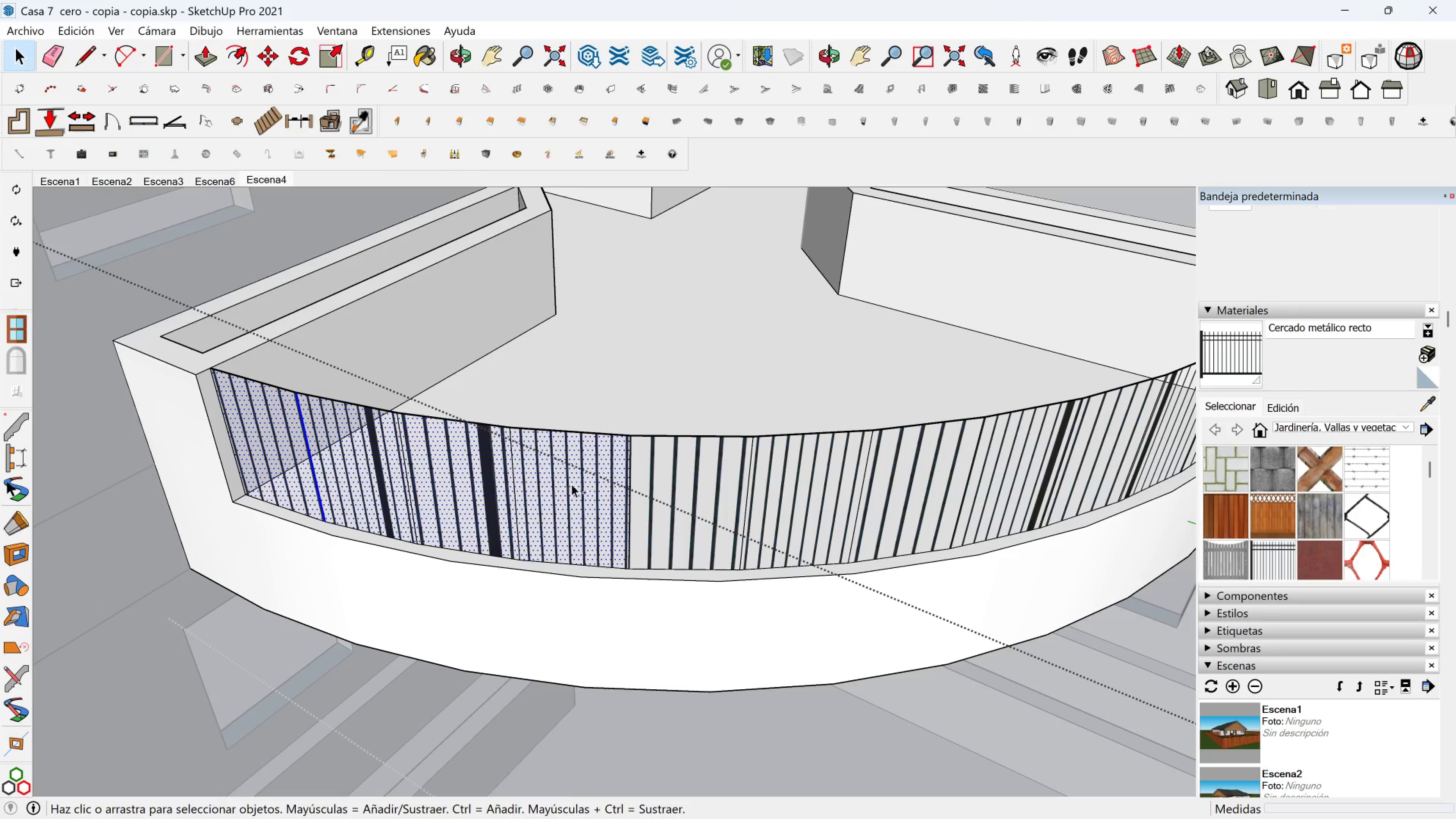 
hold_key(key=ControlLeft, duration=1.34)
double_click([695, 488])
 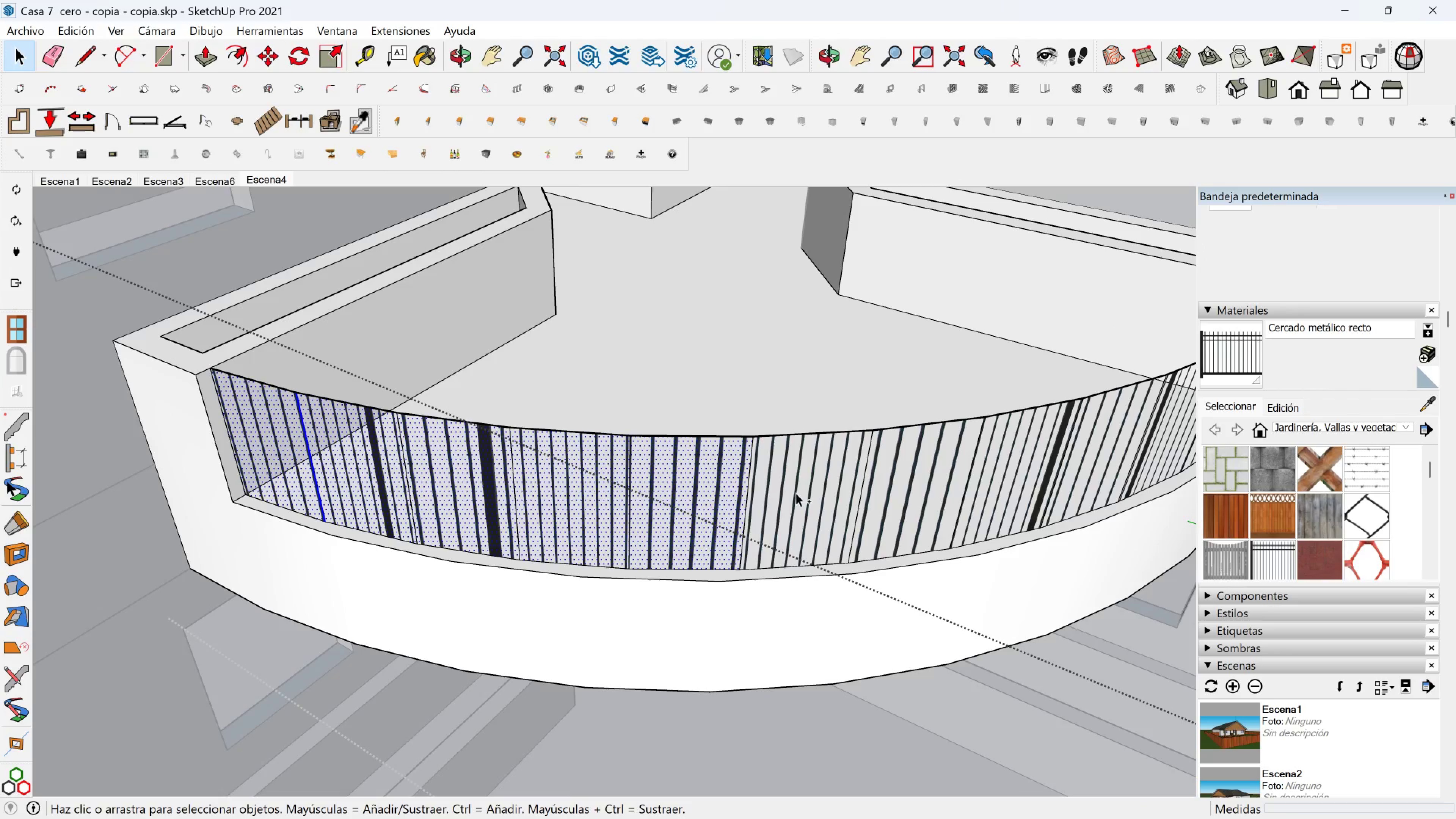 
triple_click([796, 493])
 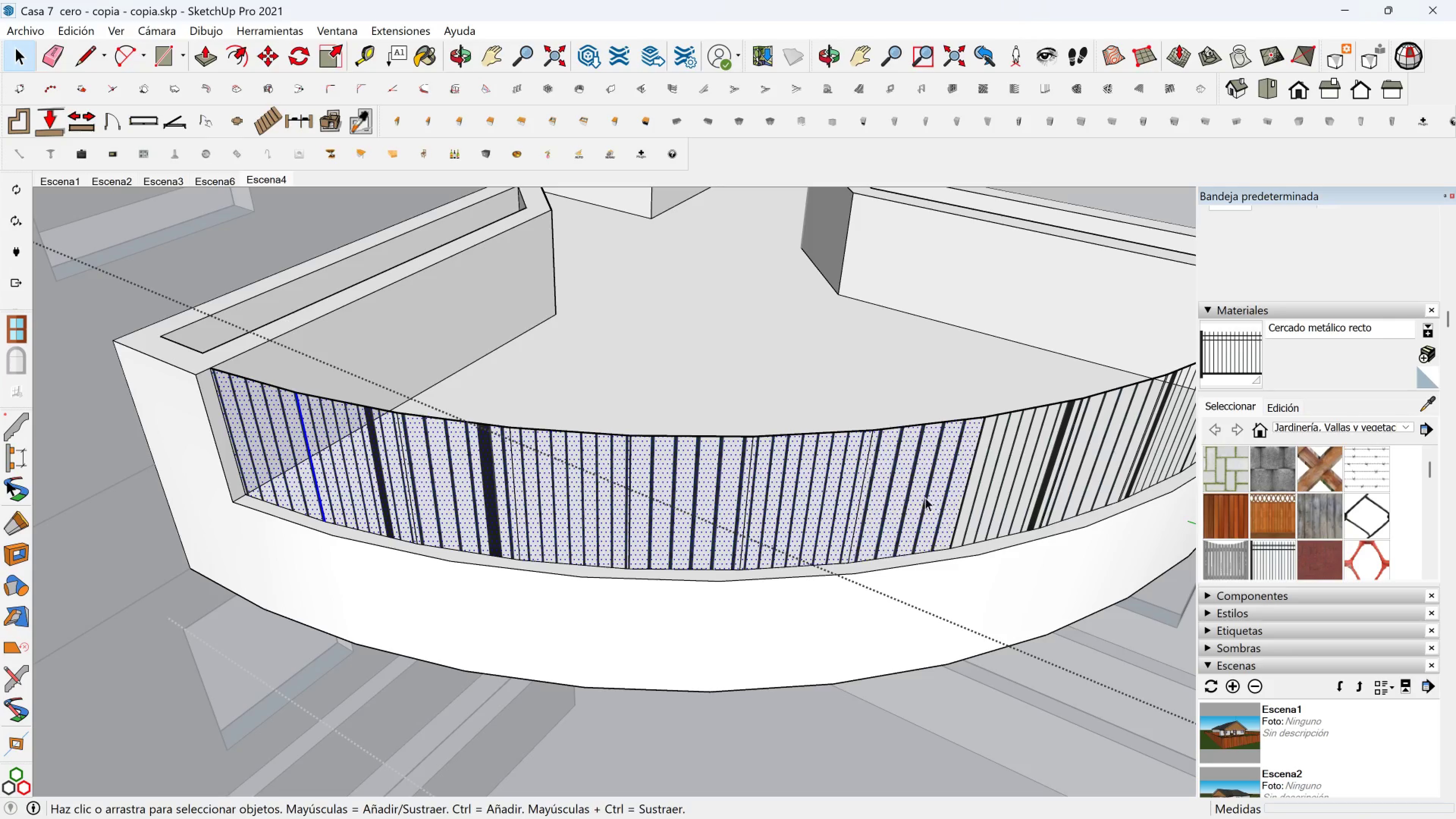 
key(Shift+ShiftLeft)
 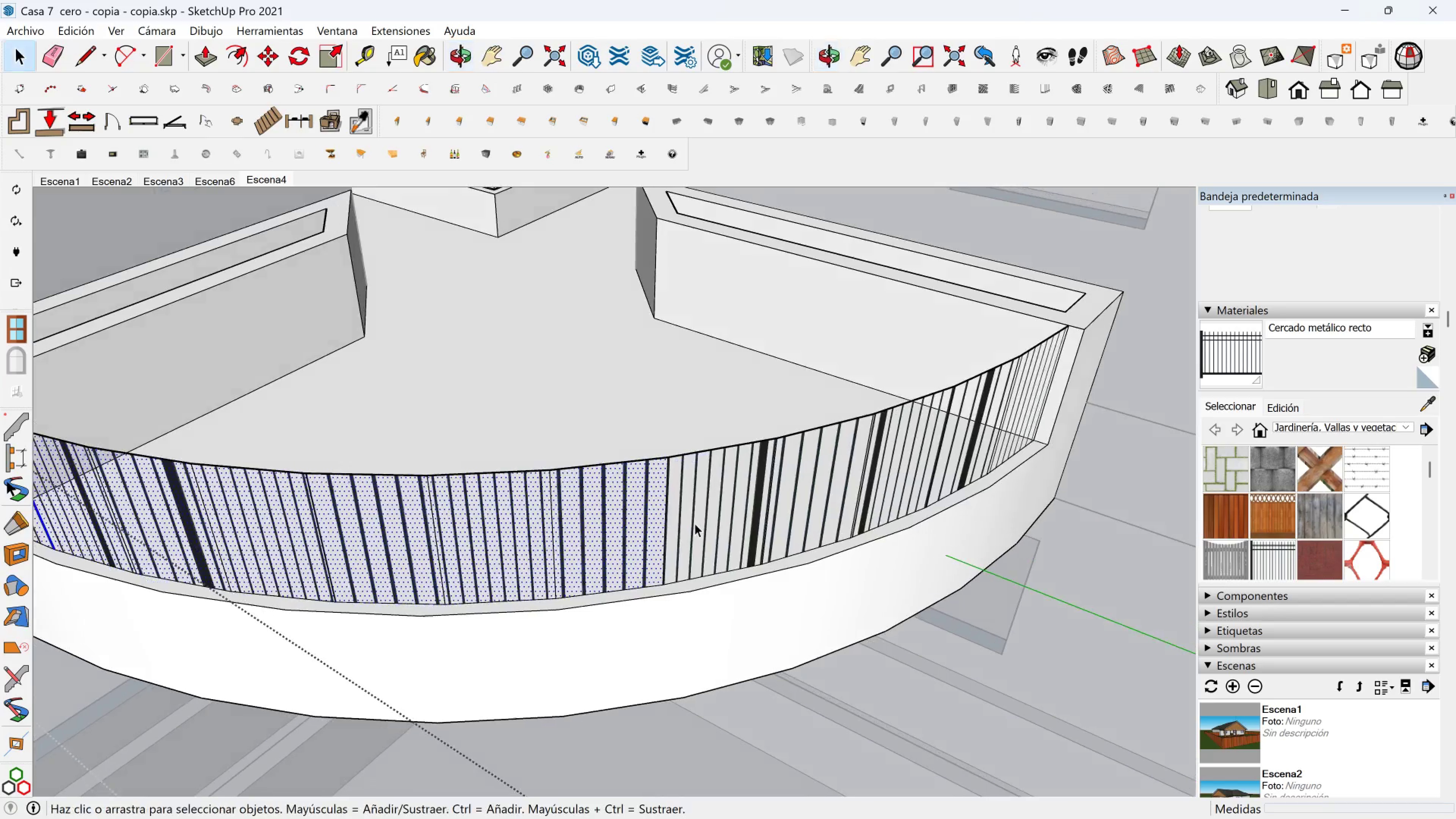 
hold_key(key=ControlLeft, duration=1.53)
left_click([699, 520])
 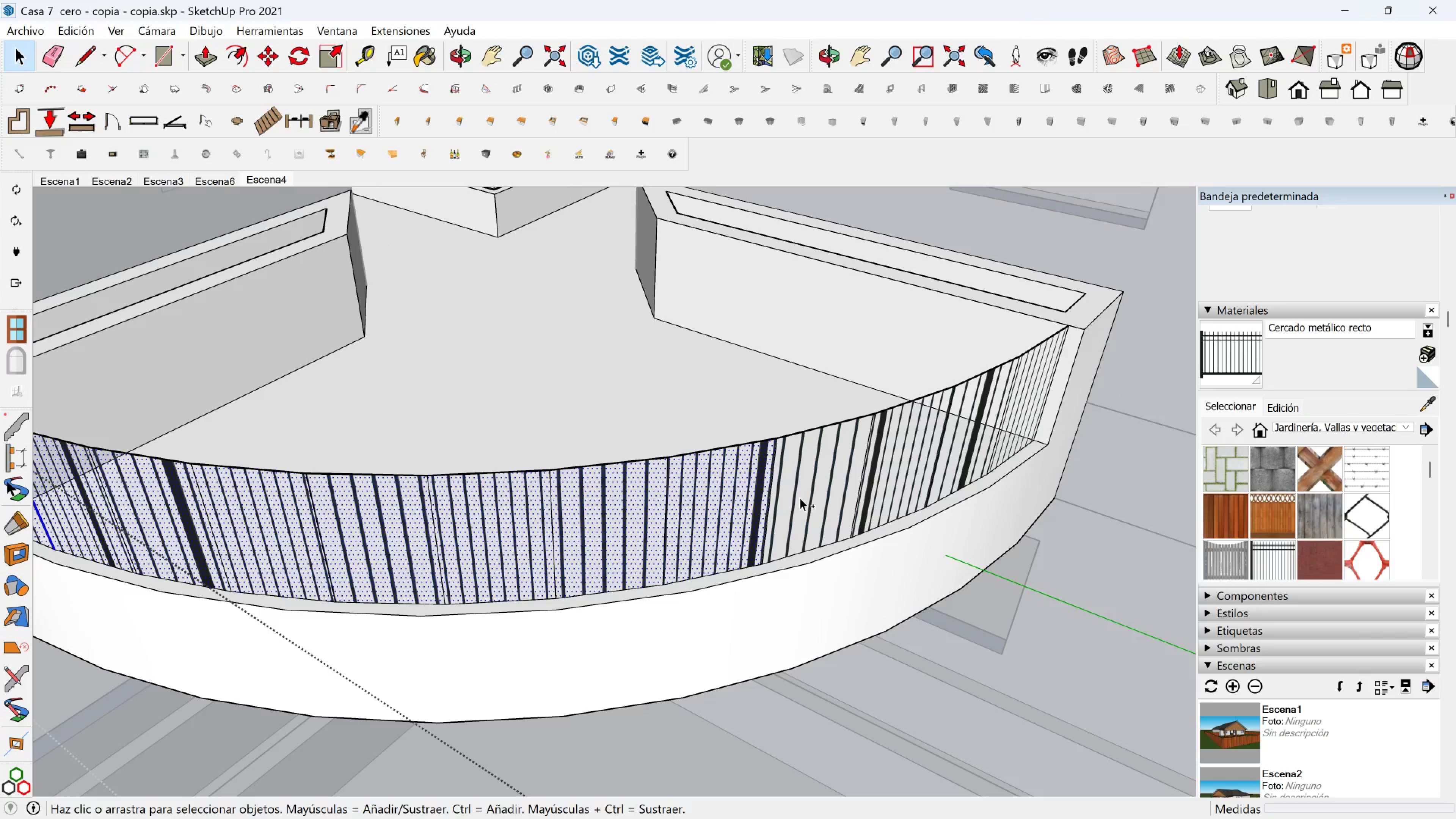 
double_click([800, 497])
 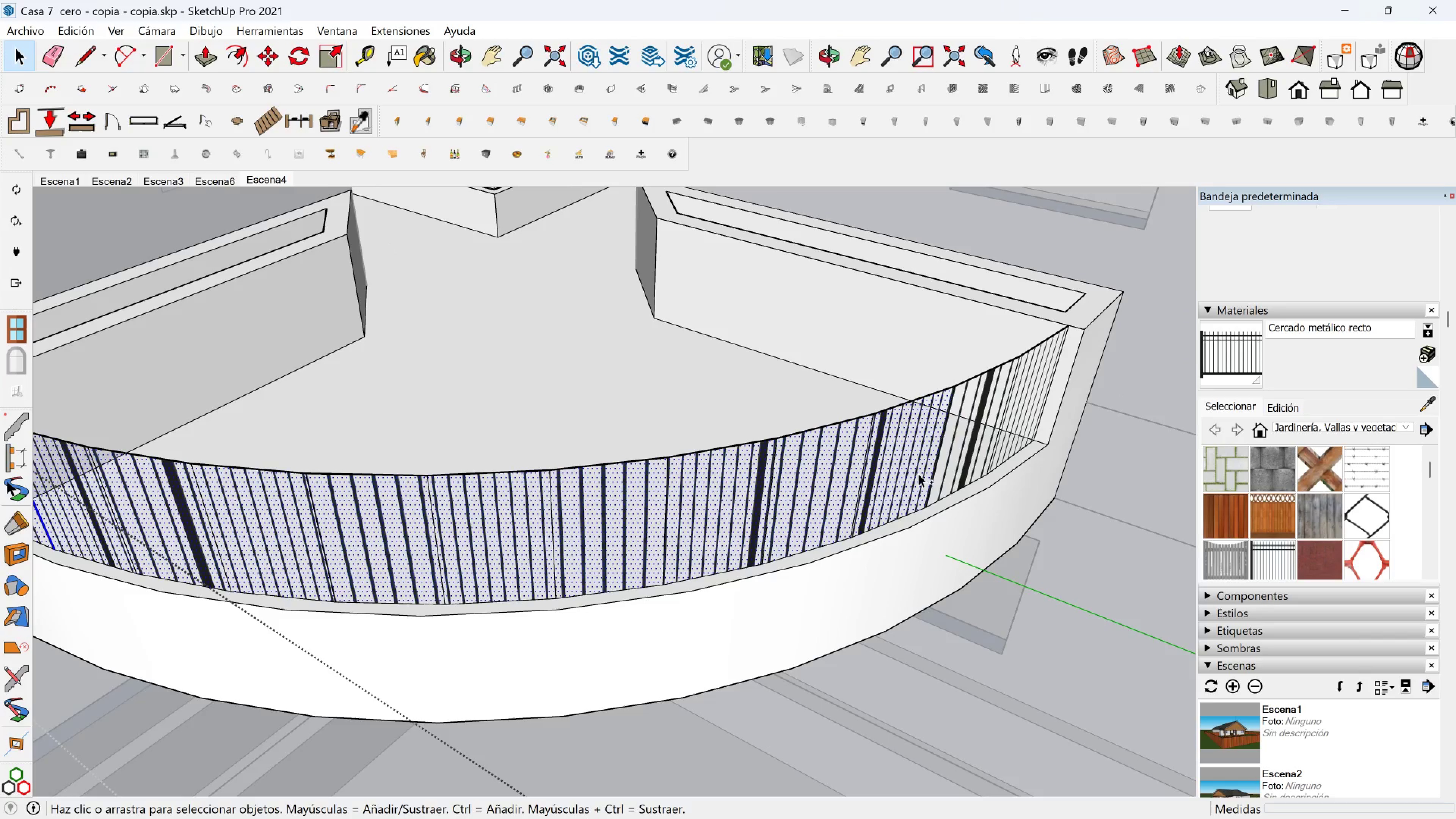 
hold_key(key=ControlLeft, duration=1.14)
left_click([1024, 411])
 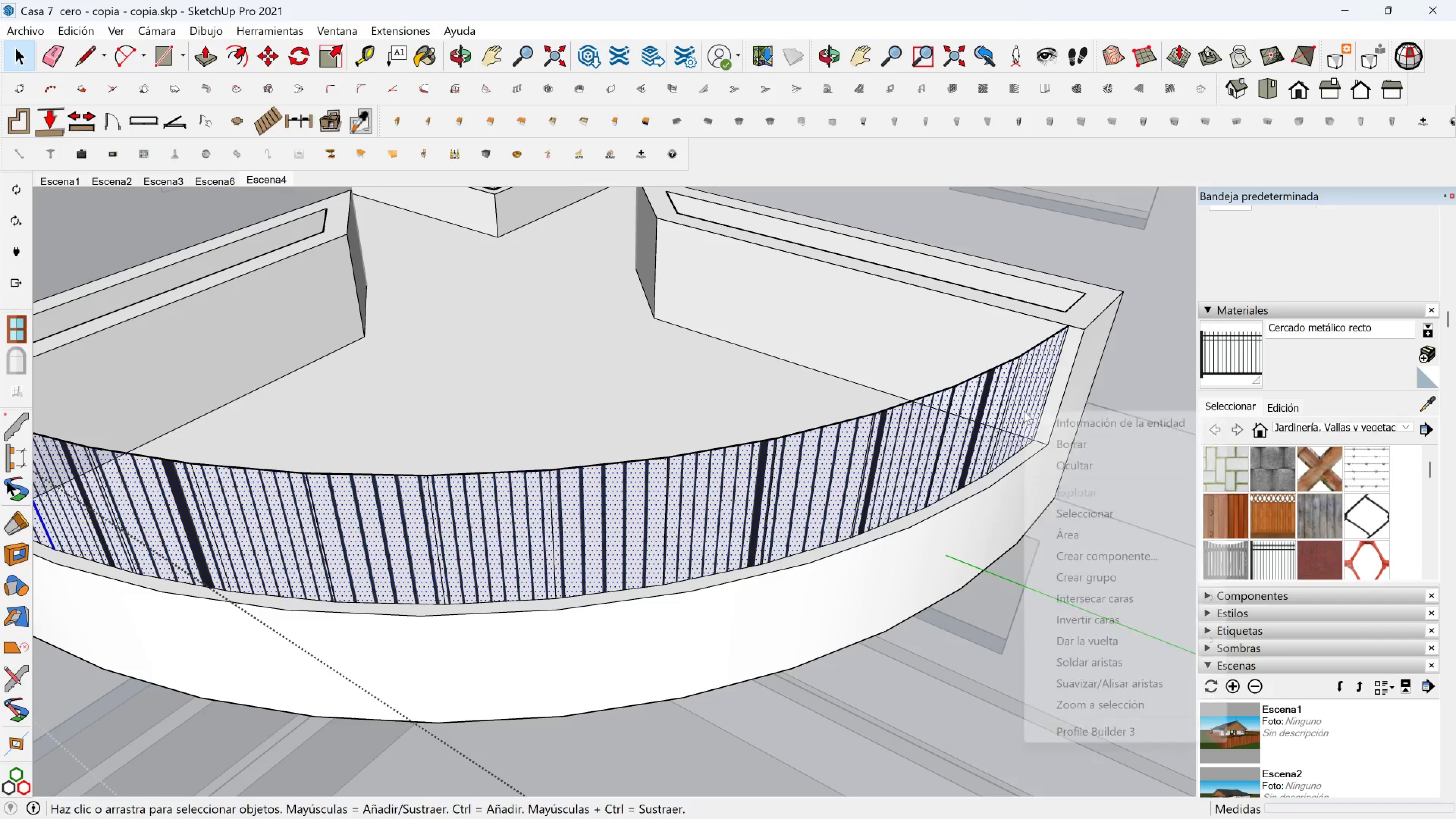 
right_click([1024, 411])
 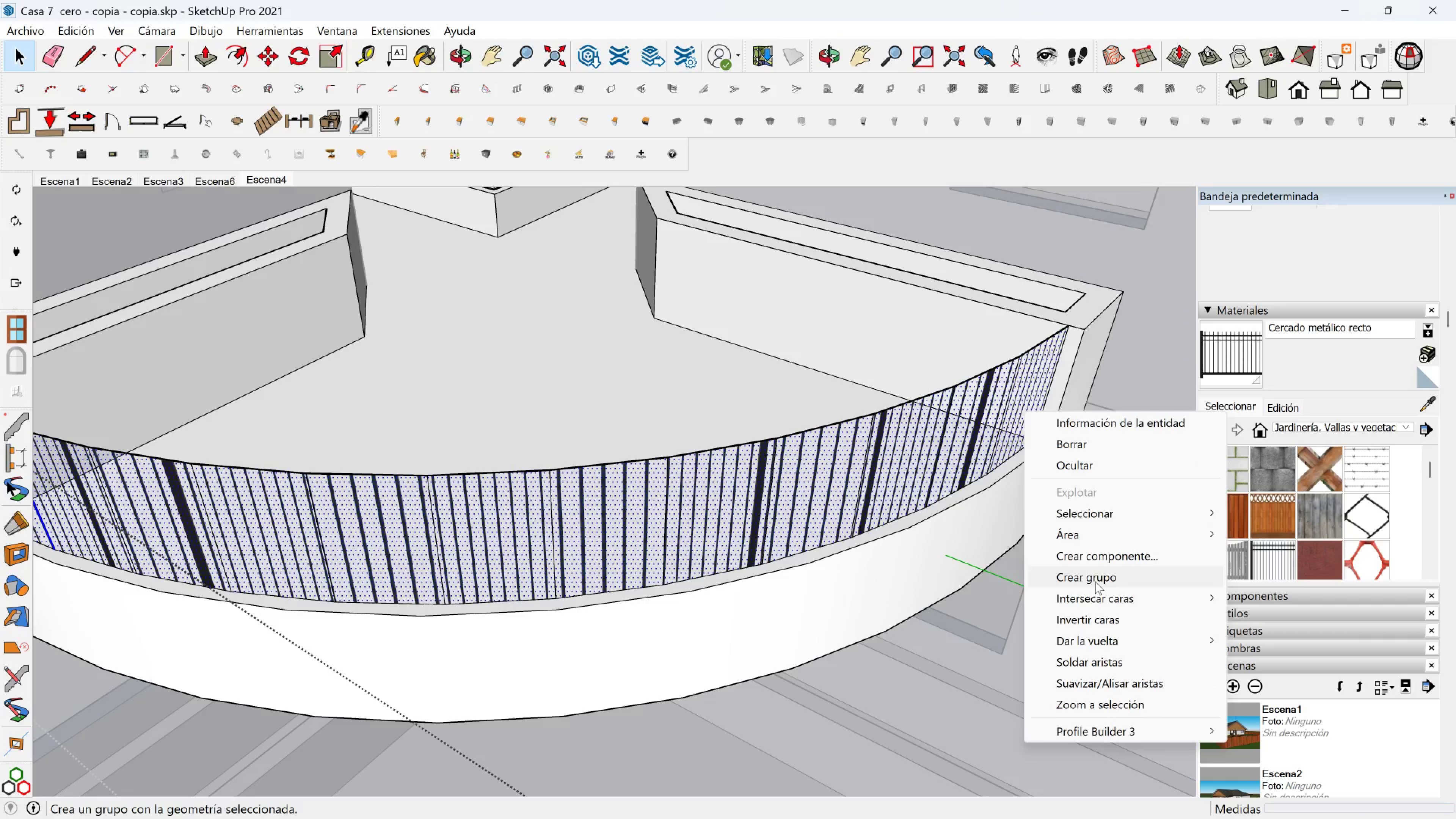 
left_click([1097, 581])
 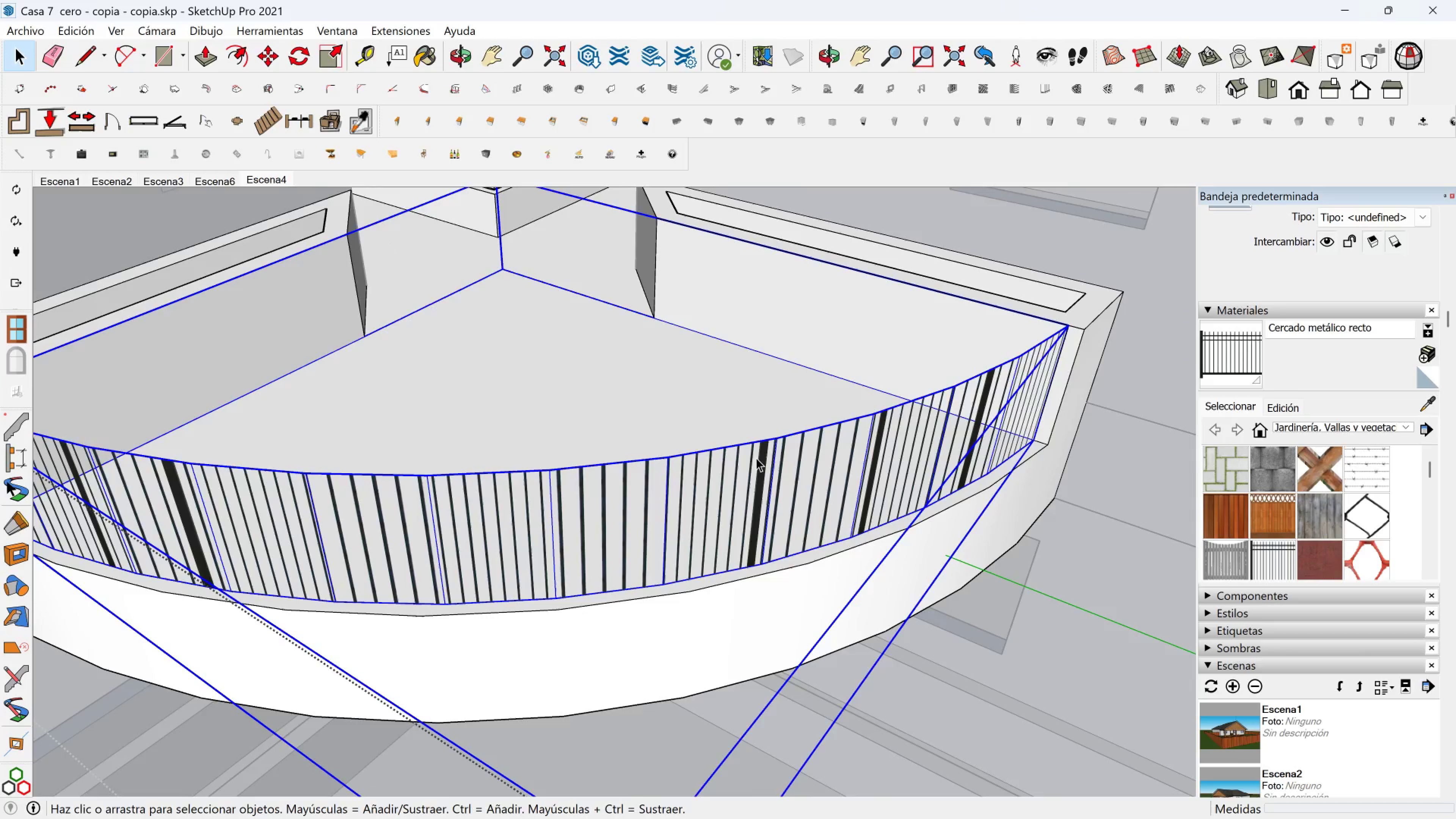 
scroll: coordinate [649, 448], scroll_direction: down, amount: 2.0
 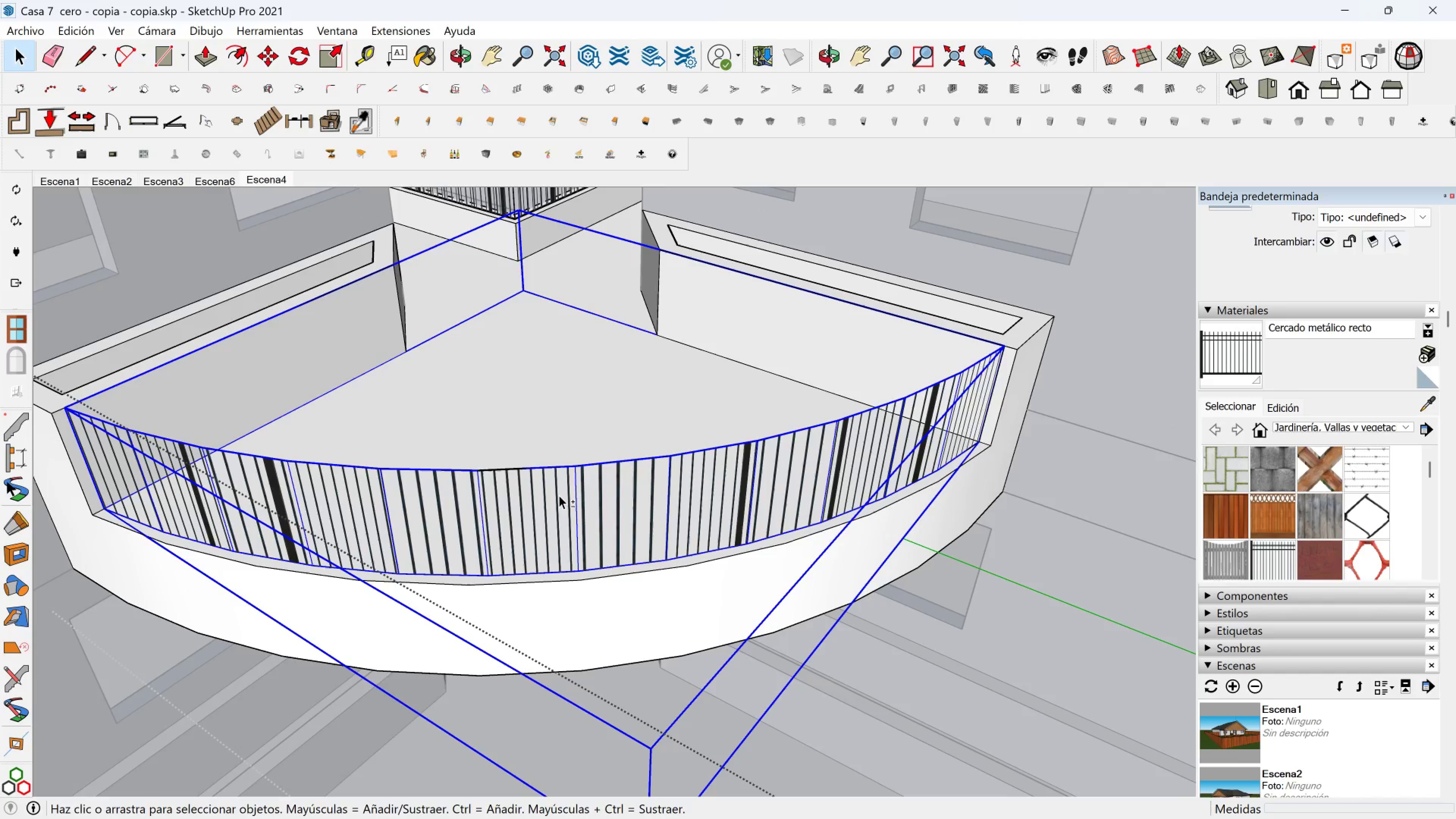 
key(Shift+ShiftLeft)
 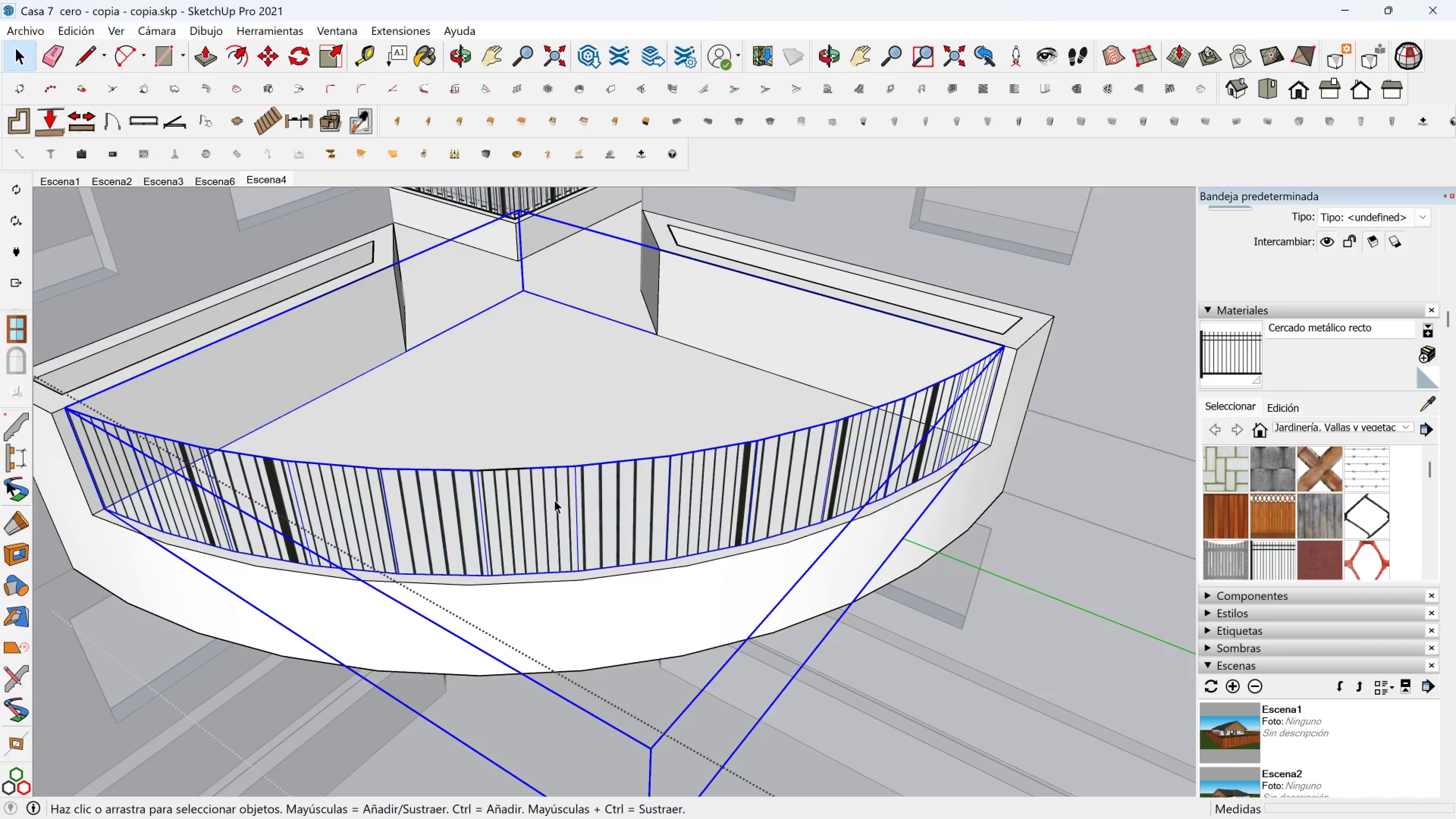 
double_click([554, 500])
 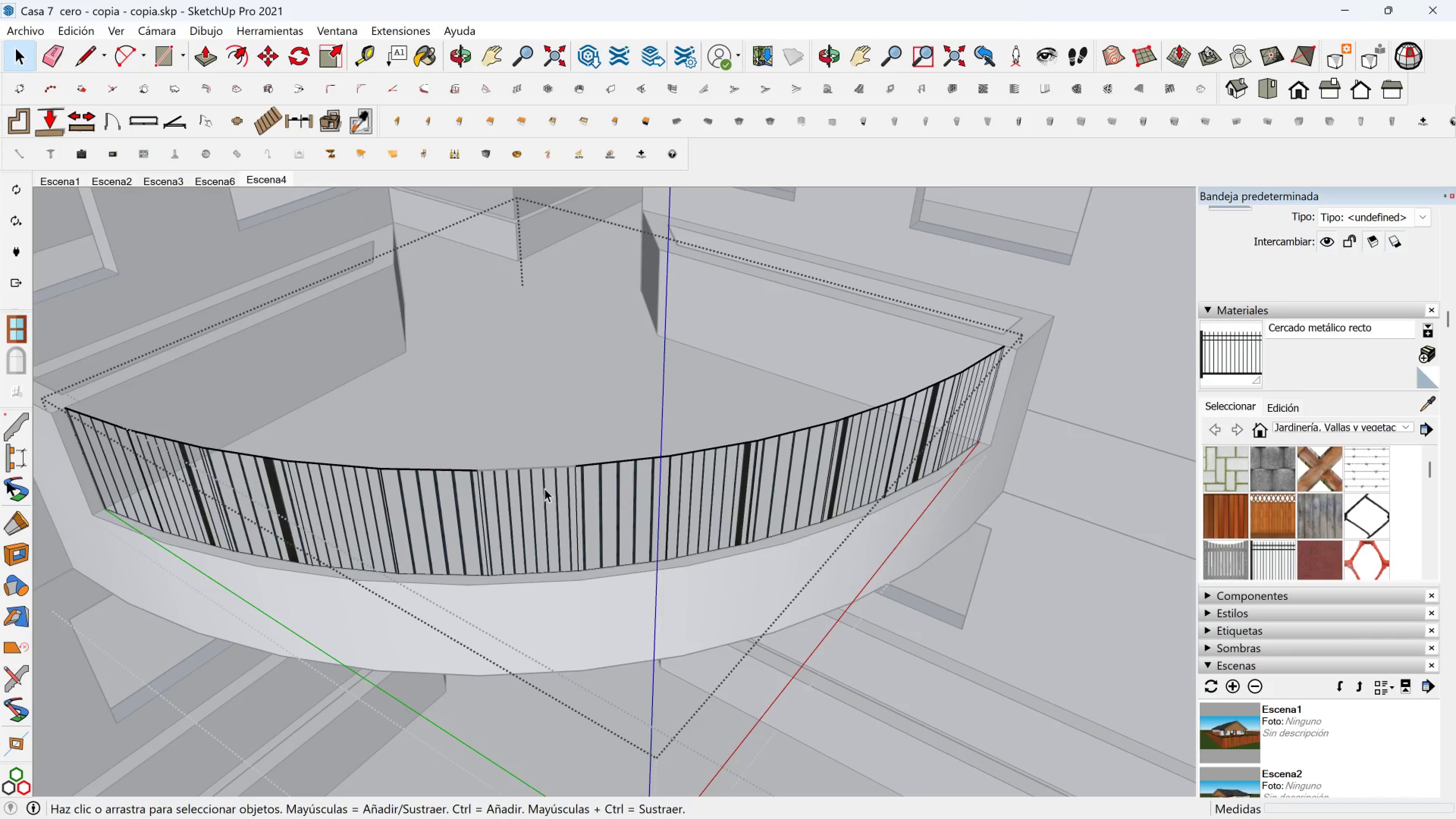 
scroll: coordinate [511, 480], scroll_direction: down, amount: 3.0
 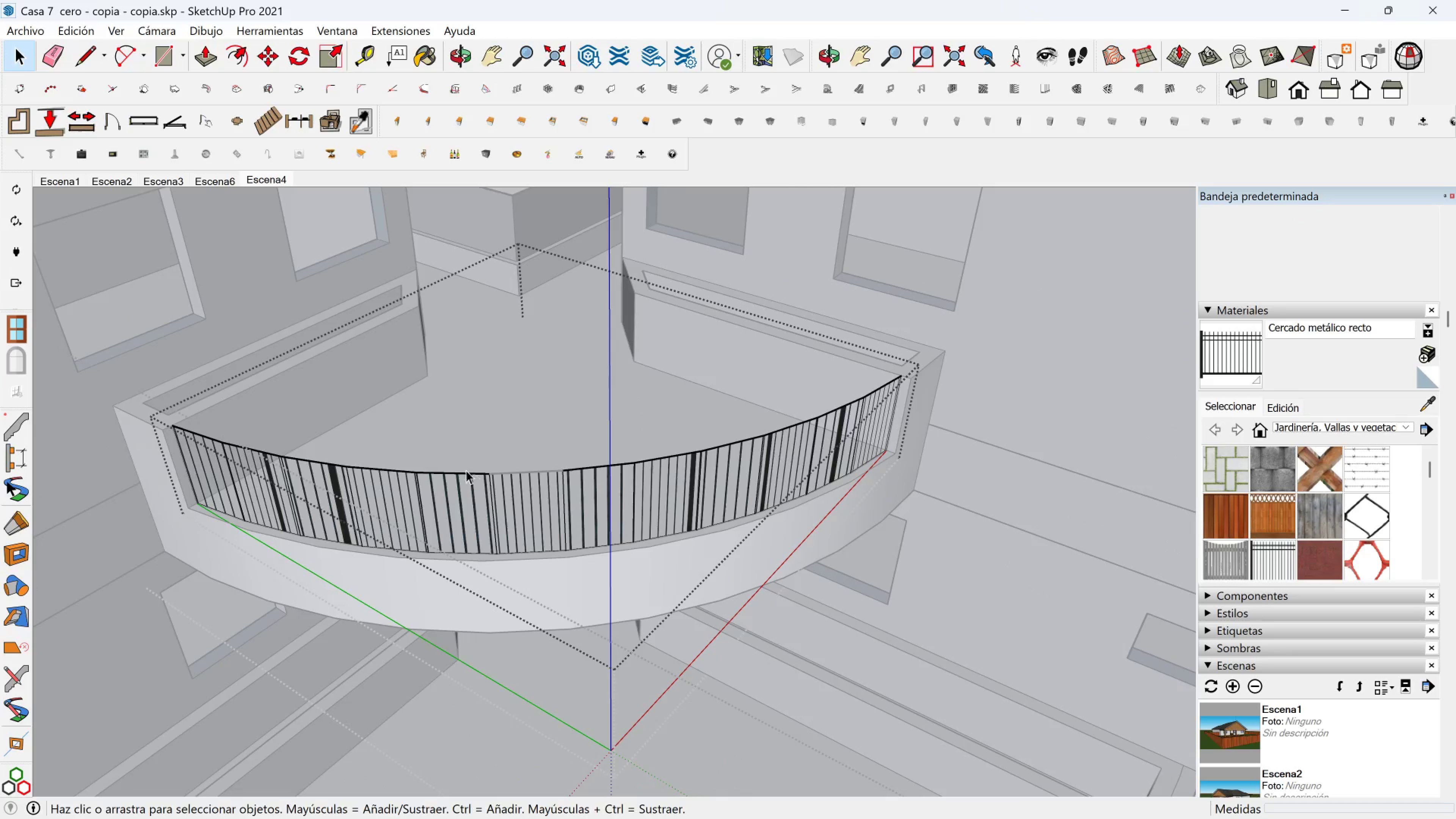 
key(Shift+ShiftLeft)
 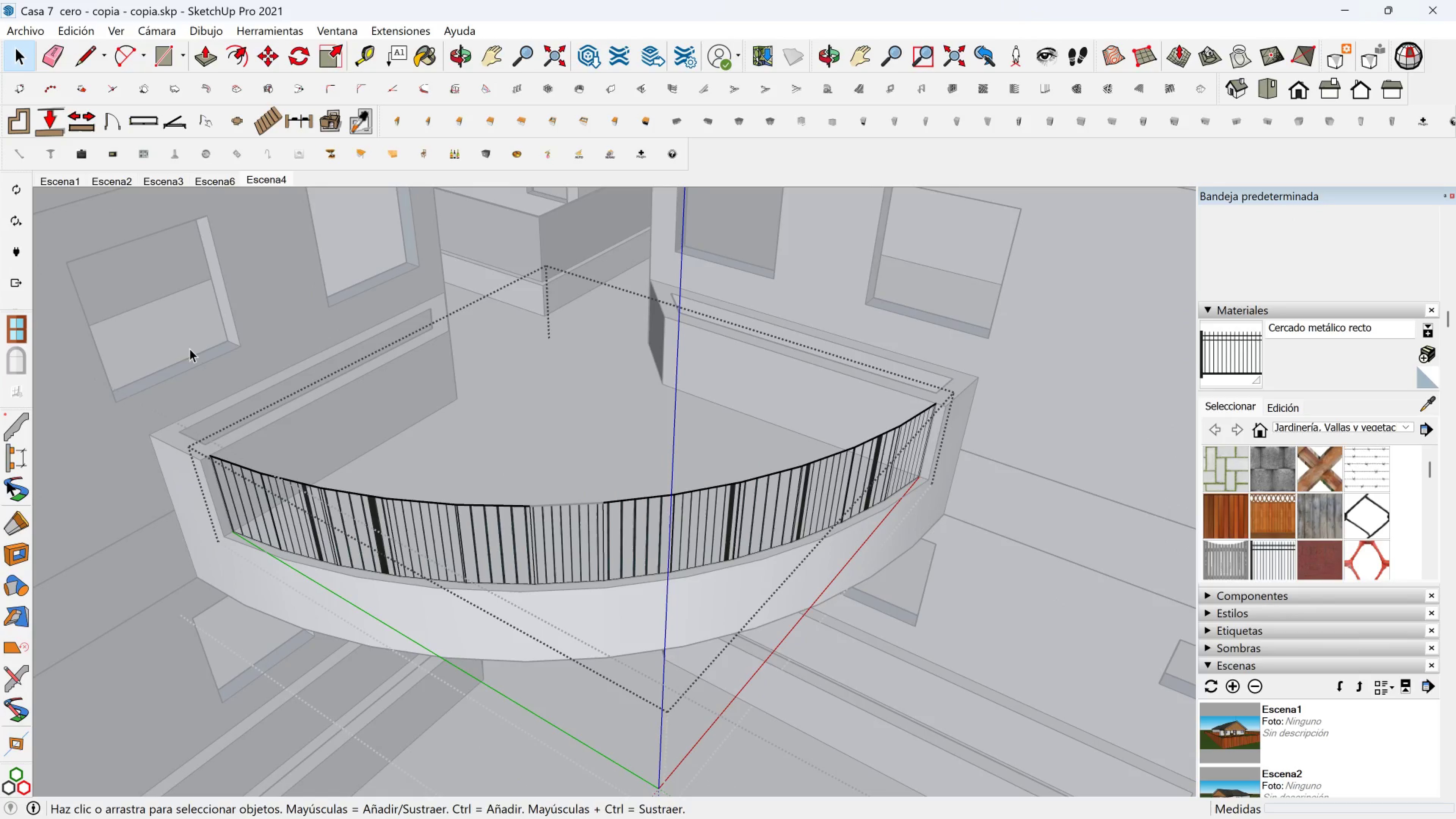 
left_click_drag(start_coordinate=[173, 322], to_coordinate=[1031, 663])
 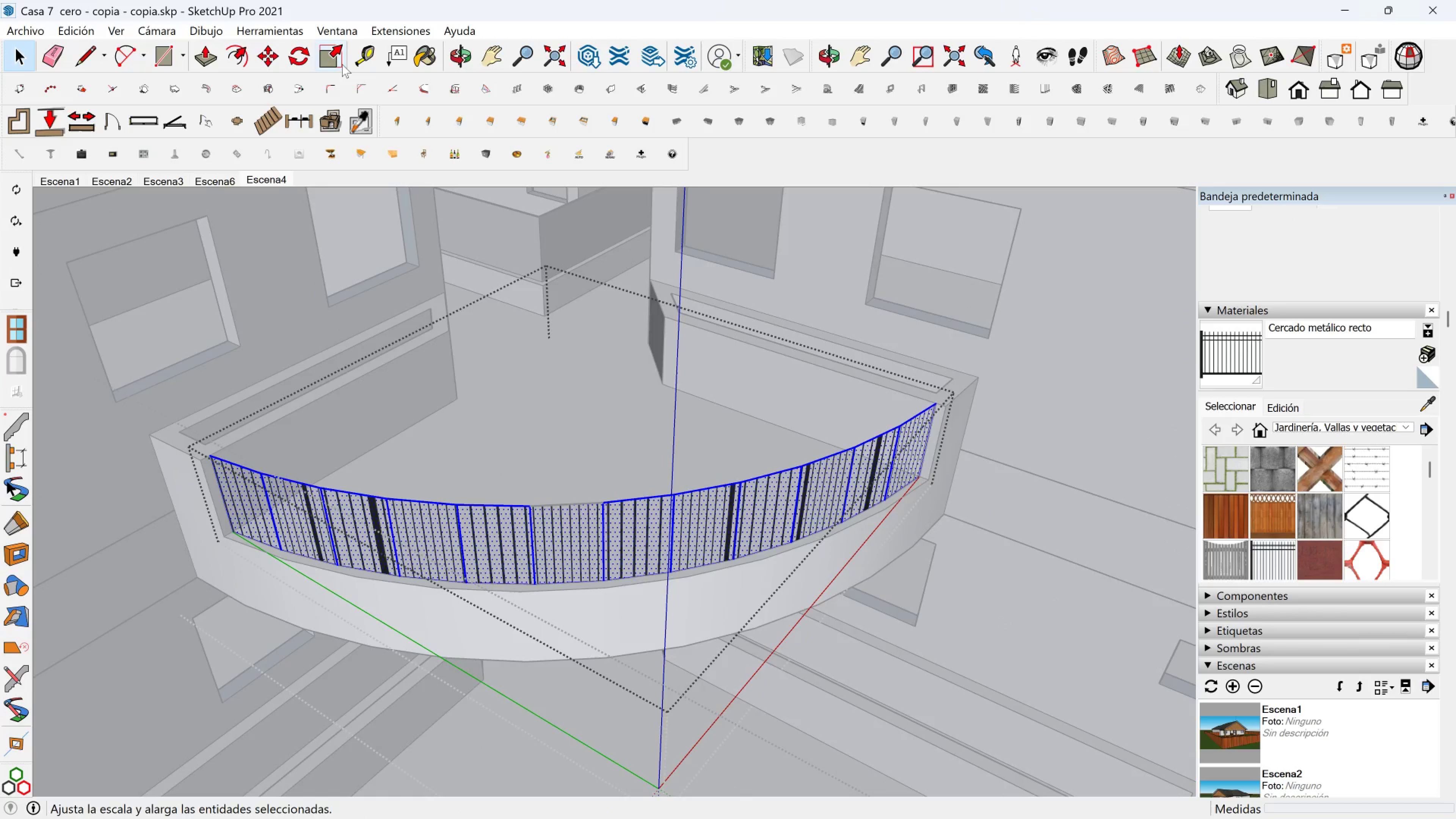 
left_click_drag(start_coordinate=[334, 54], to_coordinate=[331, 53])
 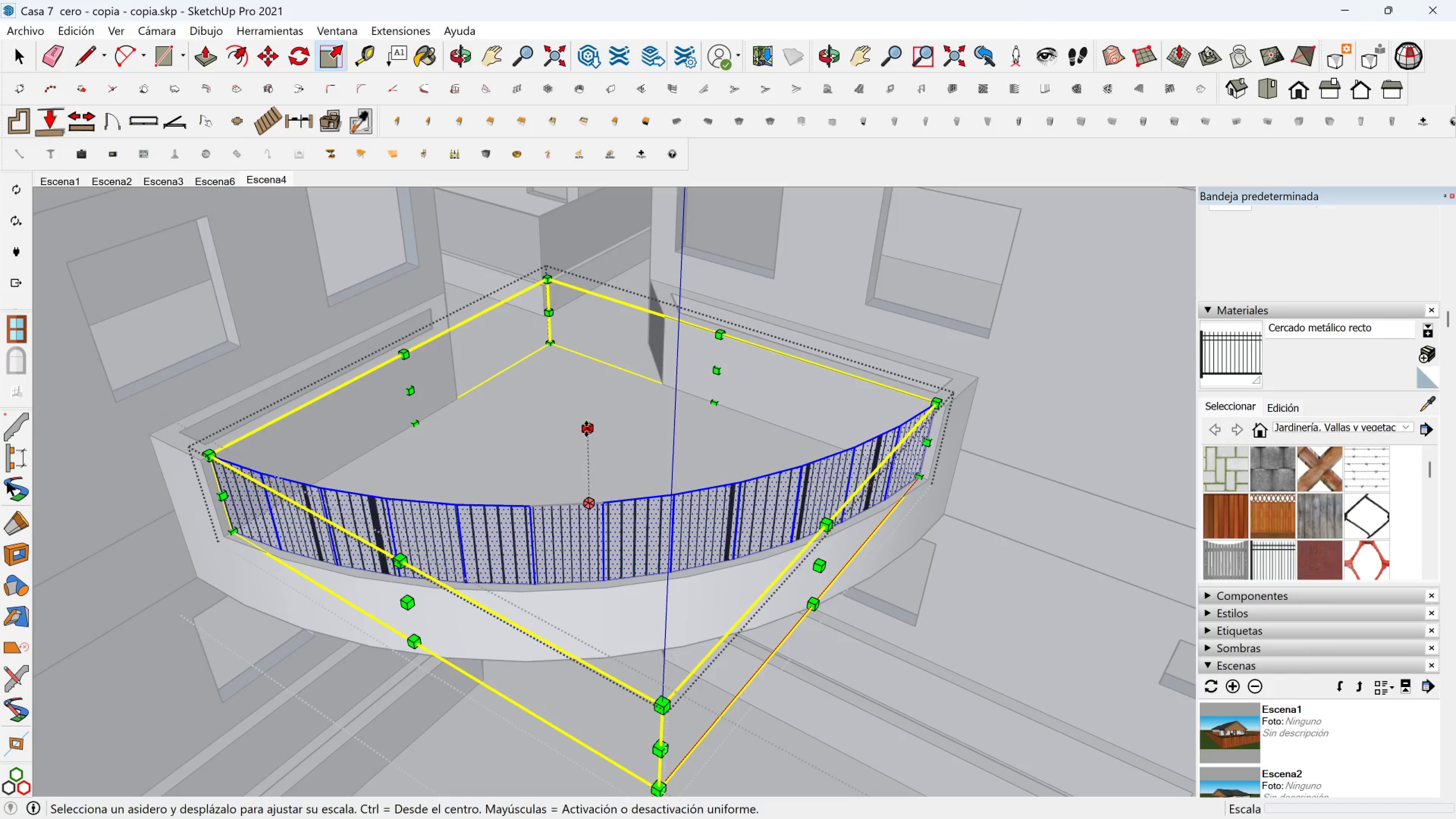 
left_click([587, 429])
 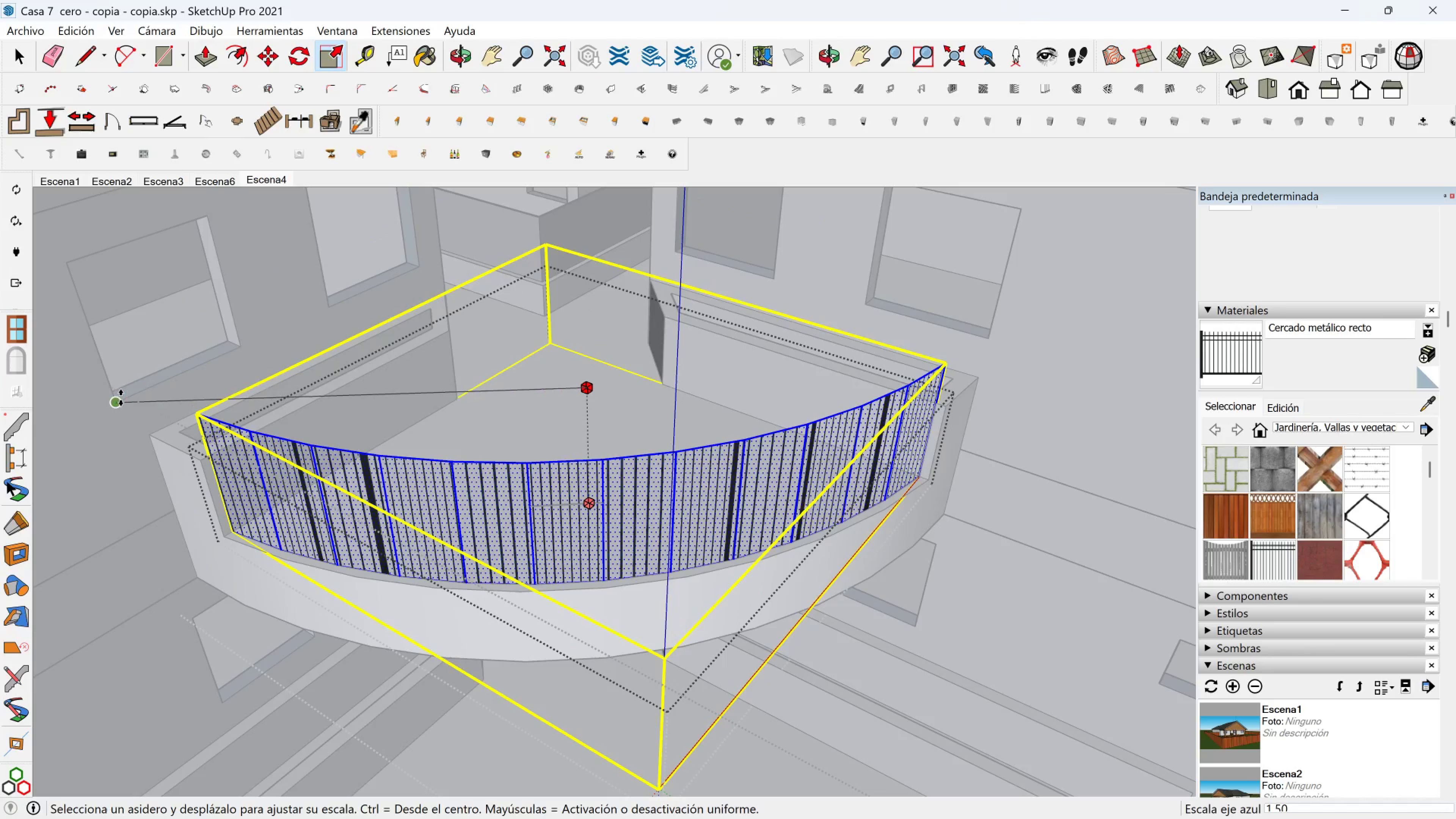 
left_click([121, 398])
 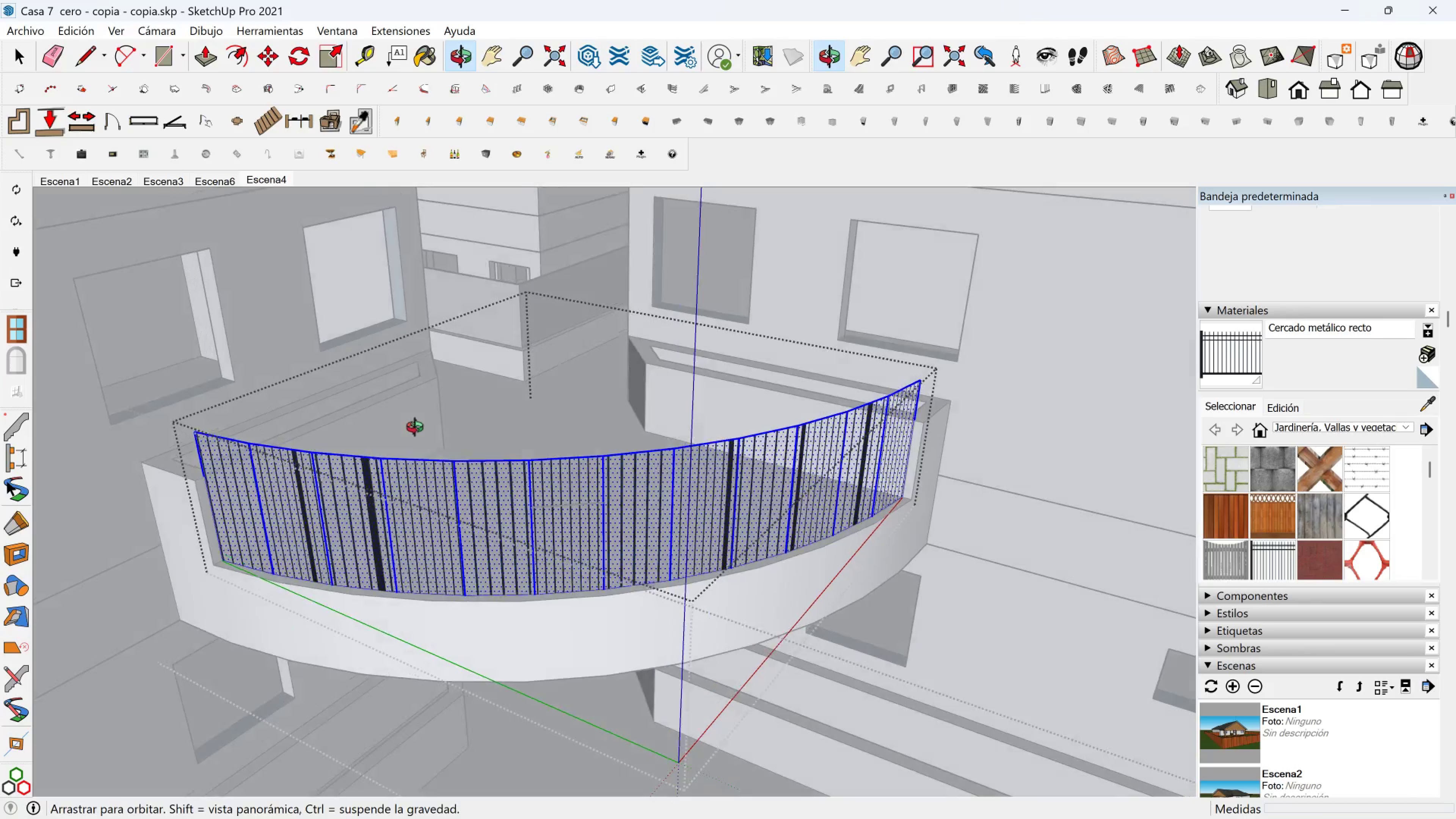 
key(Space)
 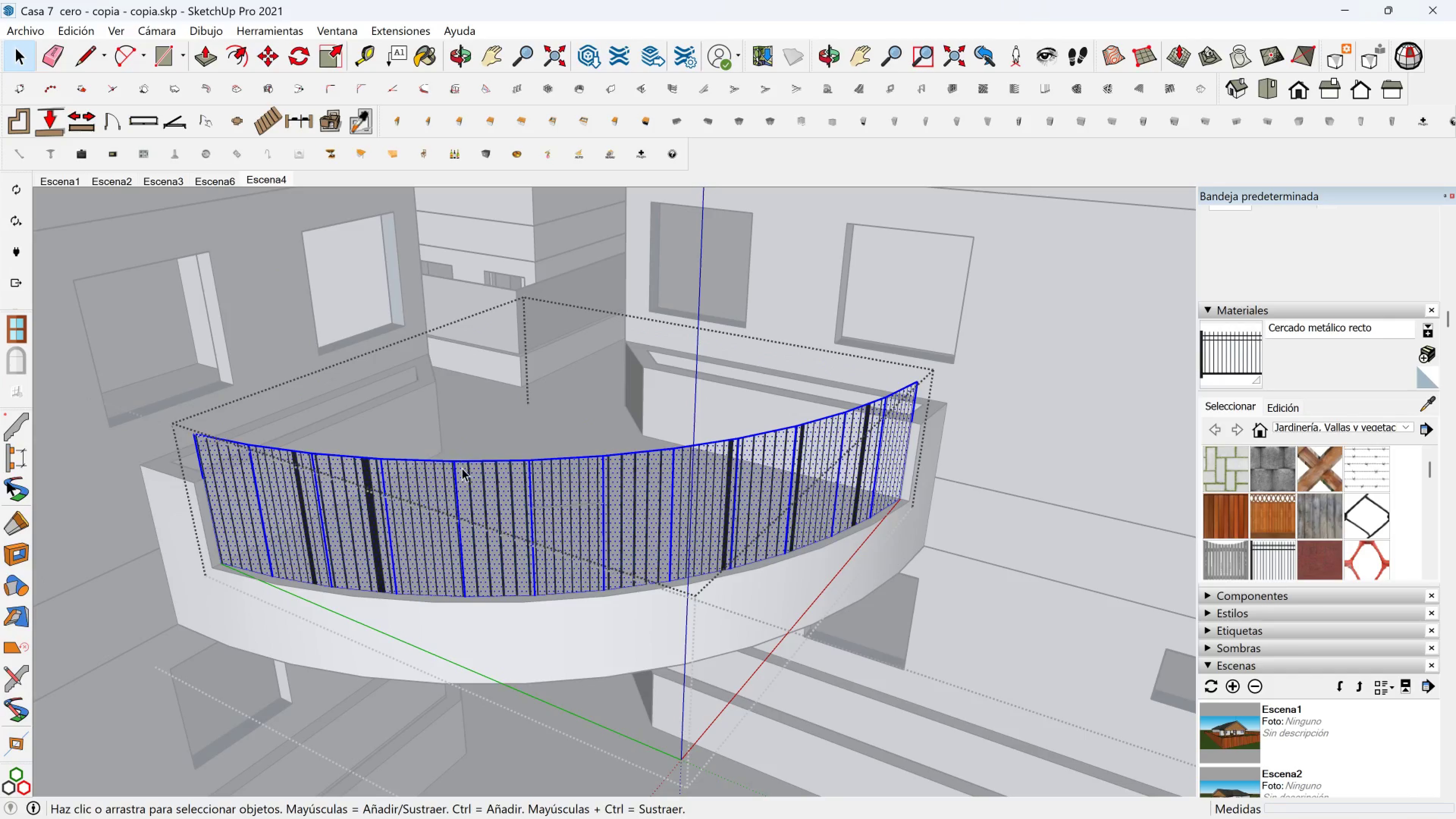 
key(Escape)
 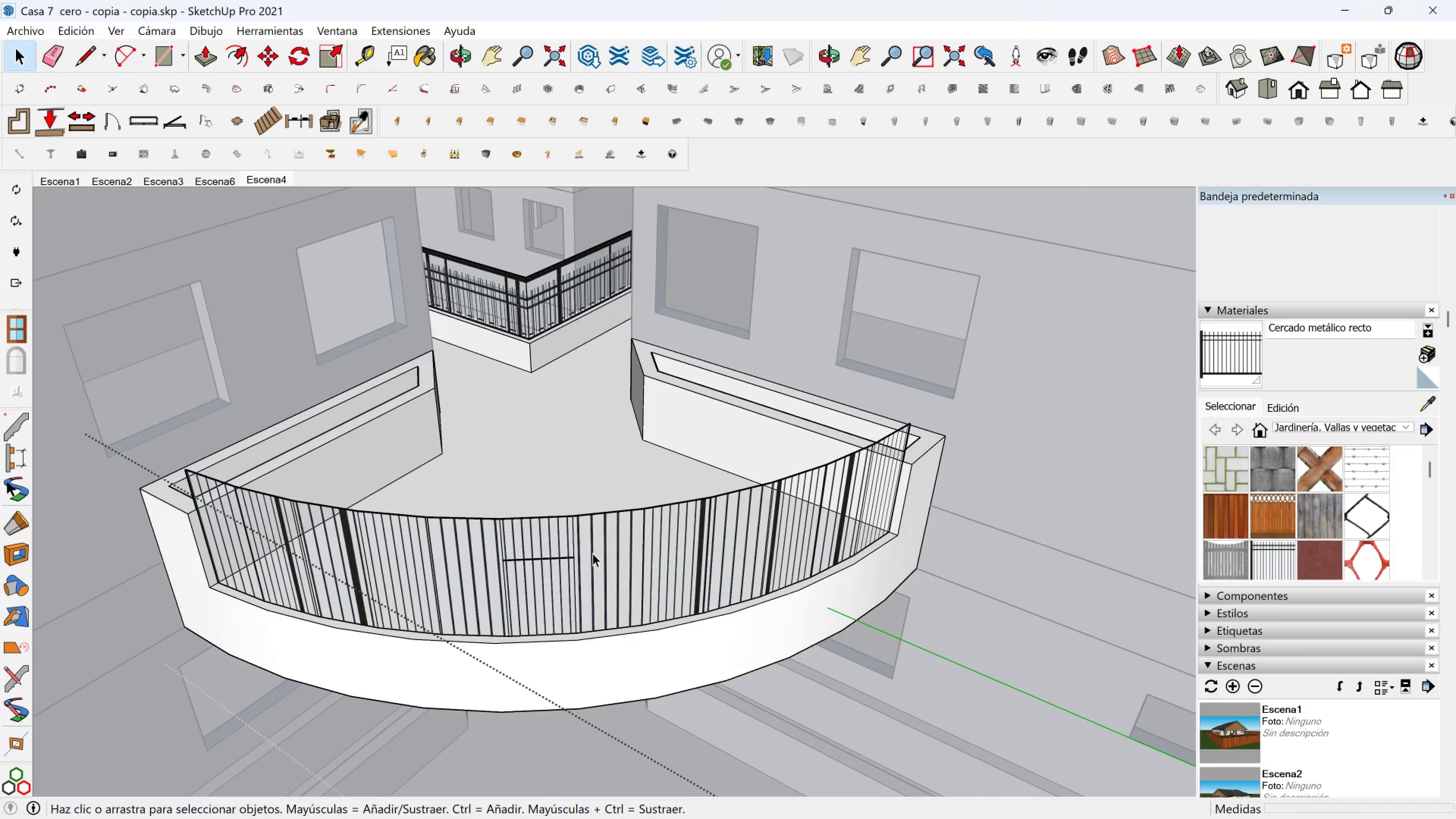 
scroll: coordinate [591, 551], scroll_direction: down, amount: 3.0
 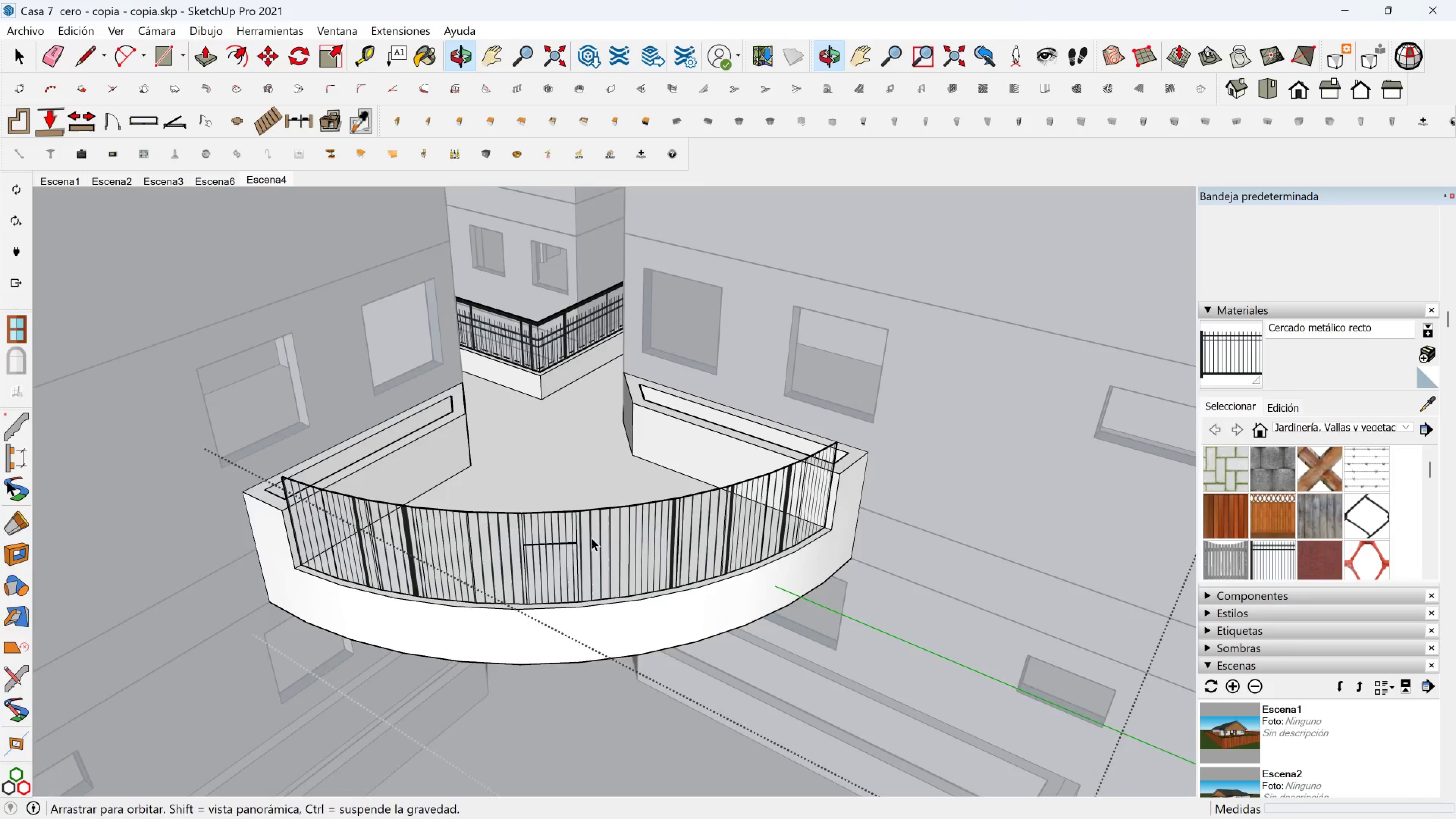 
key(Escape)
 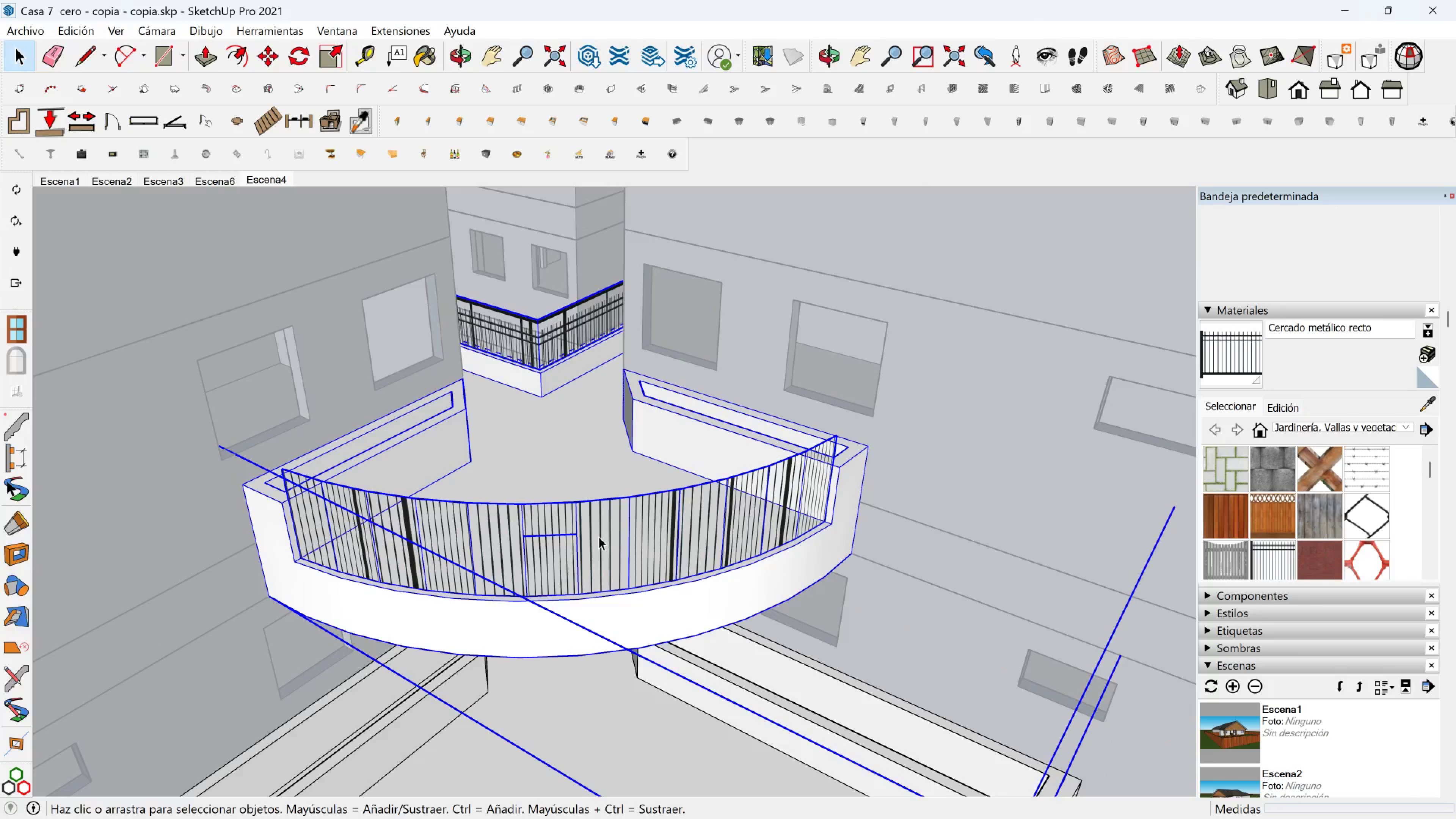 
double_click([599, 537])
 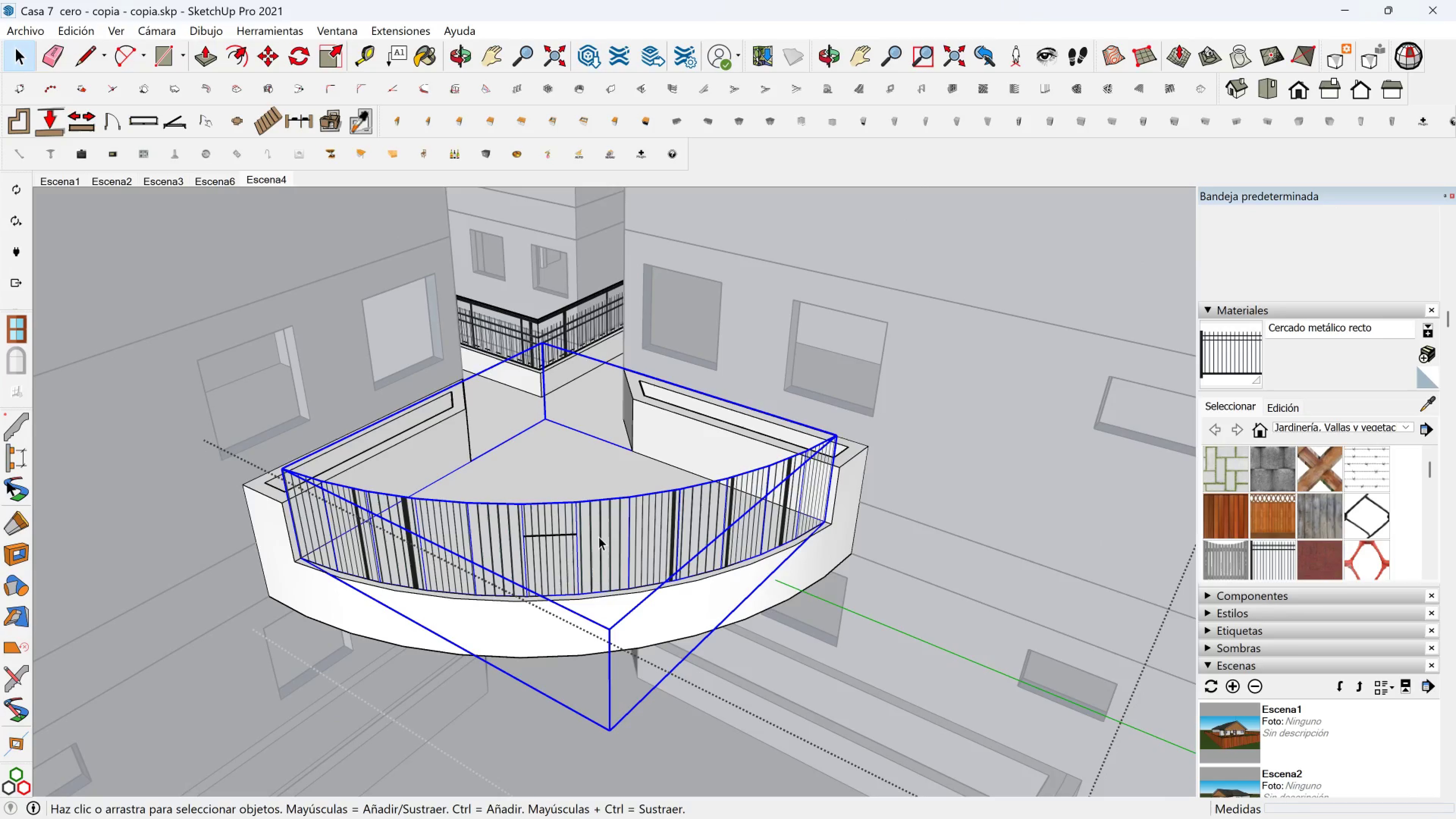 
triple_click([599, 537])
 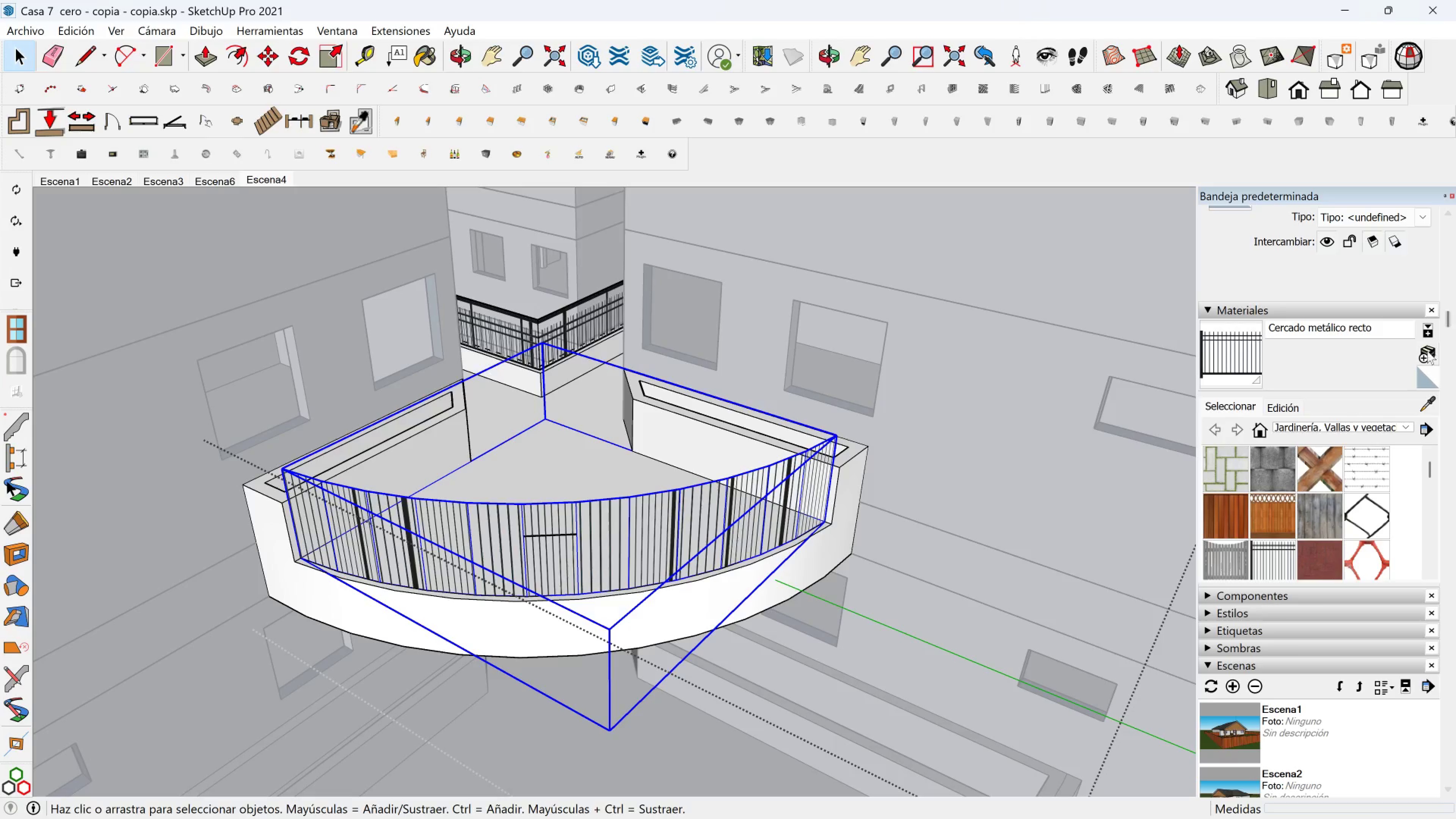 
left_click([739, 511])
 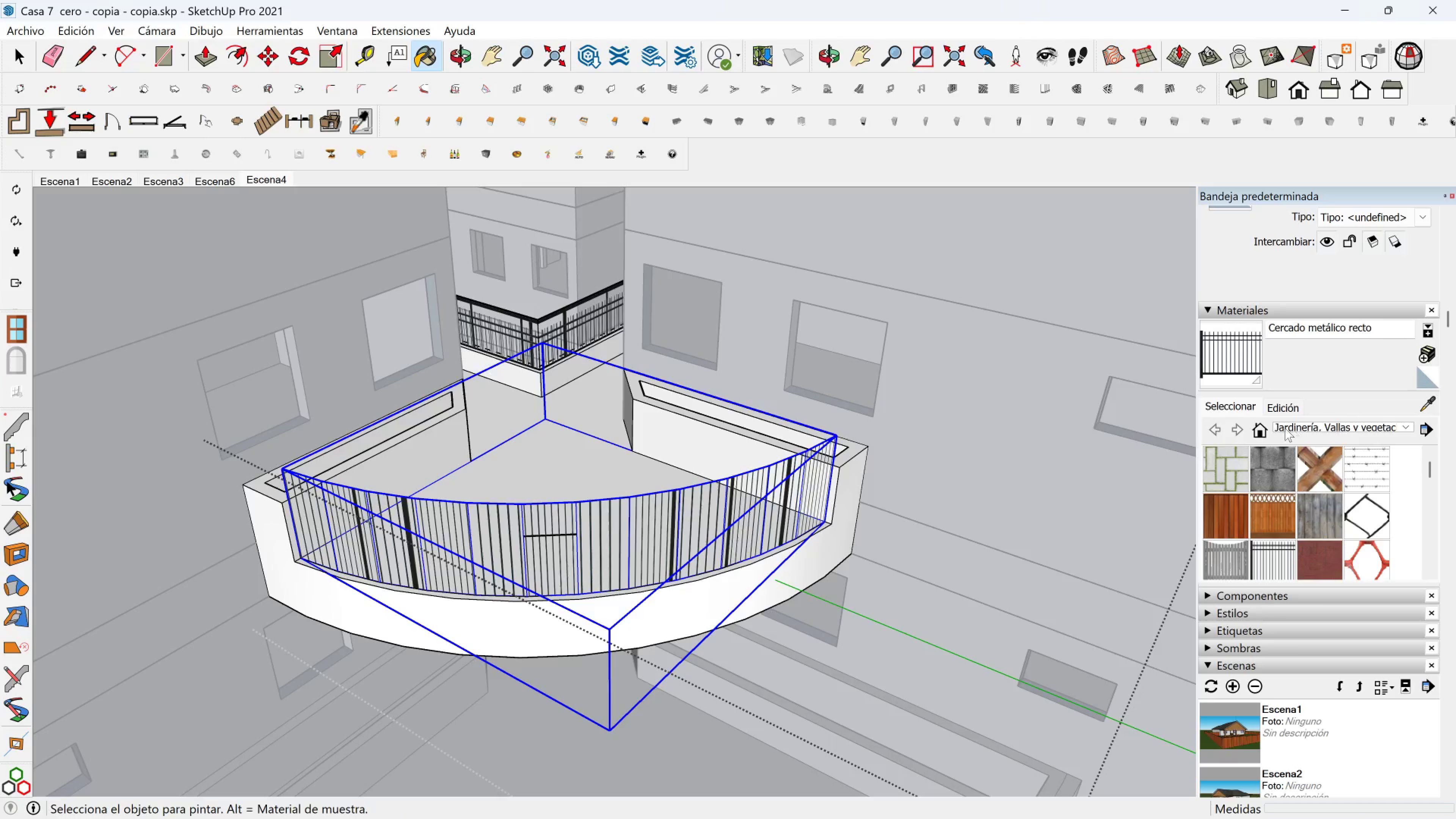 
left_click([1279, 414])
 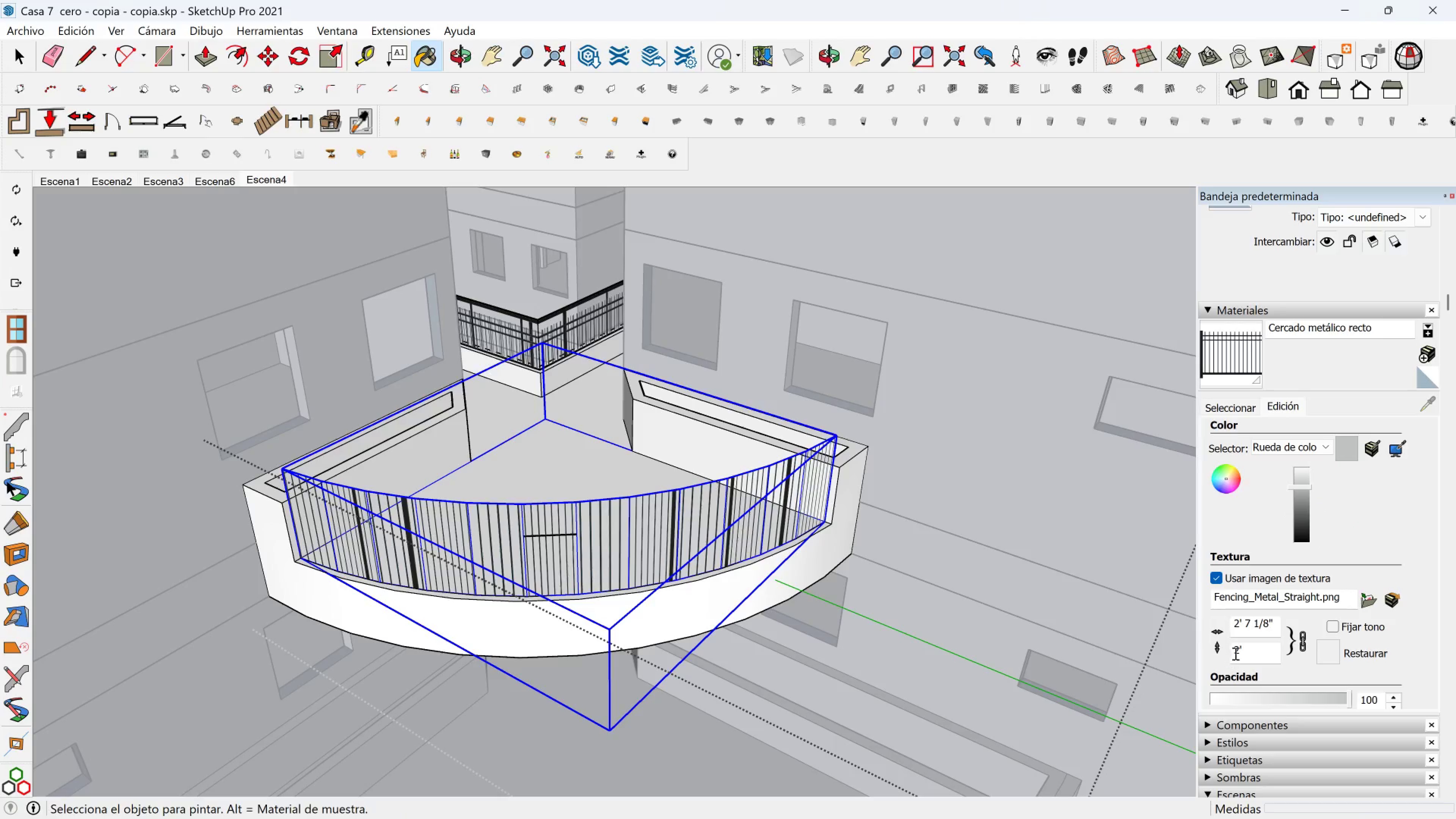 
left_click([1240, 651])
 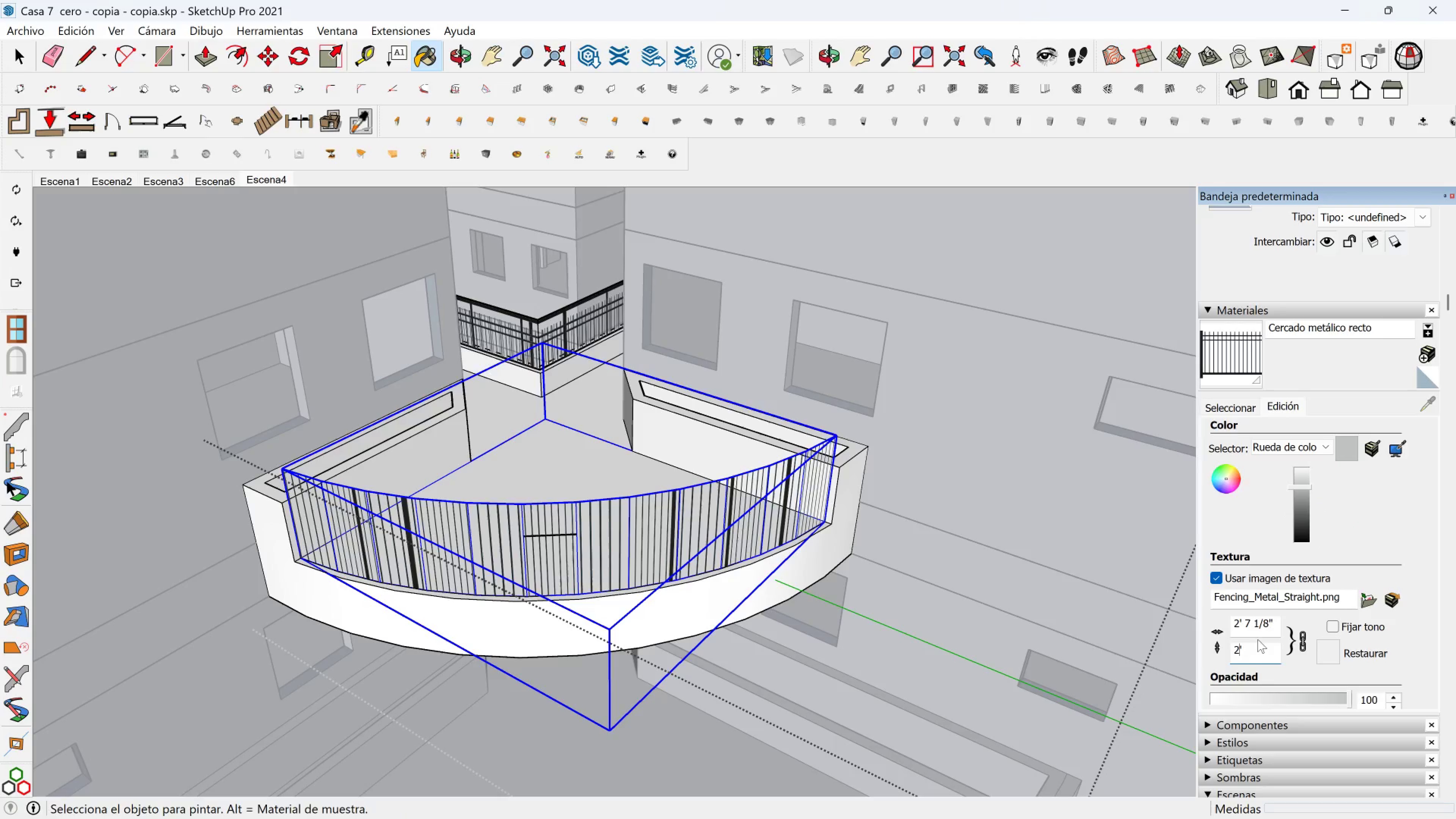 
key(Backspace)
 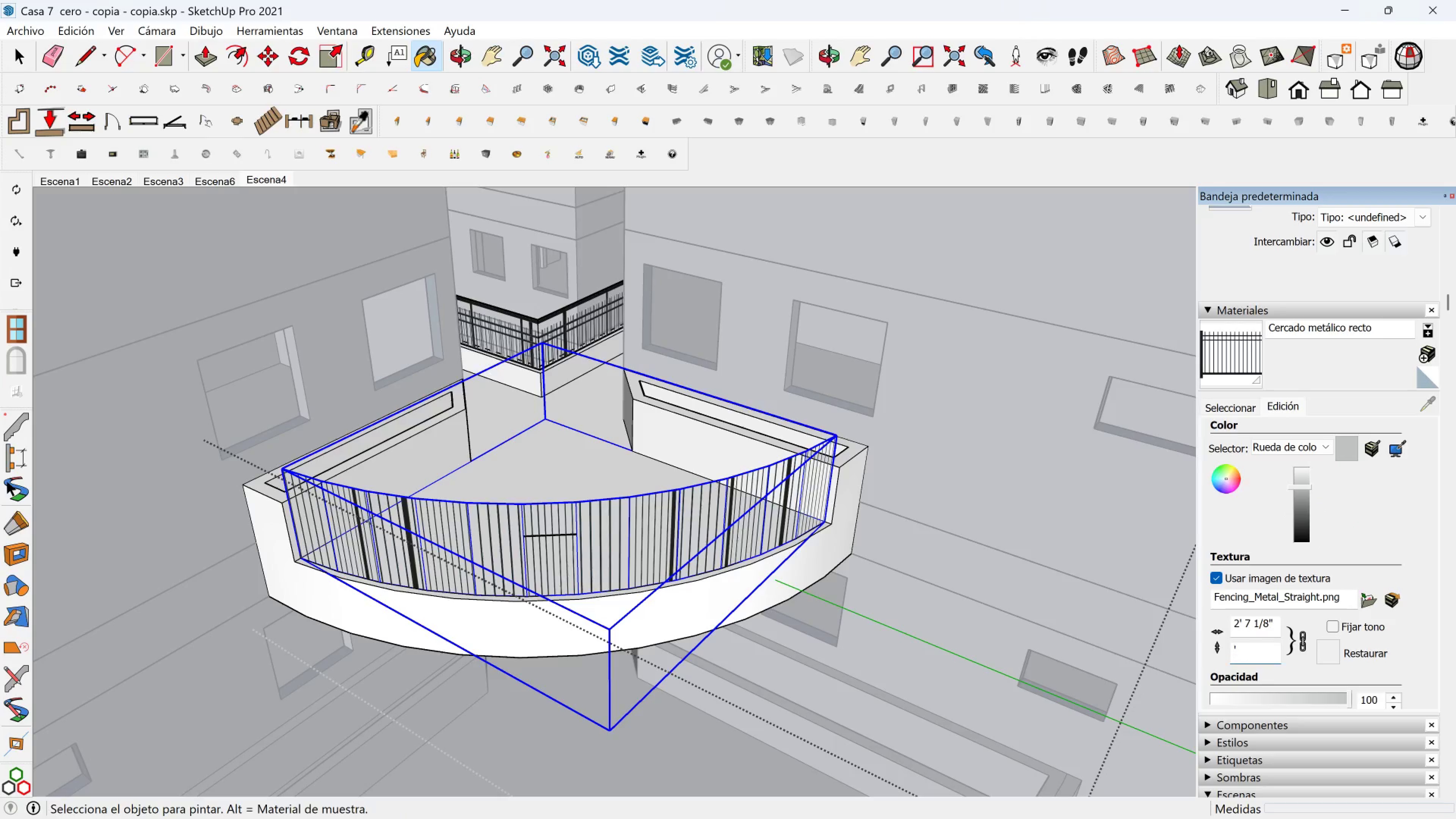 
key(3)
 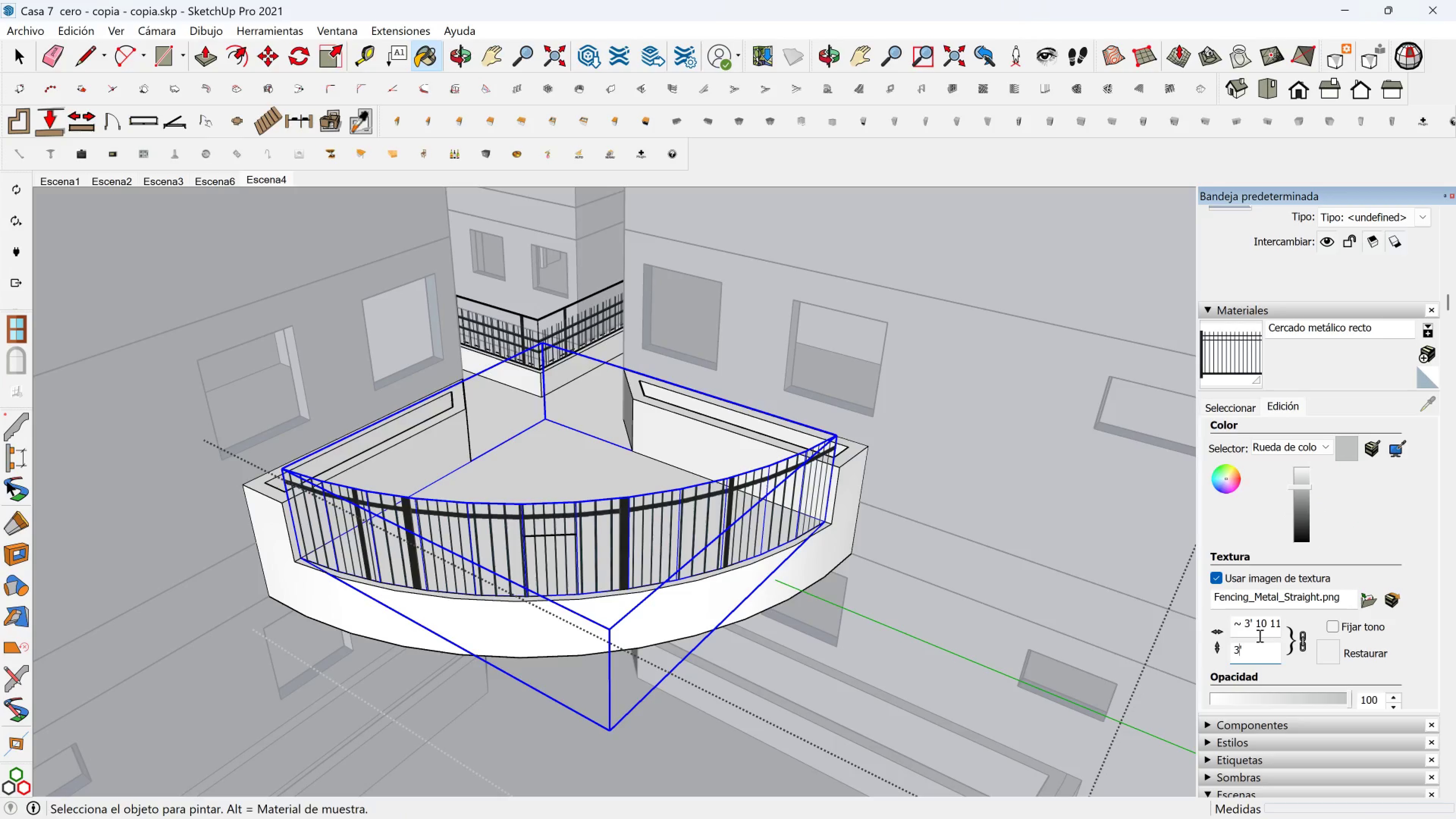 
key(Backspace)
 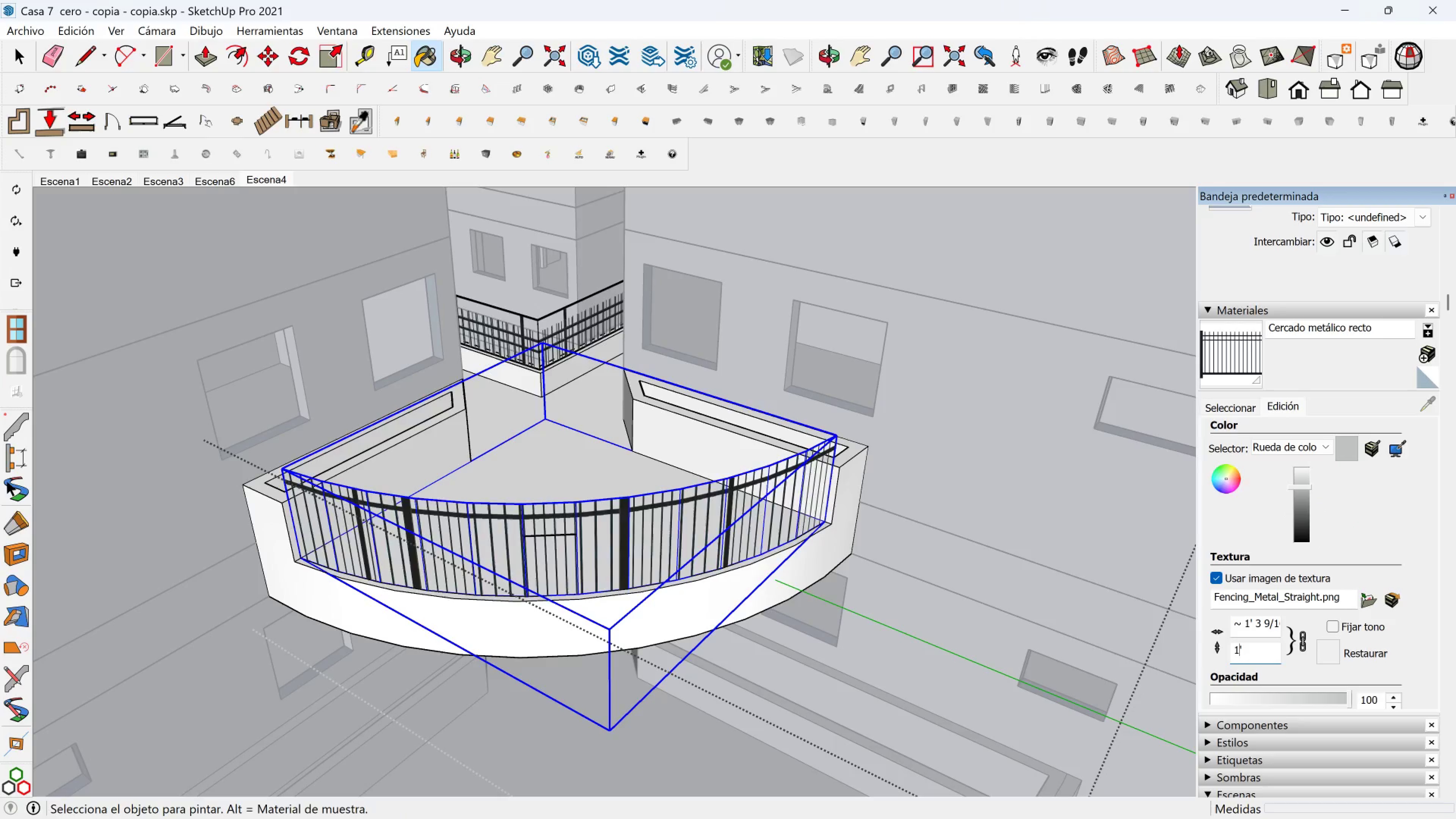 
key(1)
 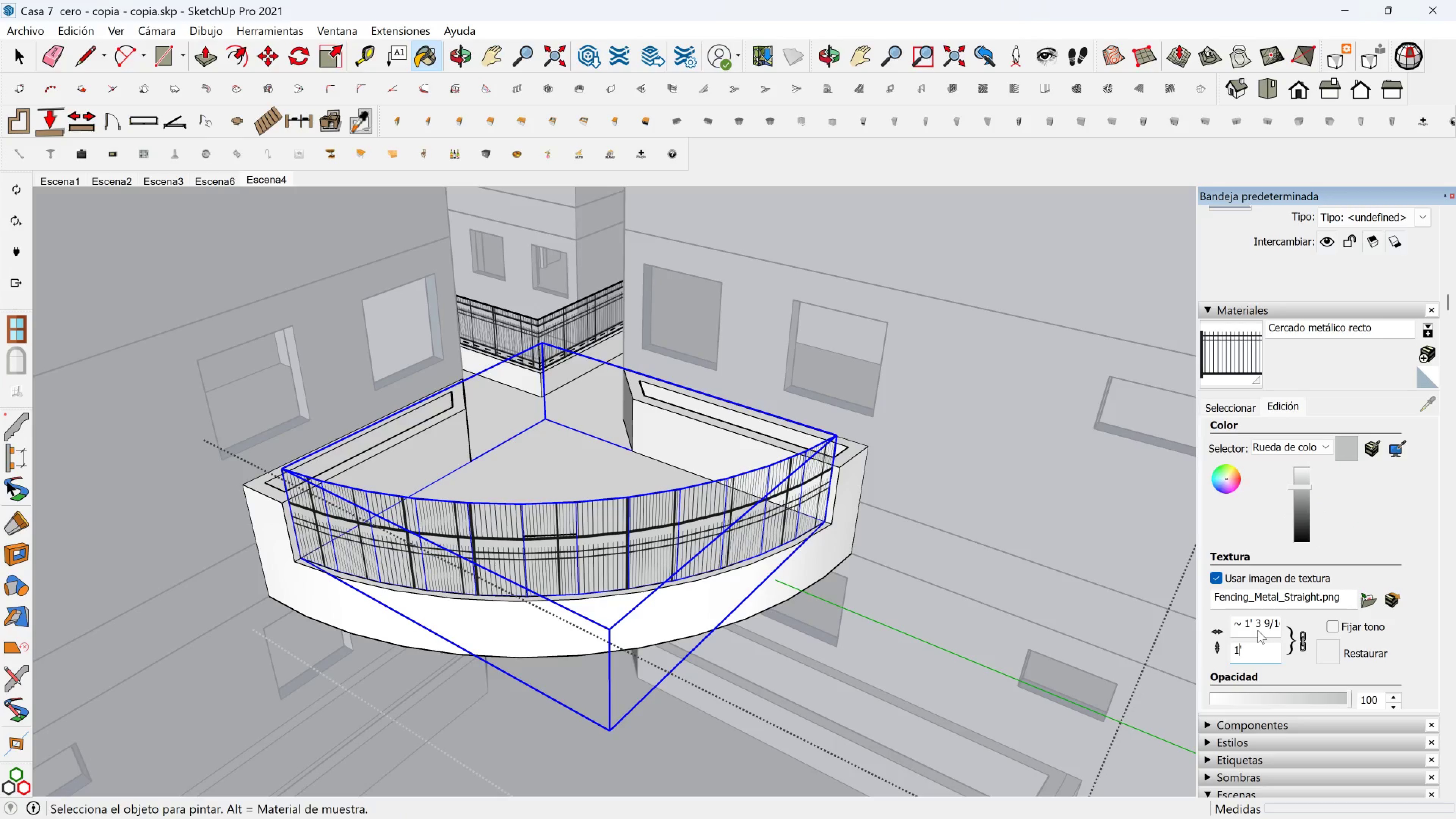 
key(Backspace)
 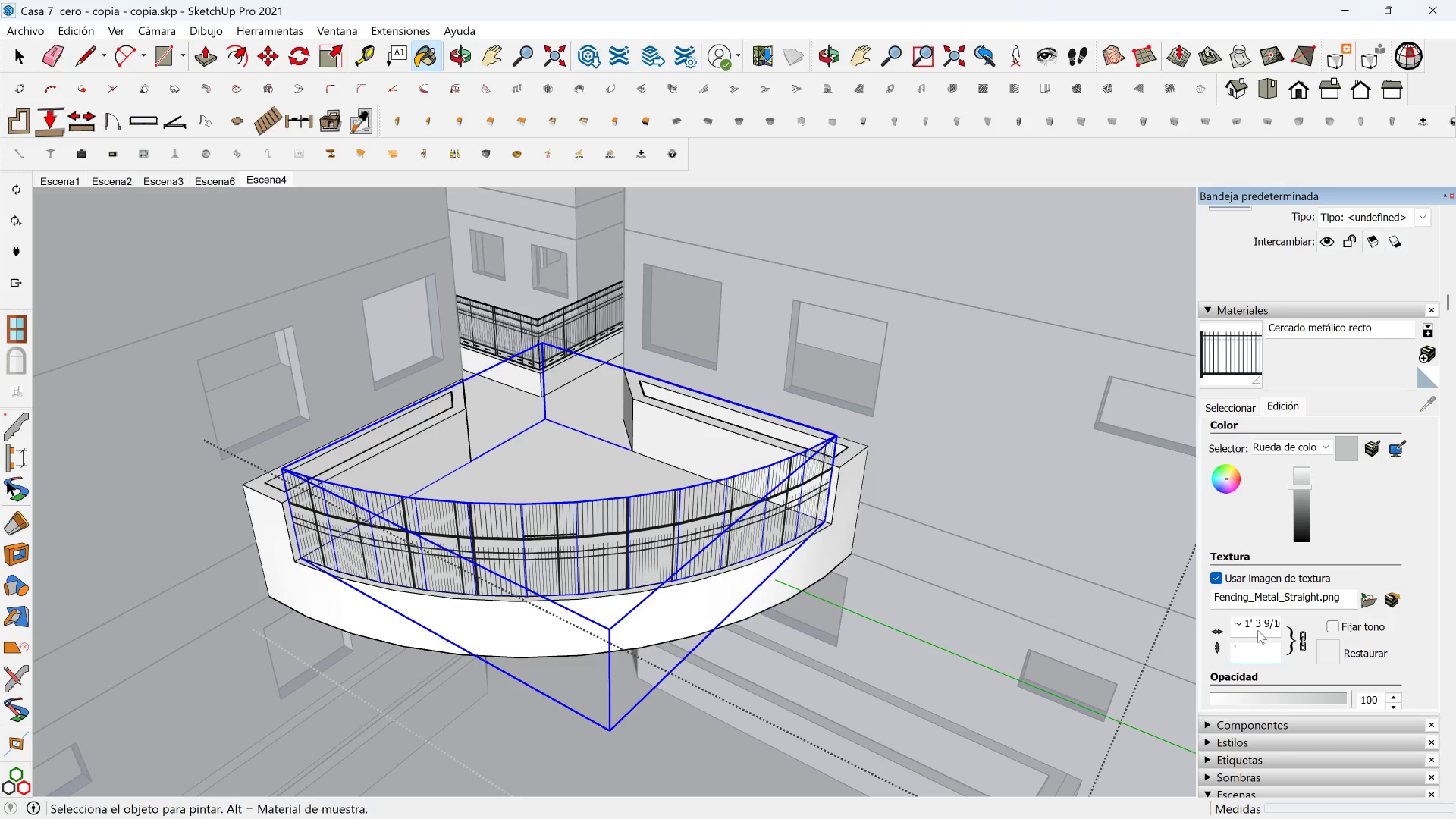 
key(1)
 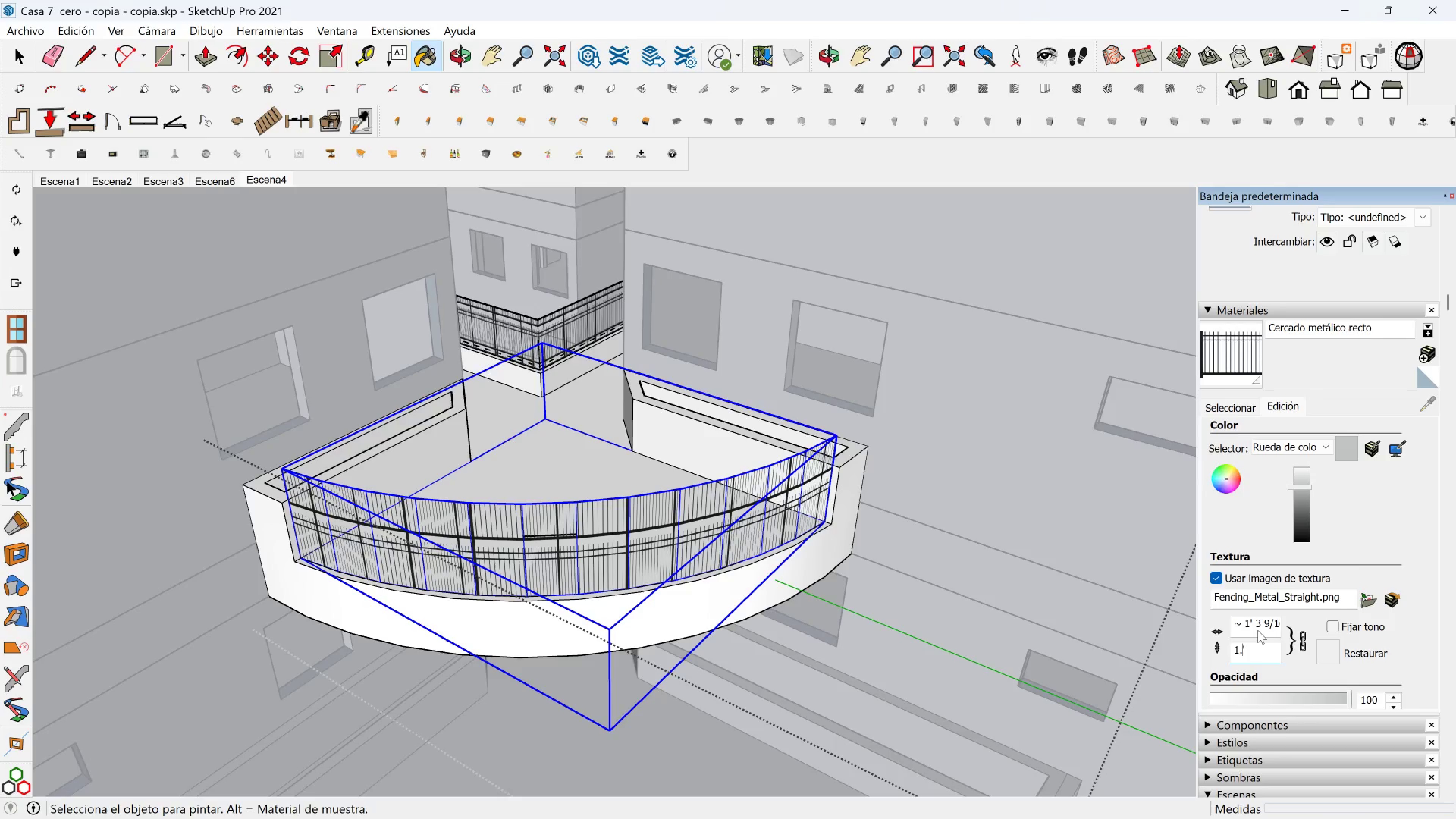 
key(Period)
 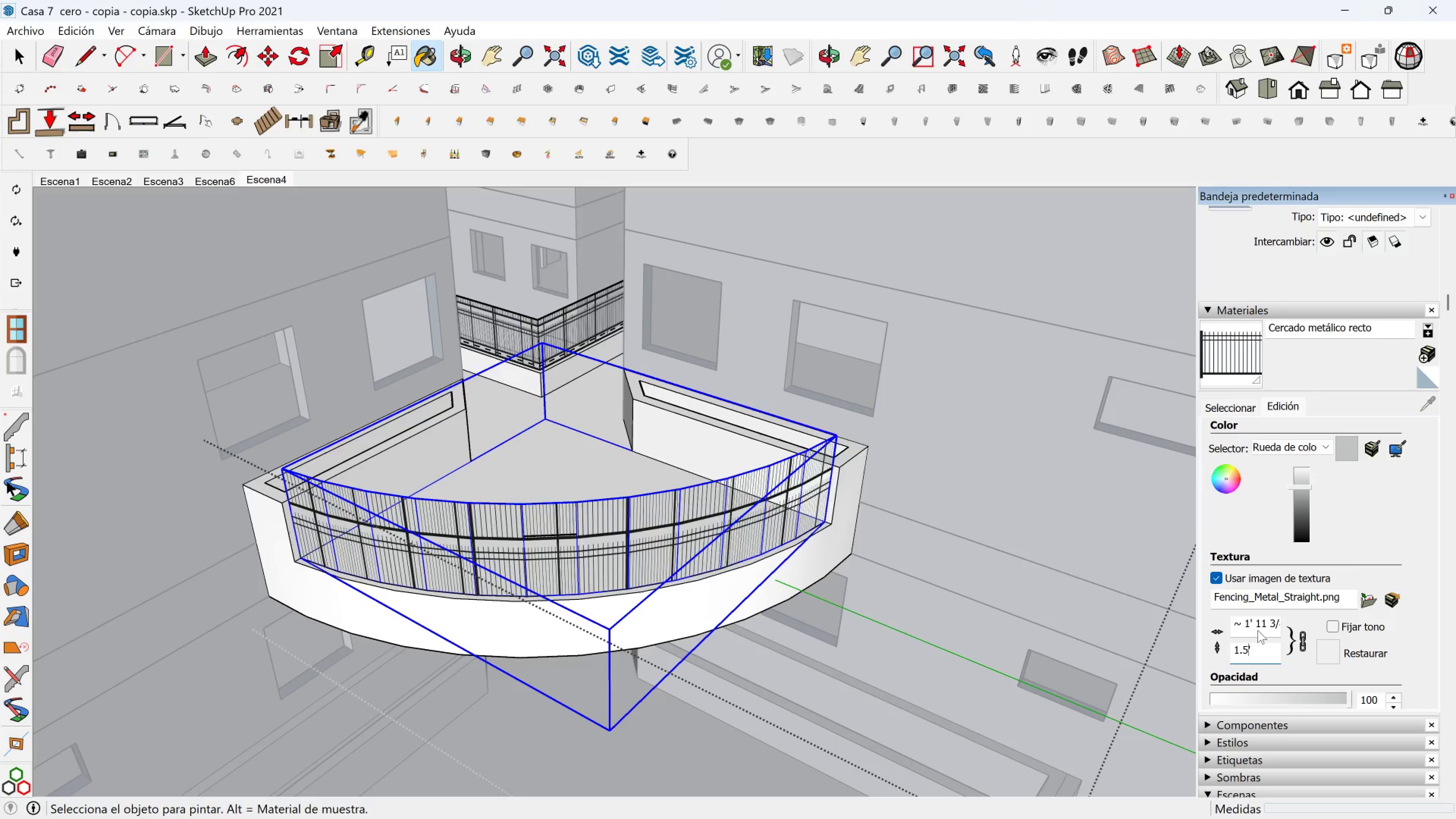 
key(5)
 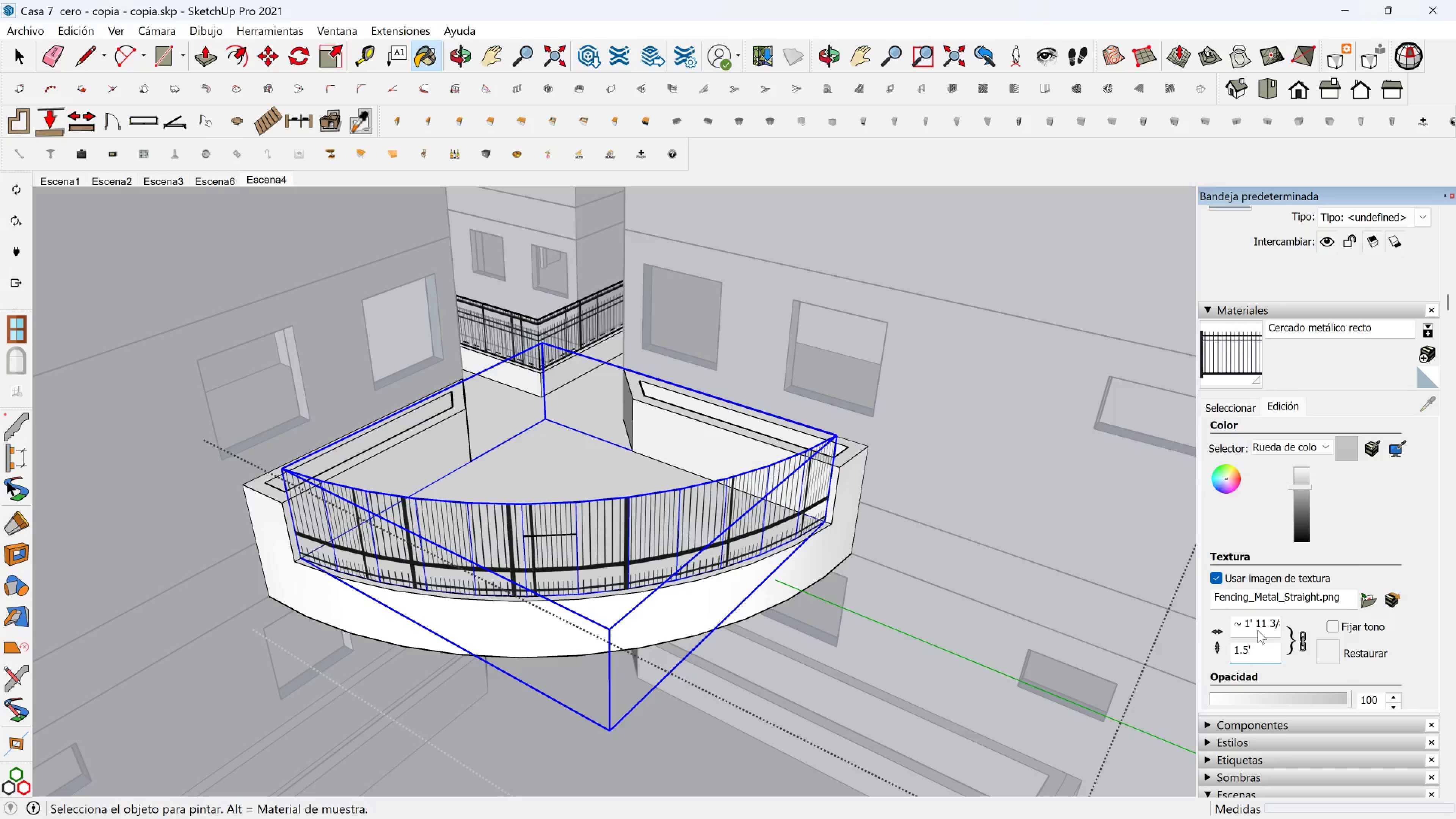 
key(Backspace)
 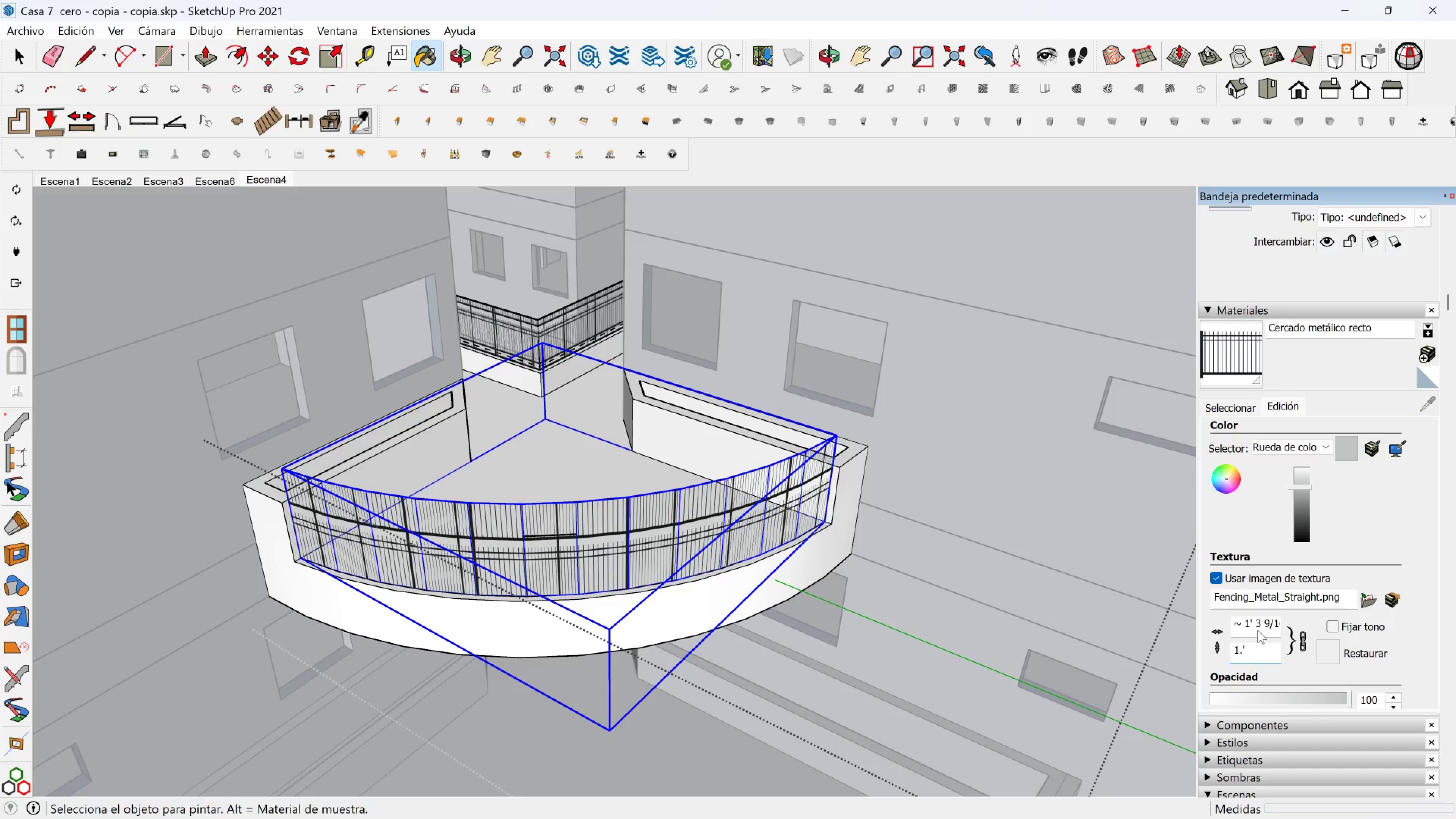 
key(2)
 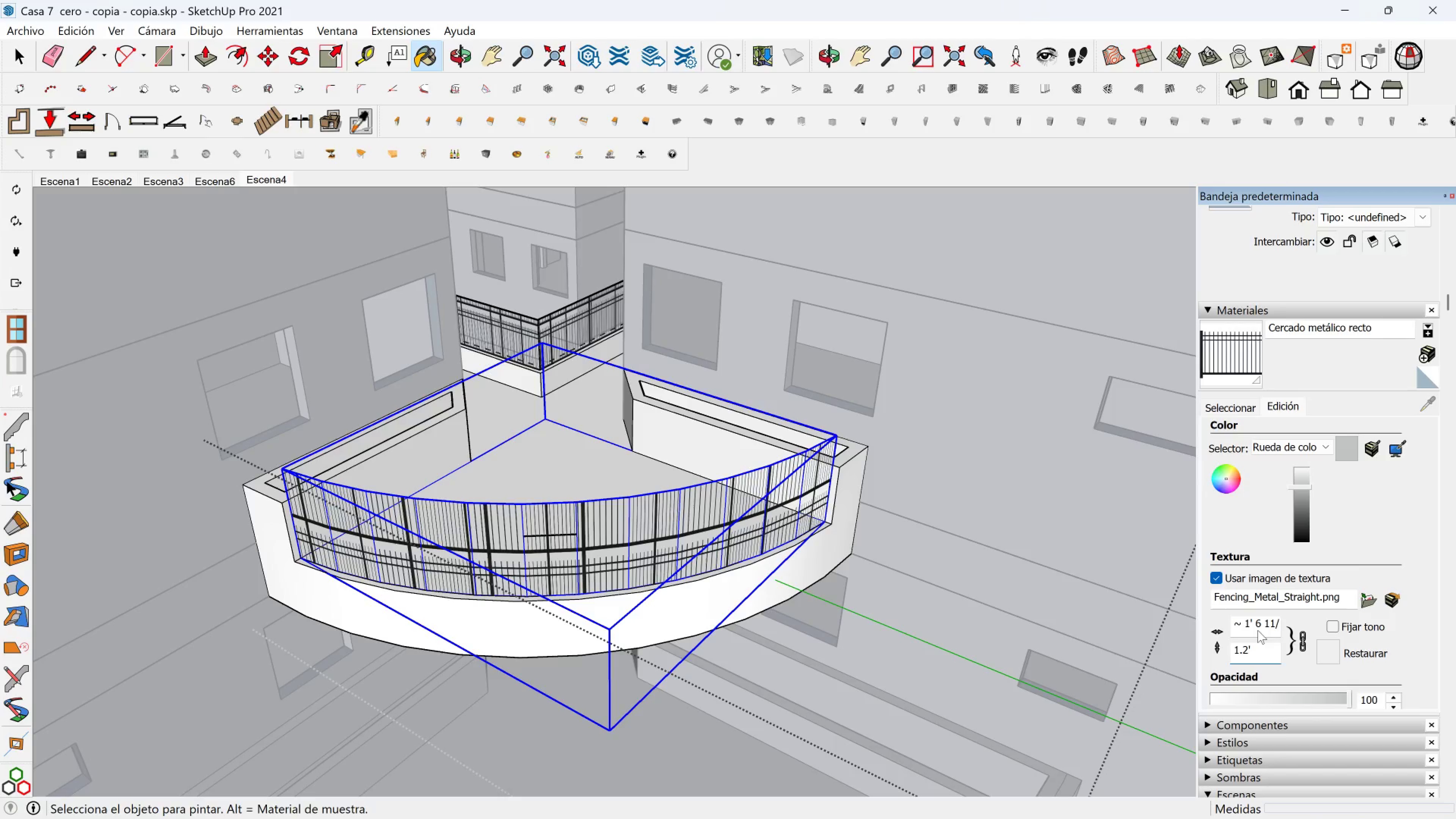 
key(Backspace)
 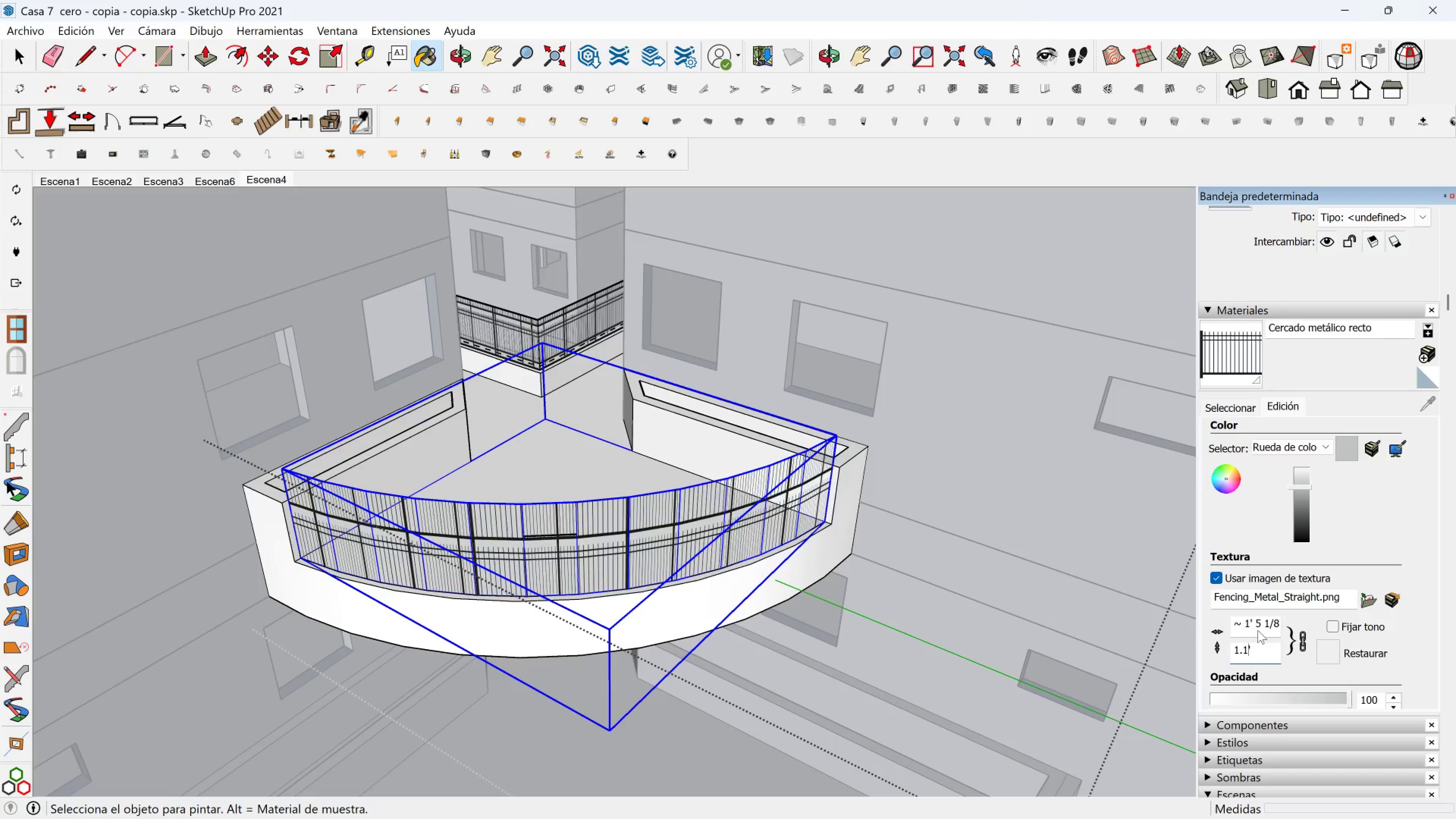 
key(1)
 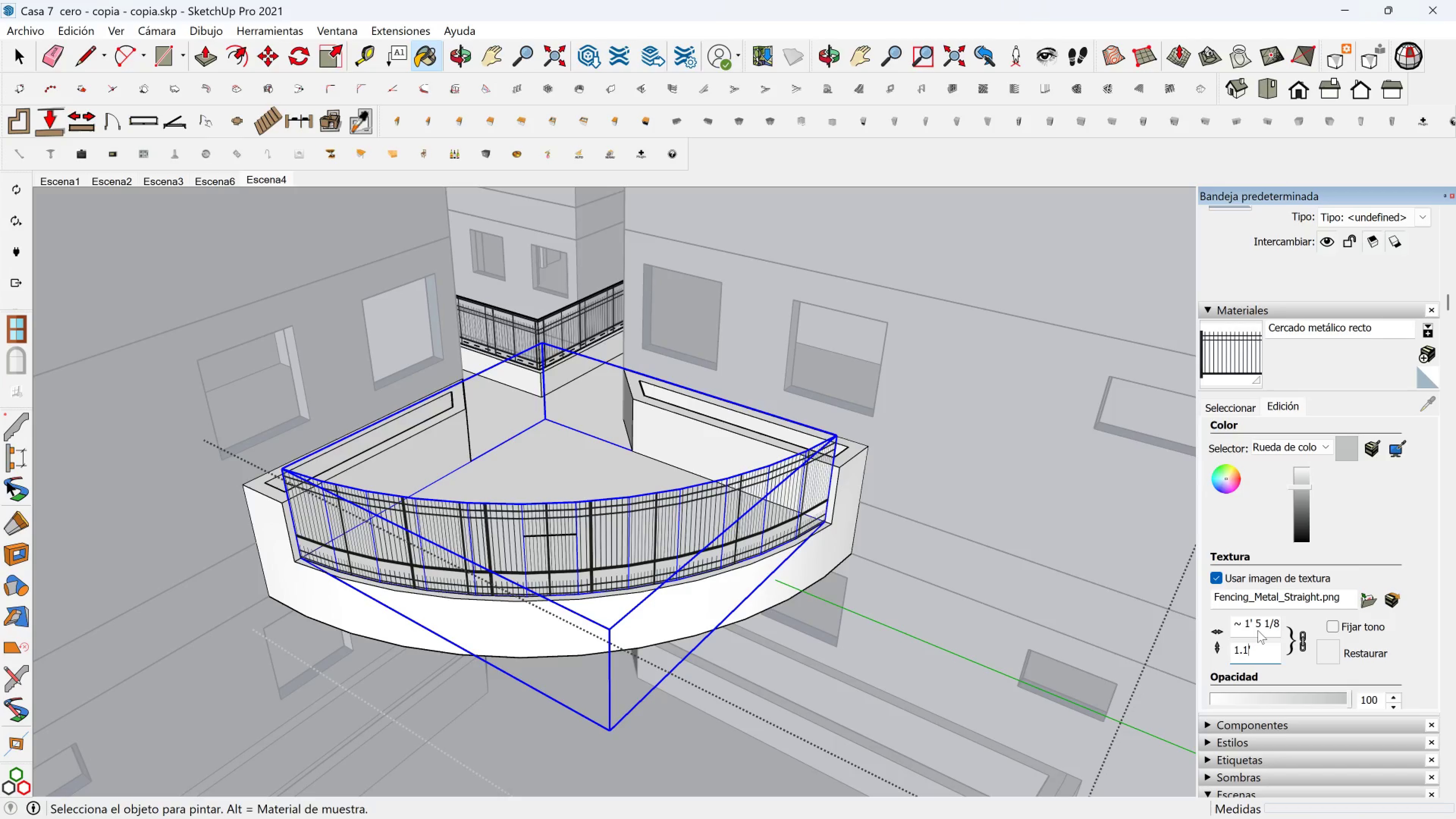 
key(Backspace)
 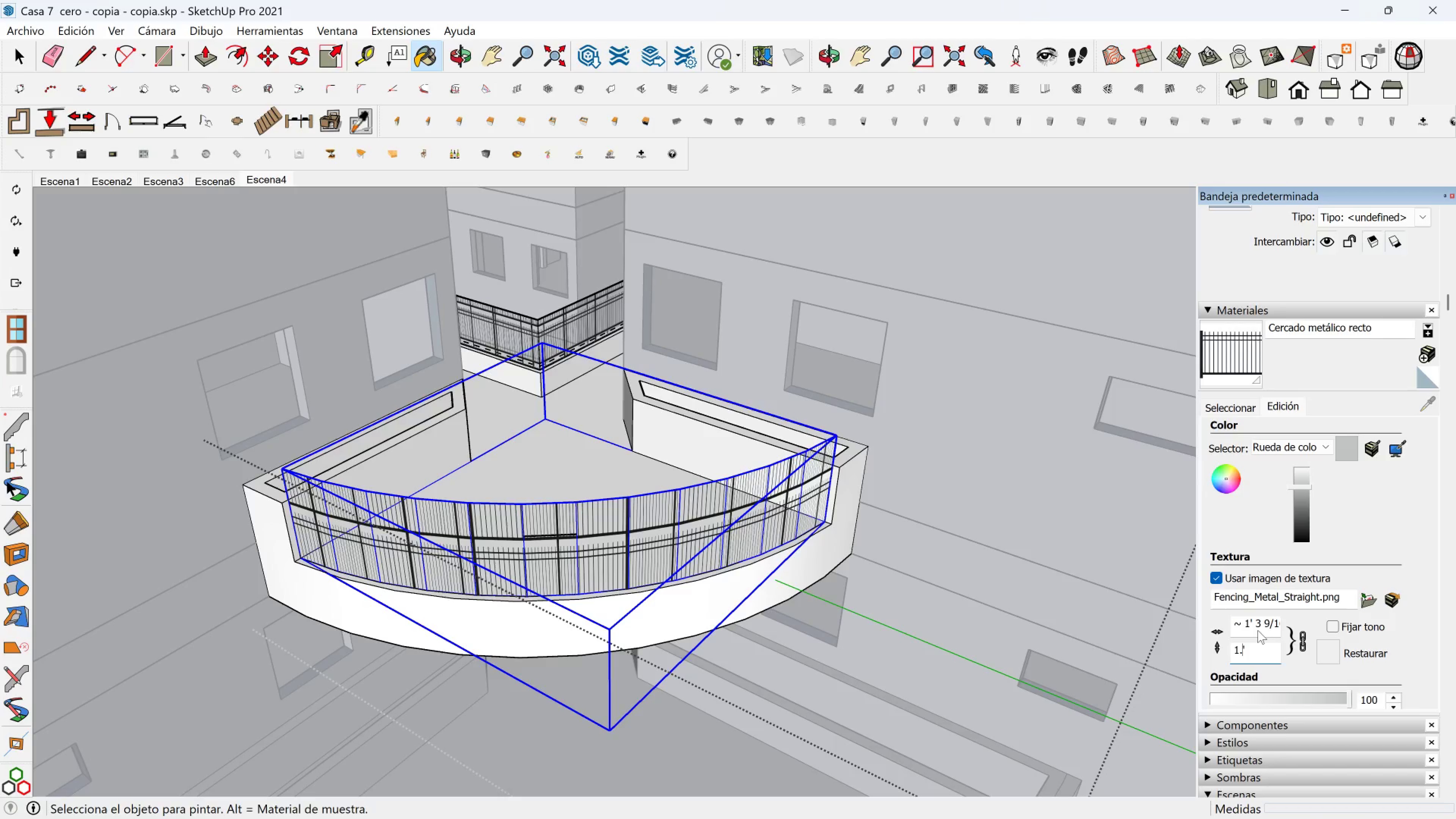 
key(Backspace)
 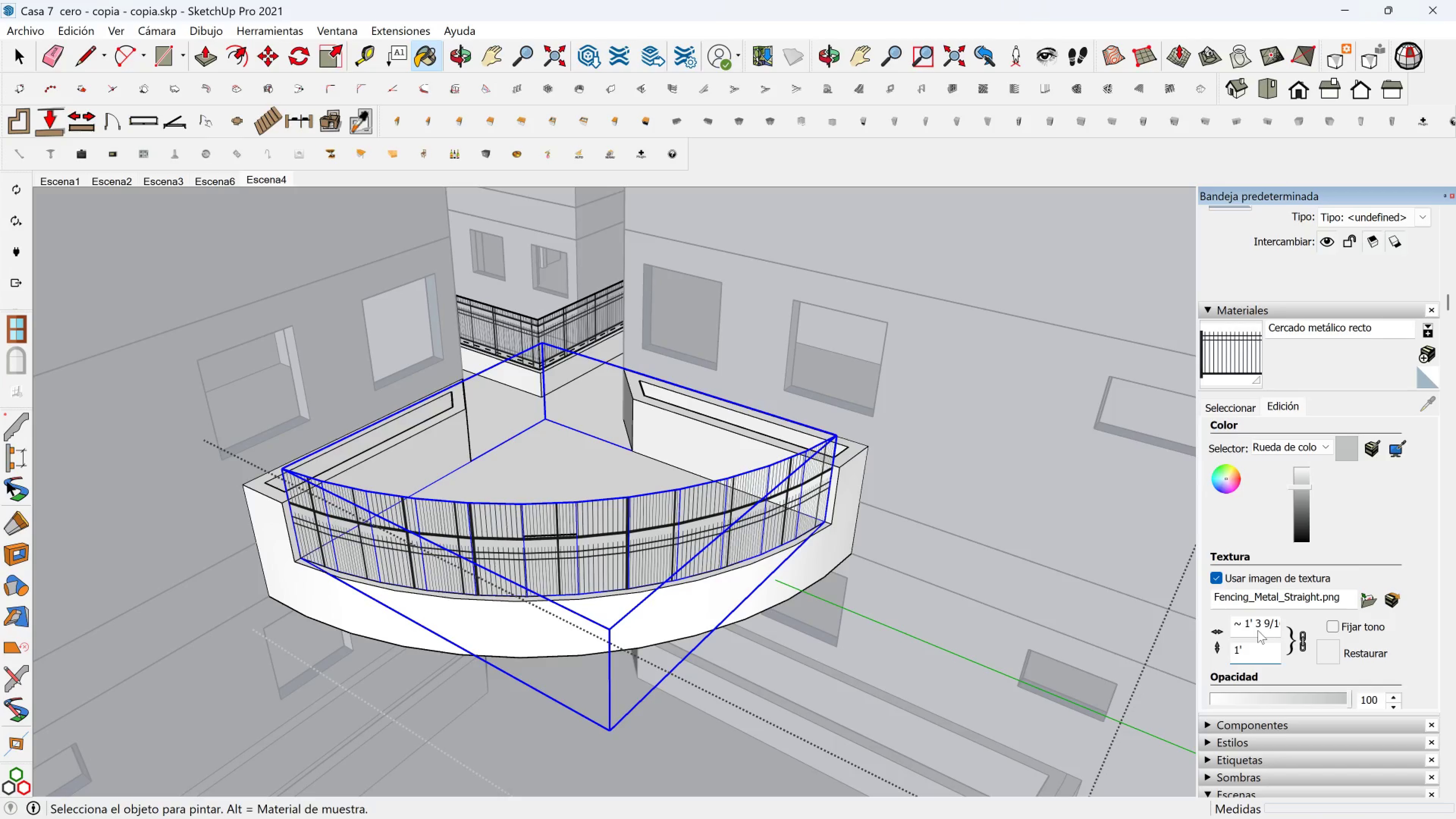 
key(Backspace)
 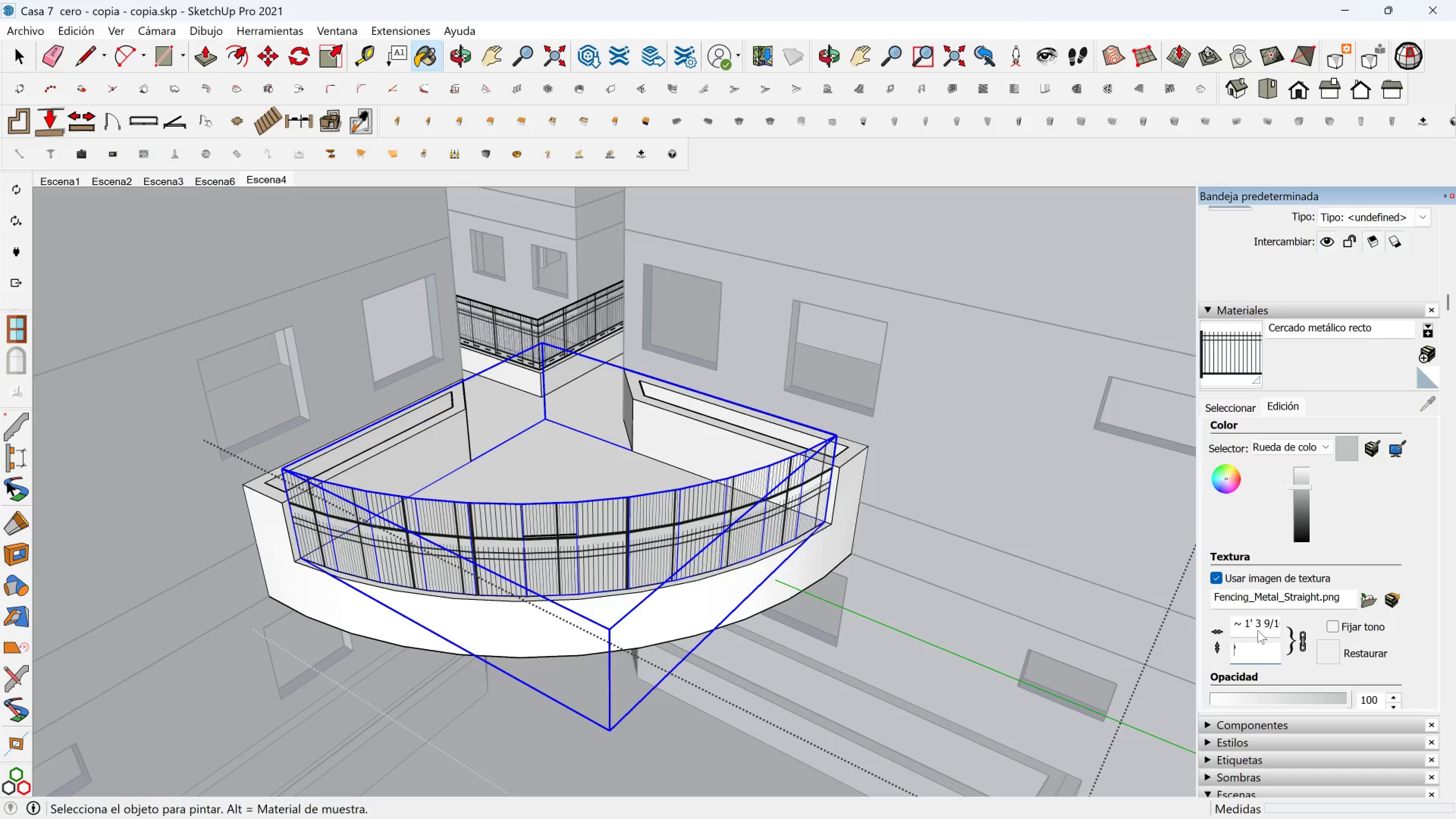 
key(4)
 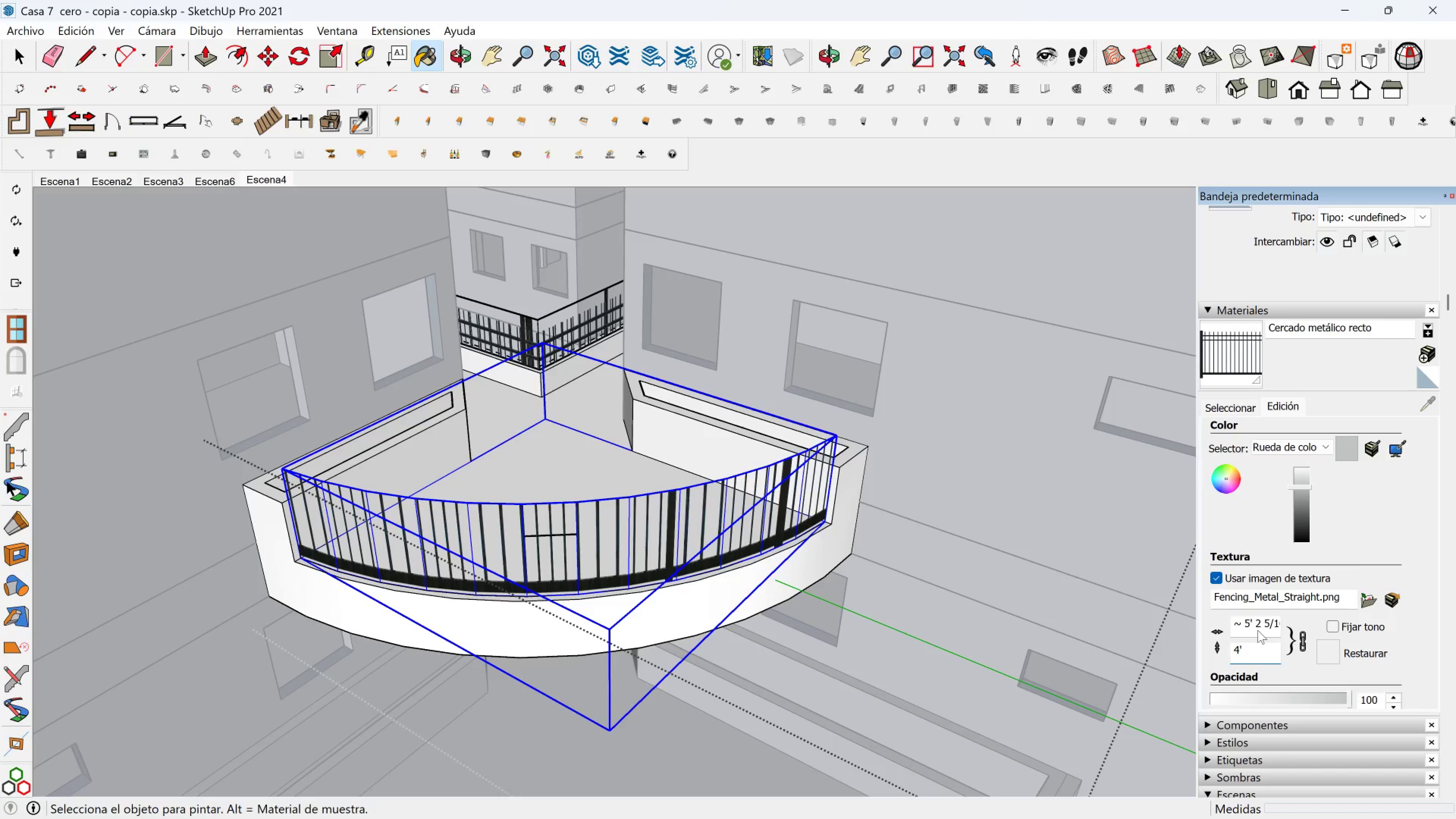 
key(Backspace)
 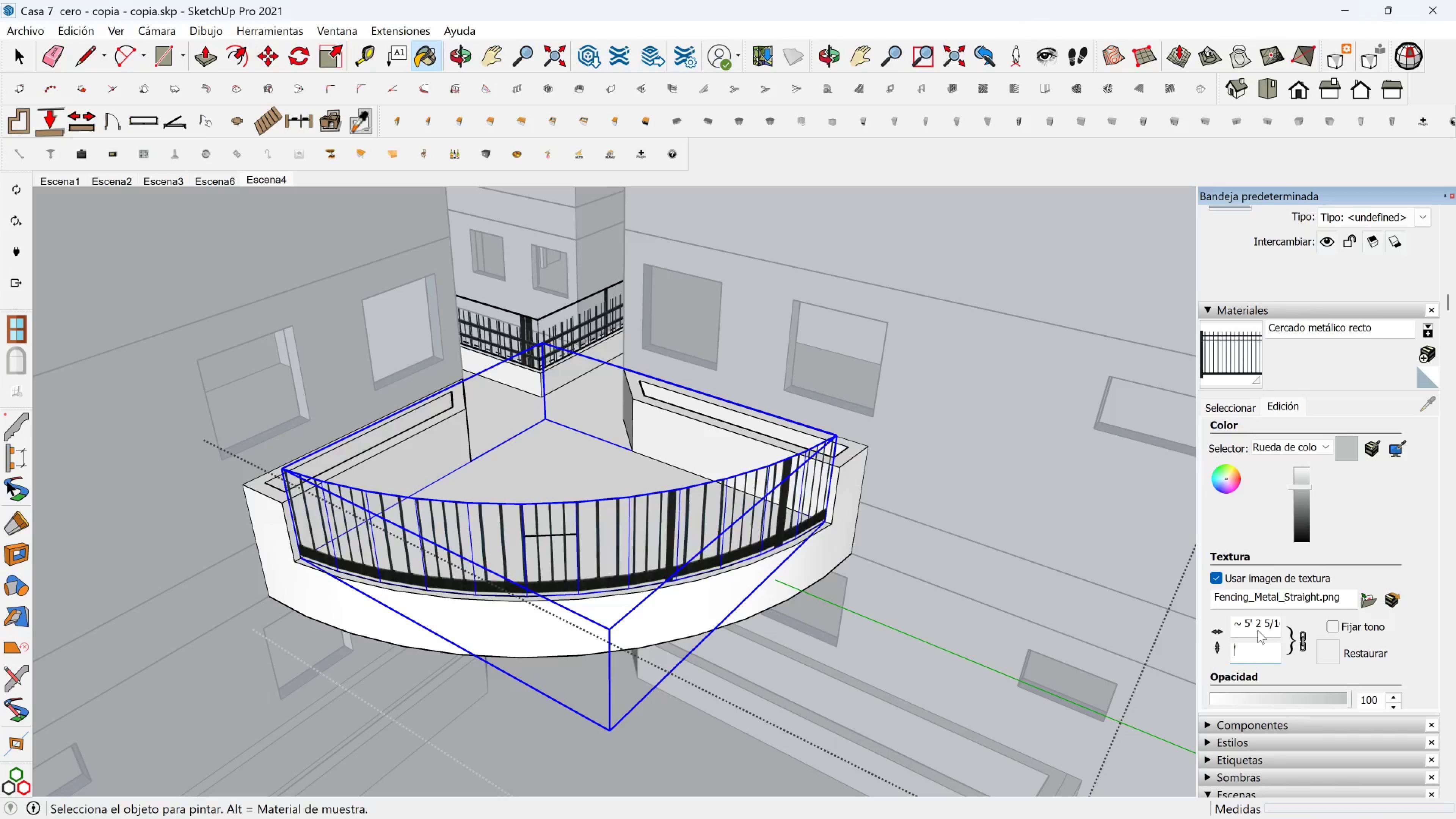 
key(3)
 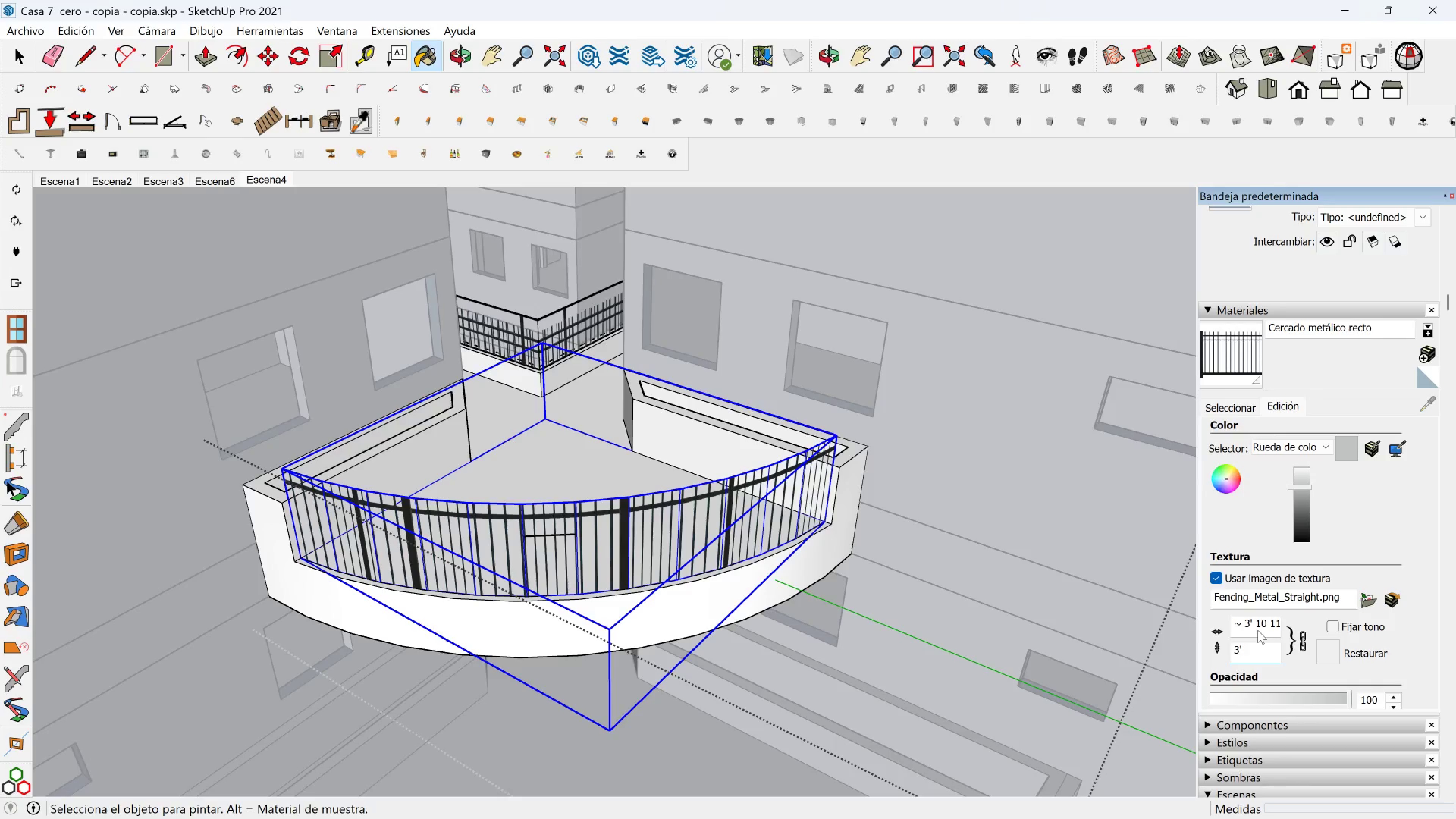 
key(Backspace)
 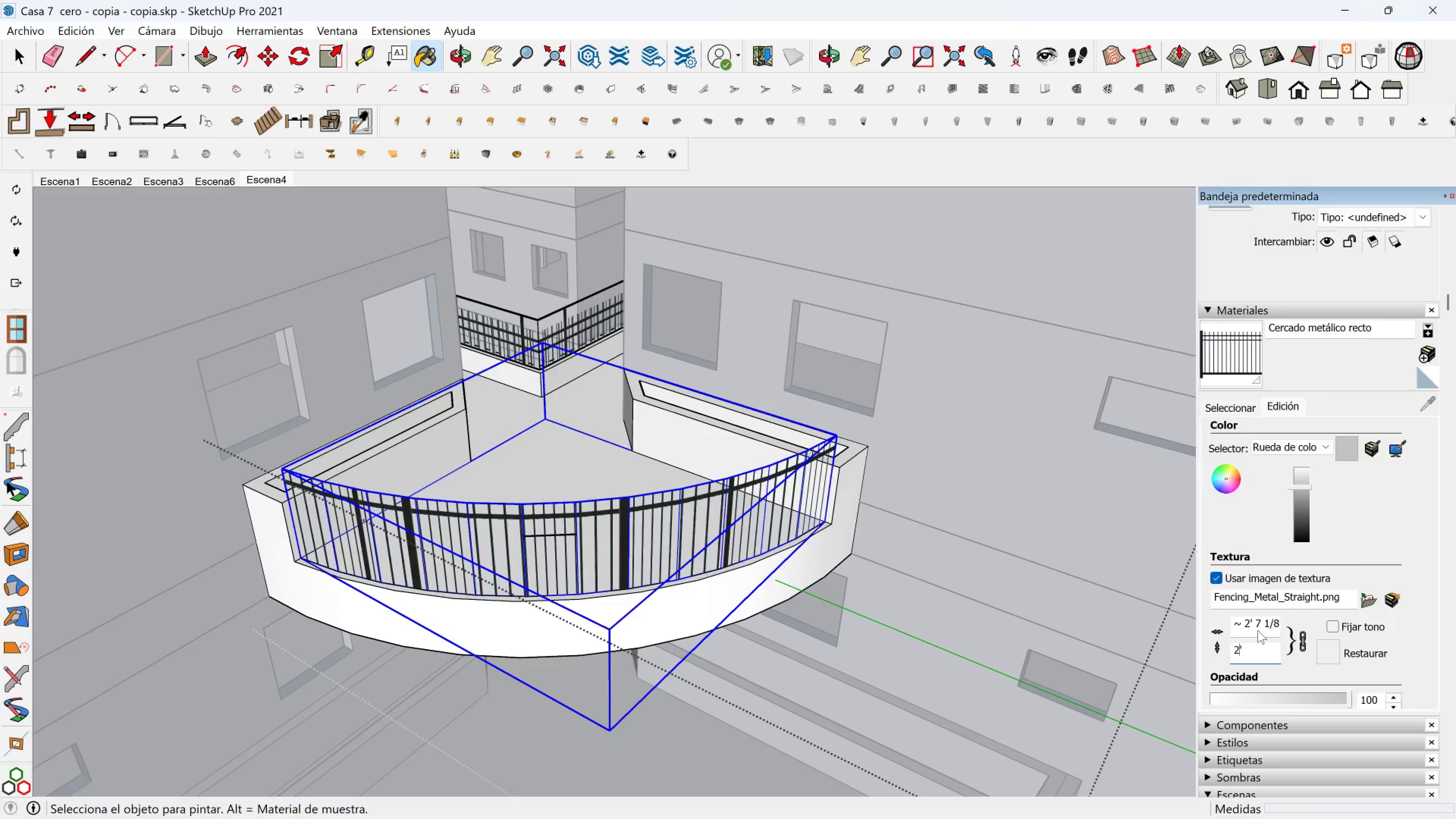 
key(2)
 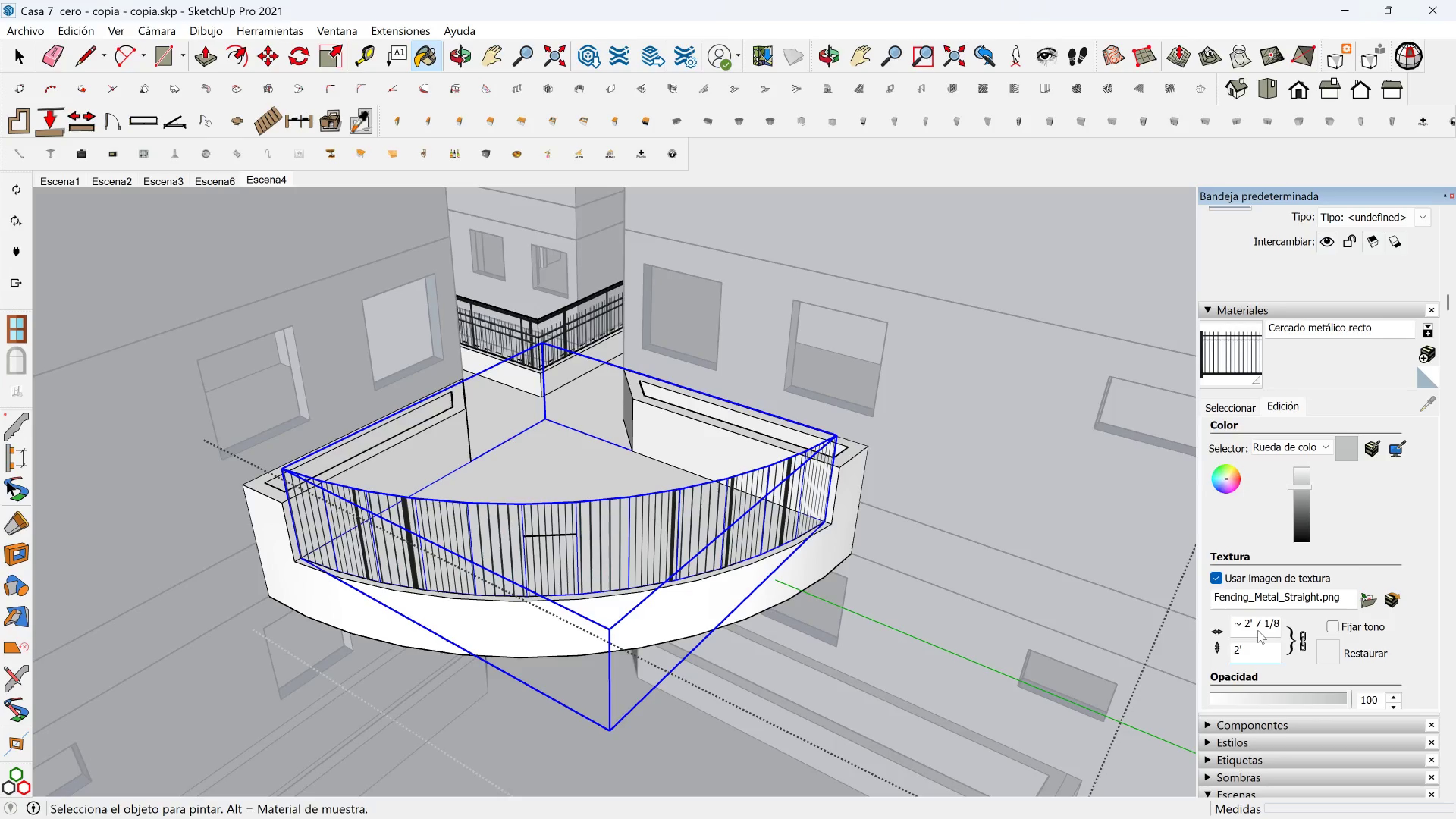 
key(Escape)
 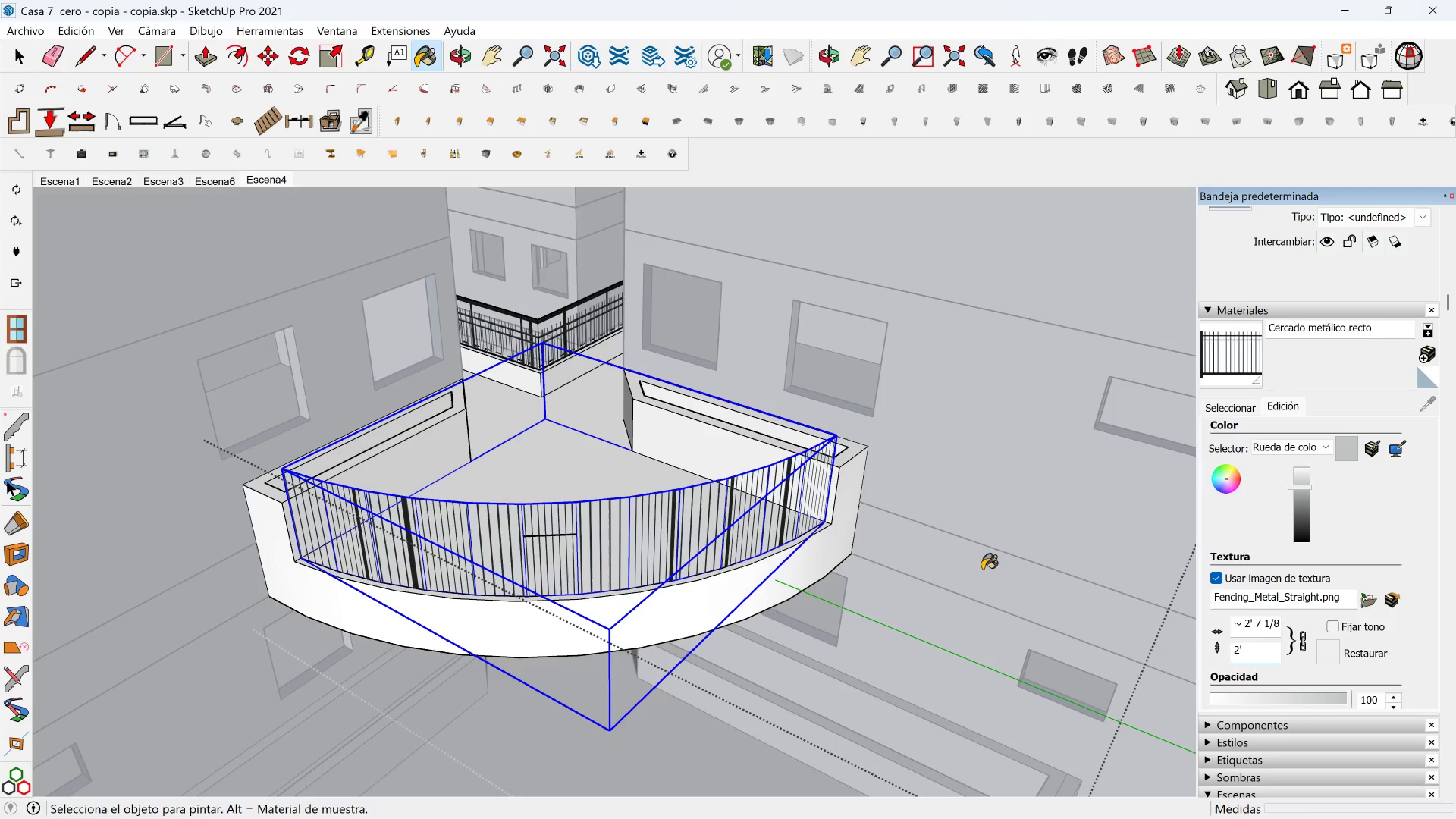 
key(Escape)
 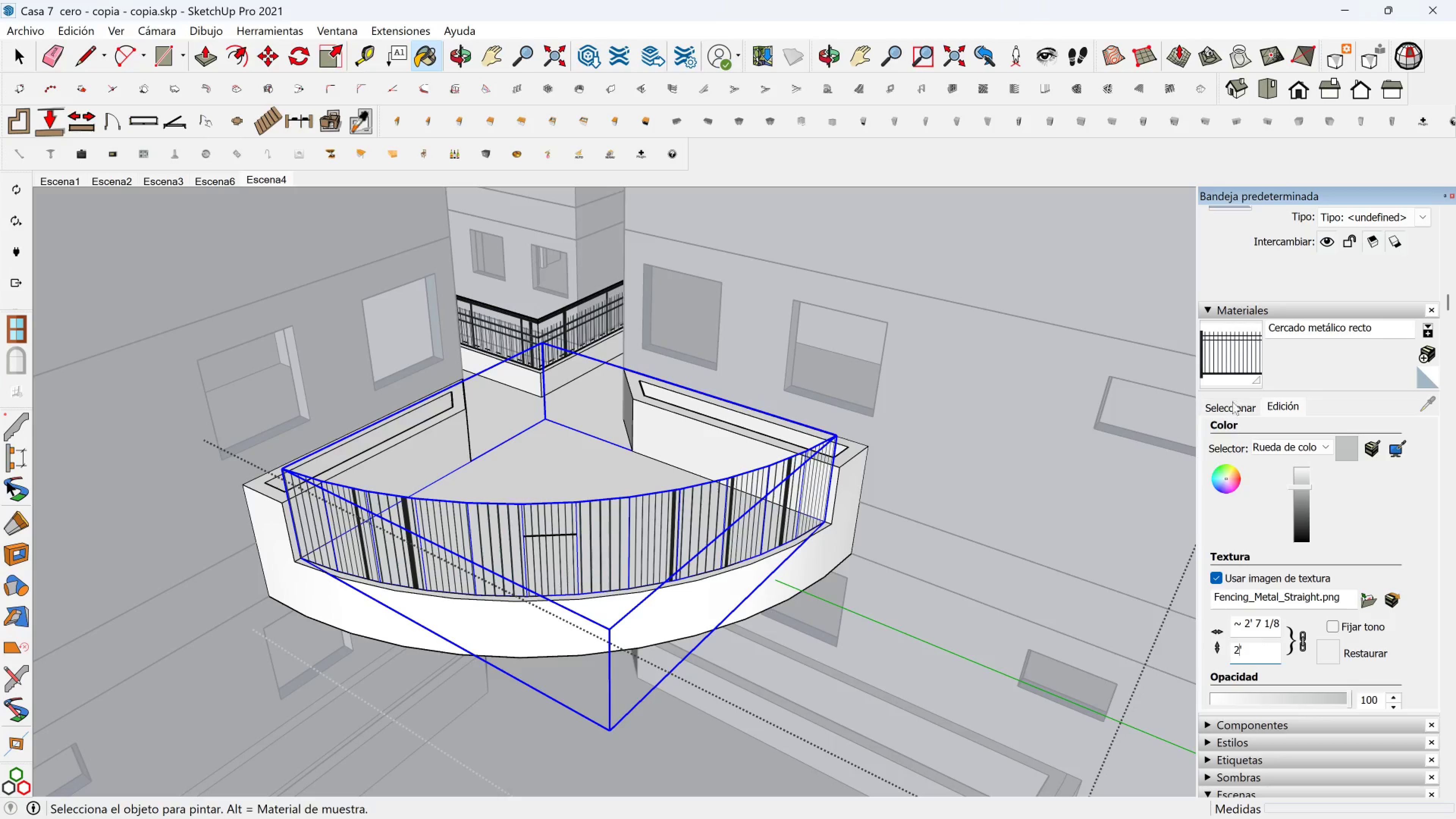 
left_click([1232, 407])
 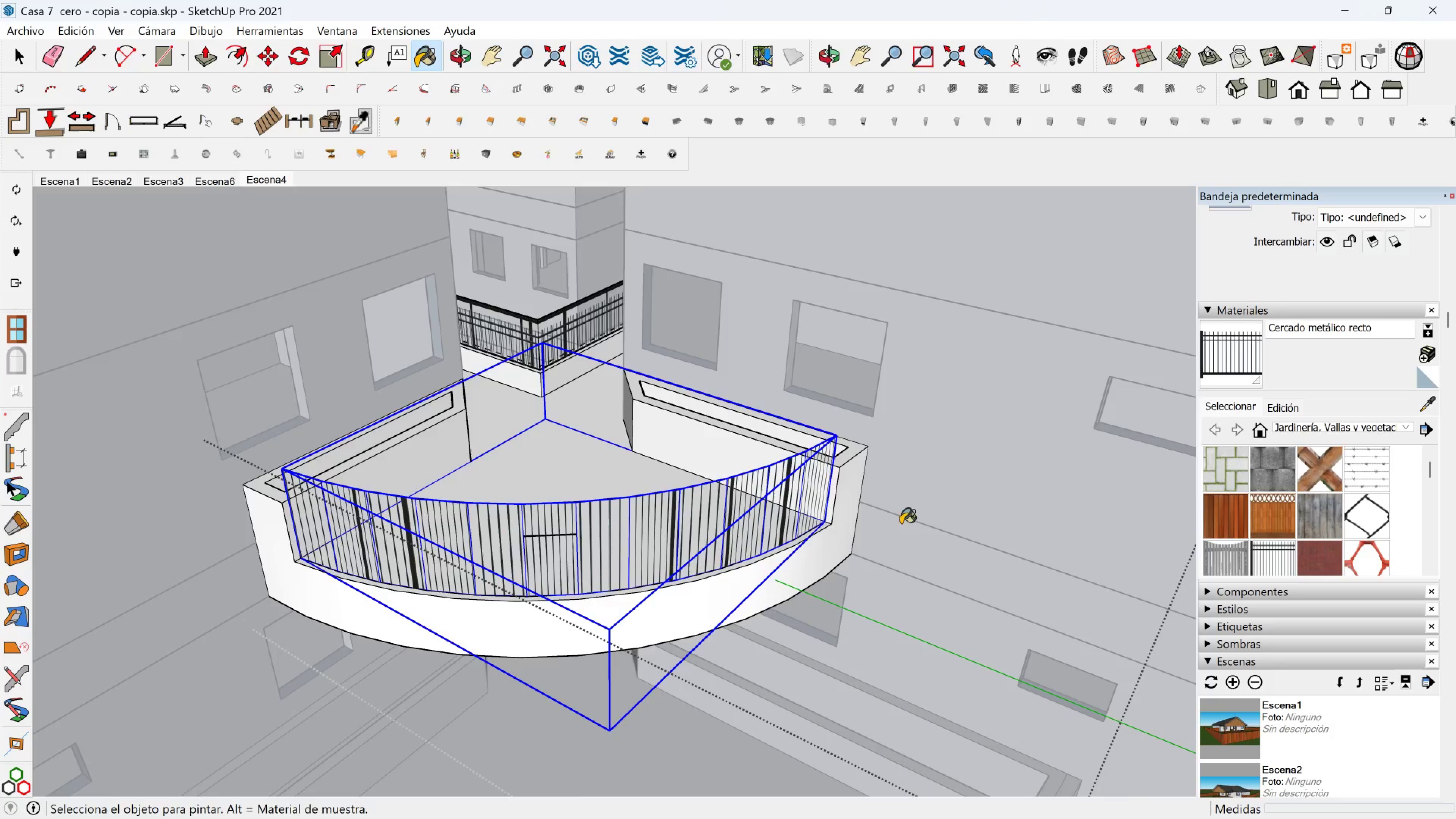 
scroll: coordinate [827, 533], scroll_direction: down, amount: 2.0
 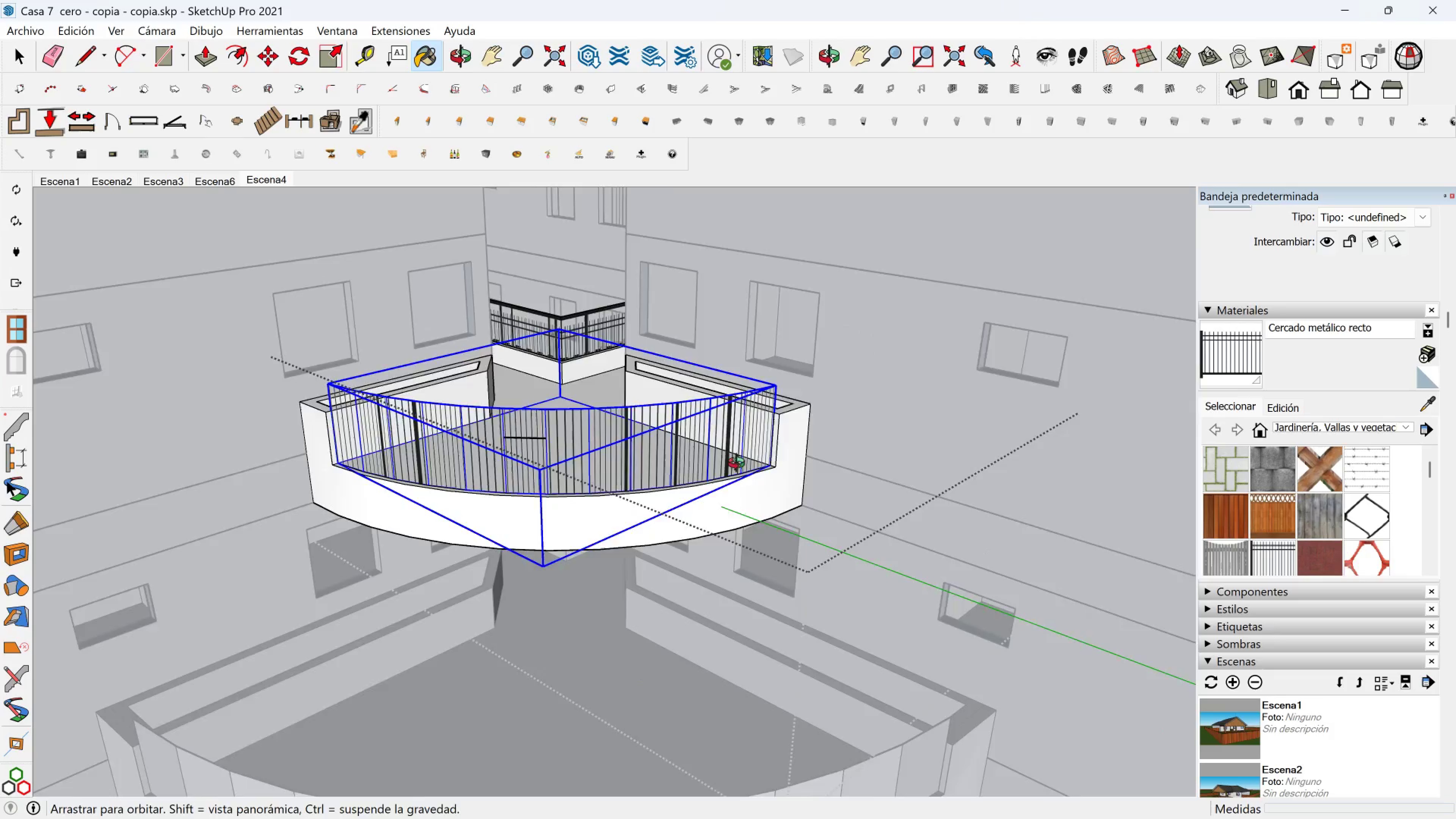 
key(Space)
 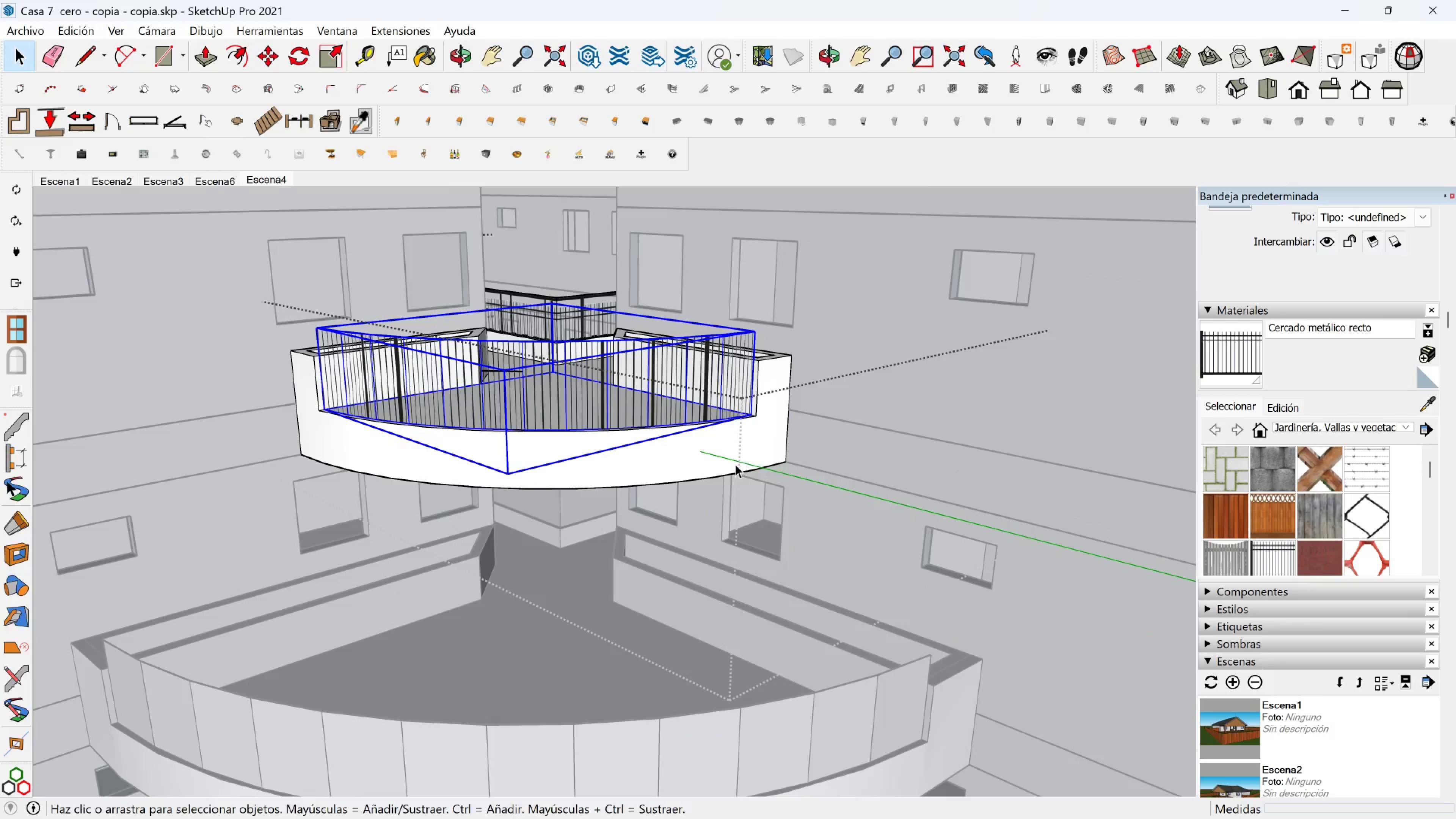 
key(Escape)
 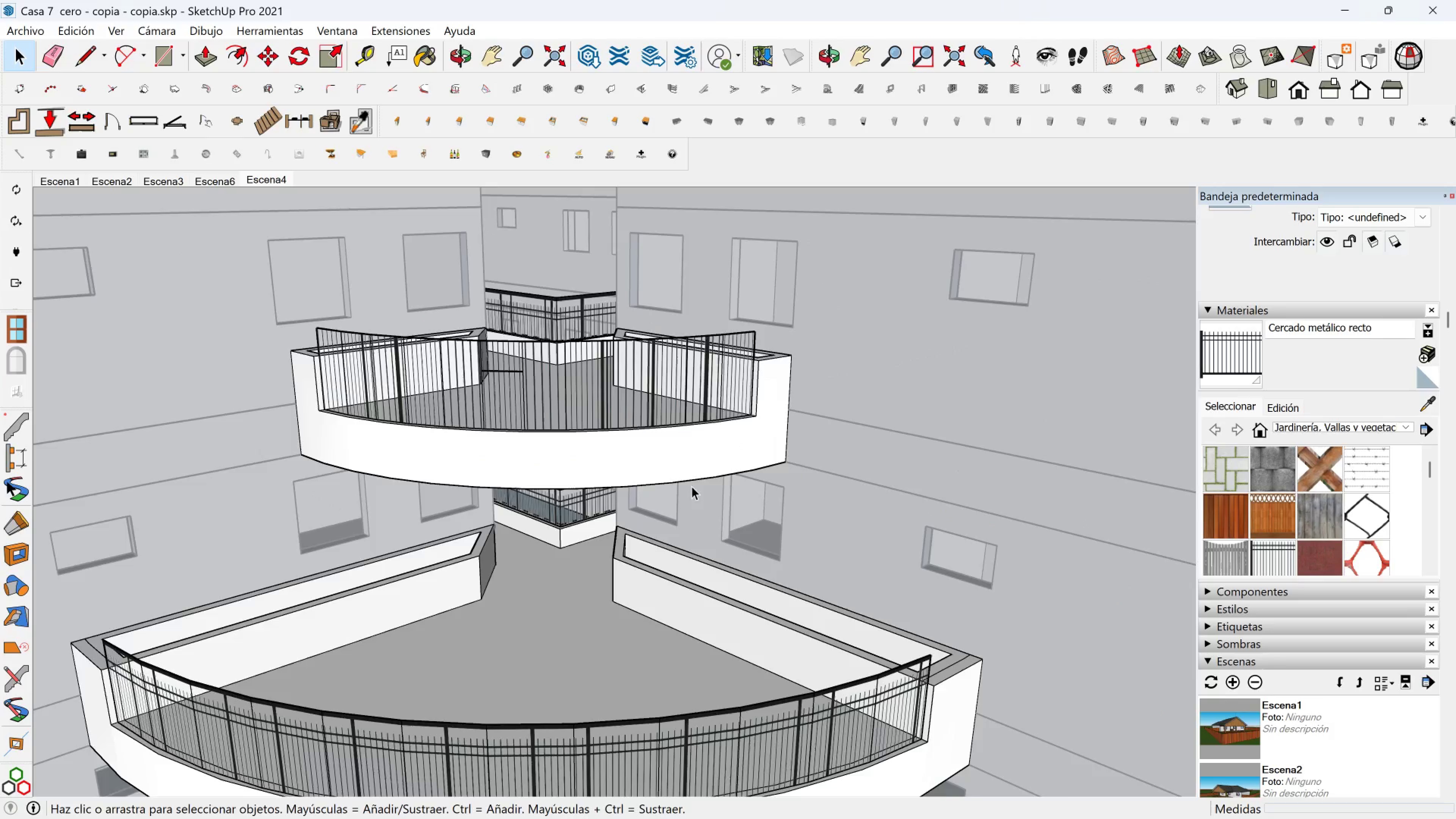 
scroll: coordinate [671, 494], scroll_direction: down, amount: 3.0
 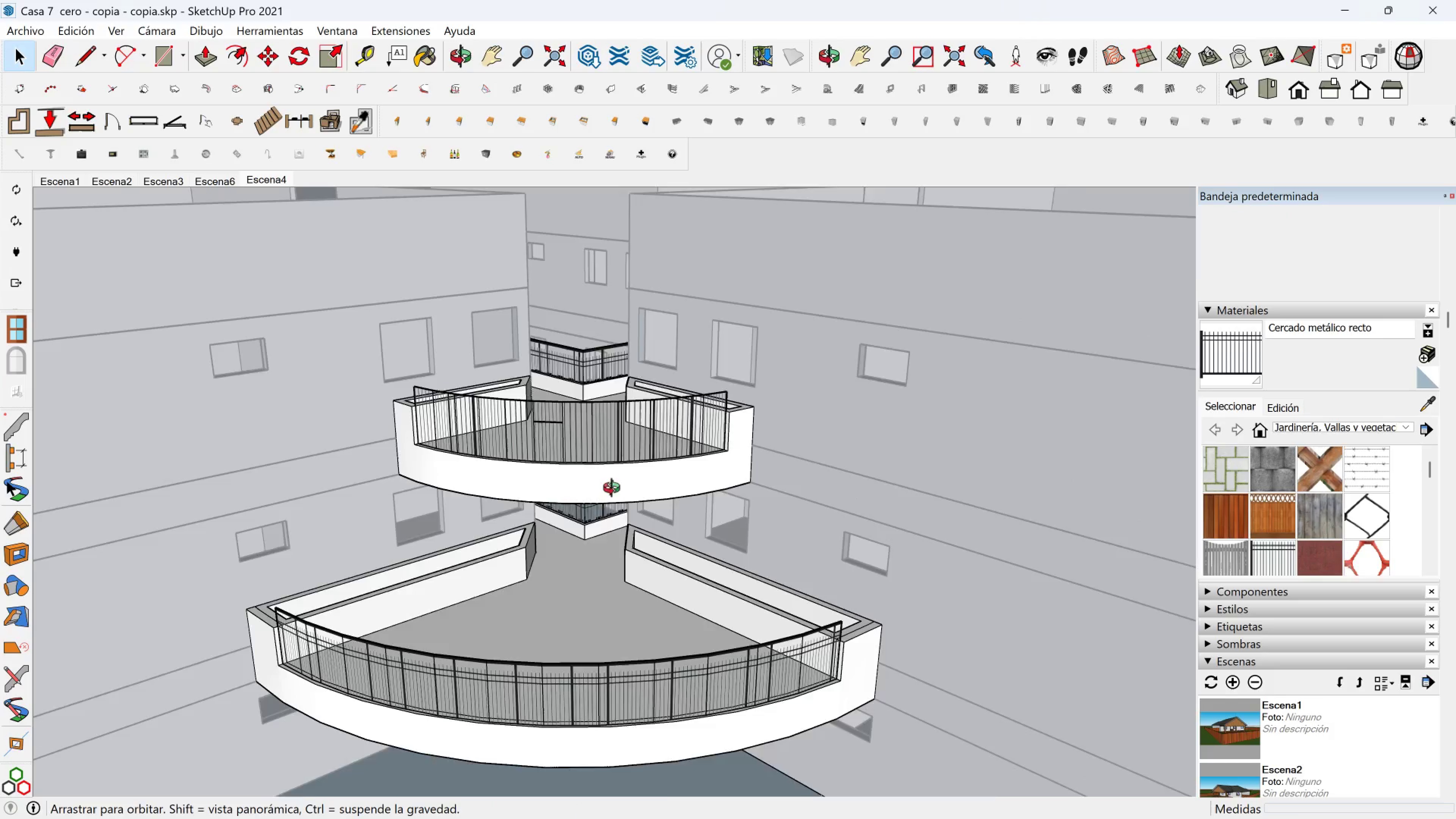 
hold_key(key=ShiftLeft, duration=0.51)
 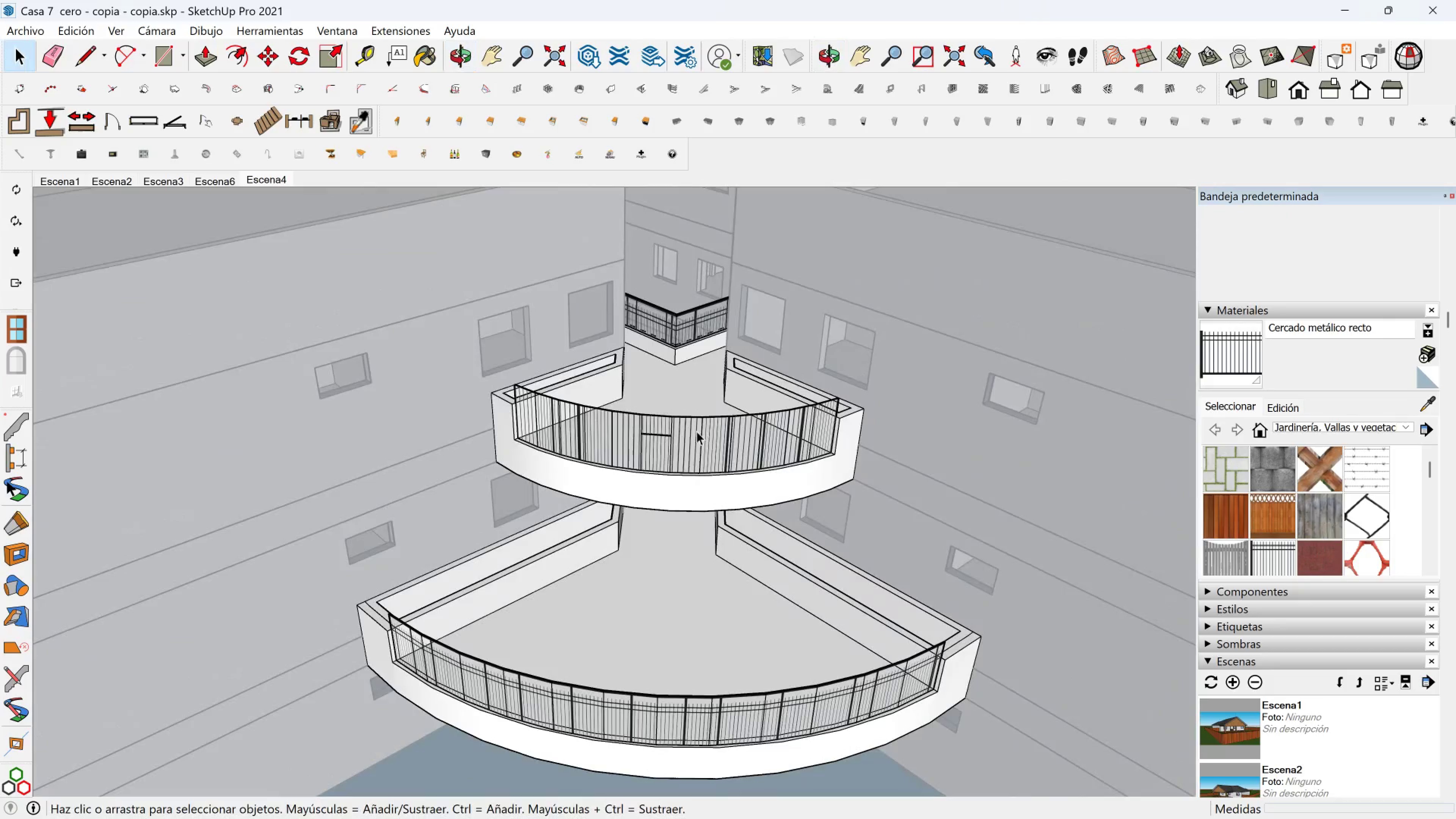 
scroll: coordinate [667, 443], scroll_direction: down, amount: 3.0
 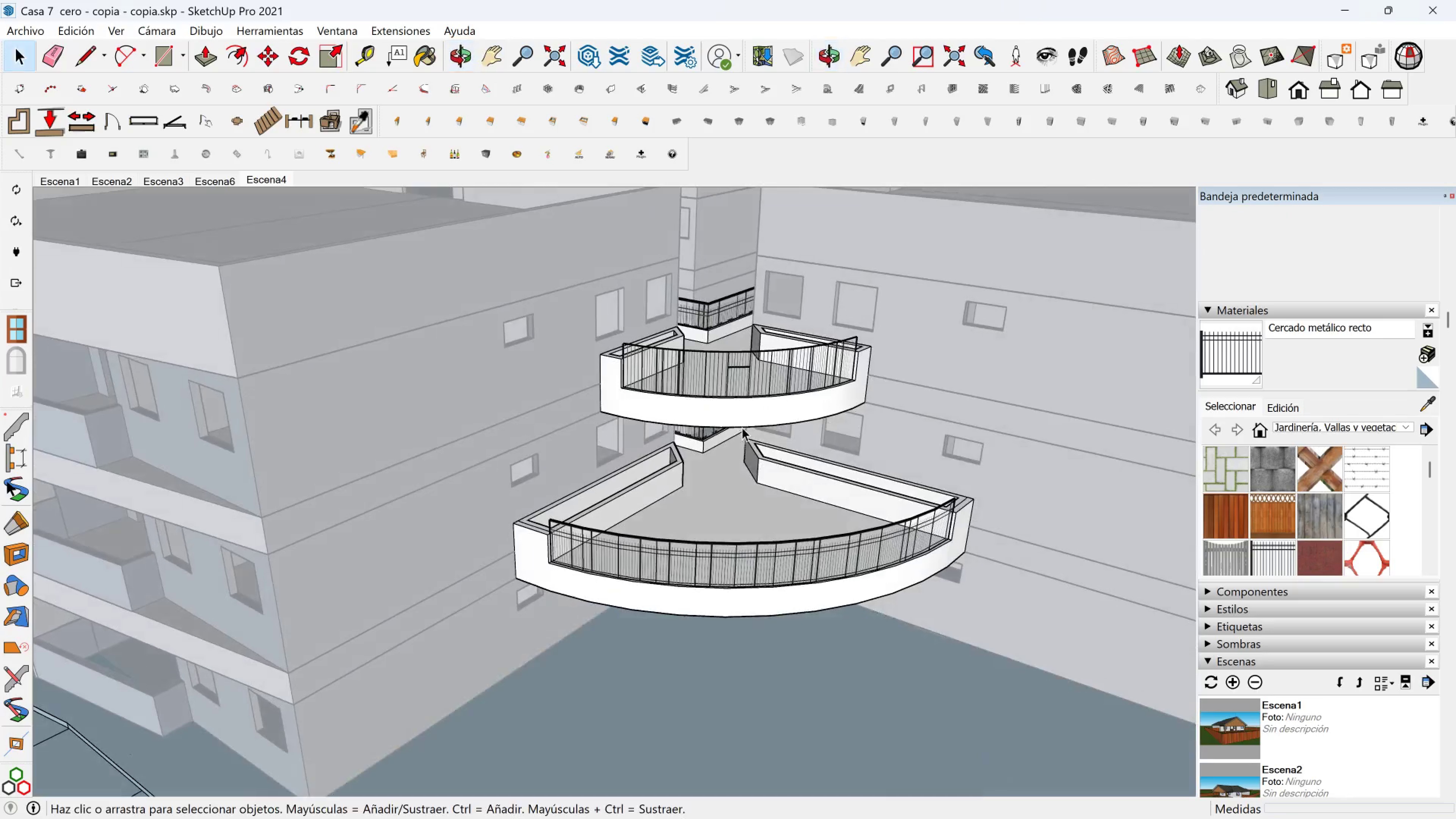 
scroll: coordinate [669, 344], scroll_direction: up, amount: 3.0
 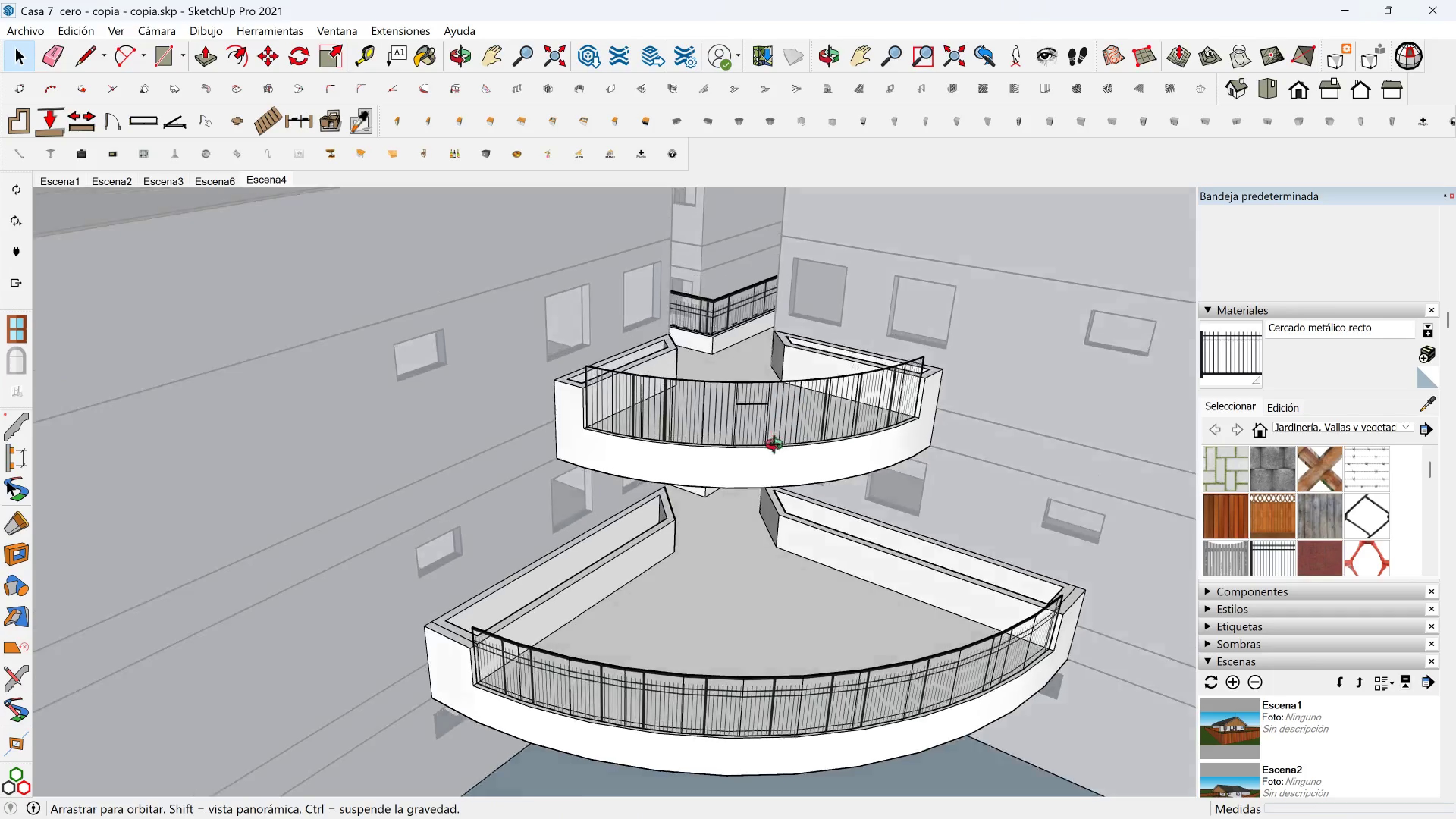 
scroll: coordinate [778, 442], scroll_direction: down, amount: 3.0
 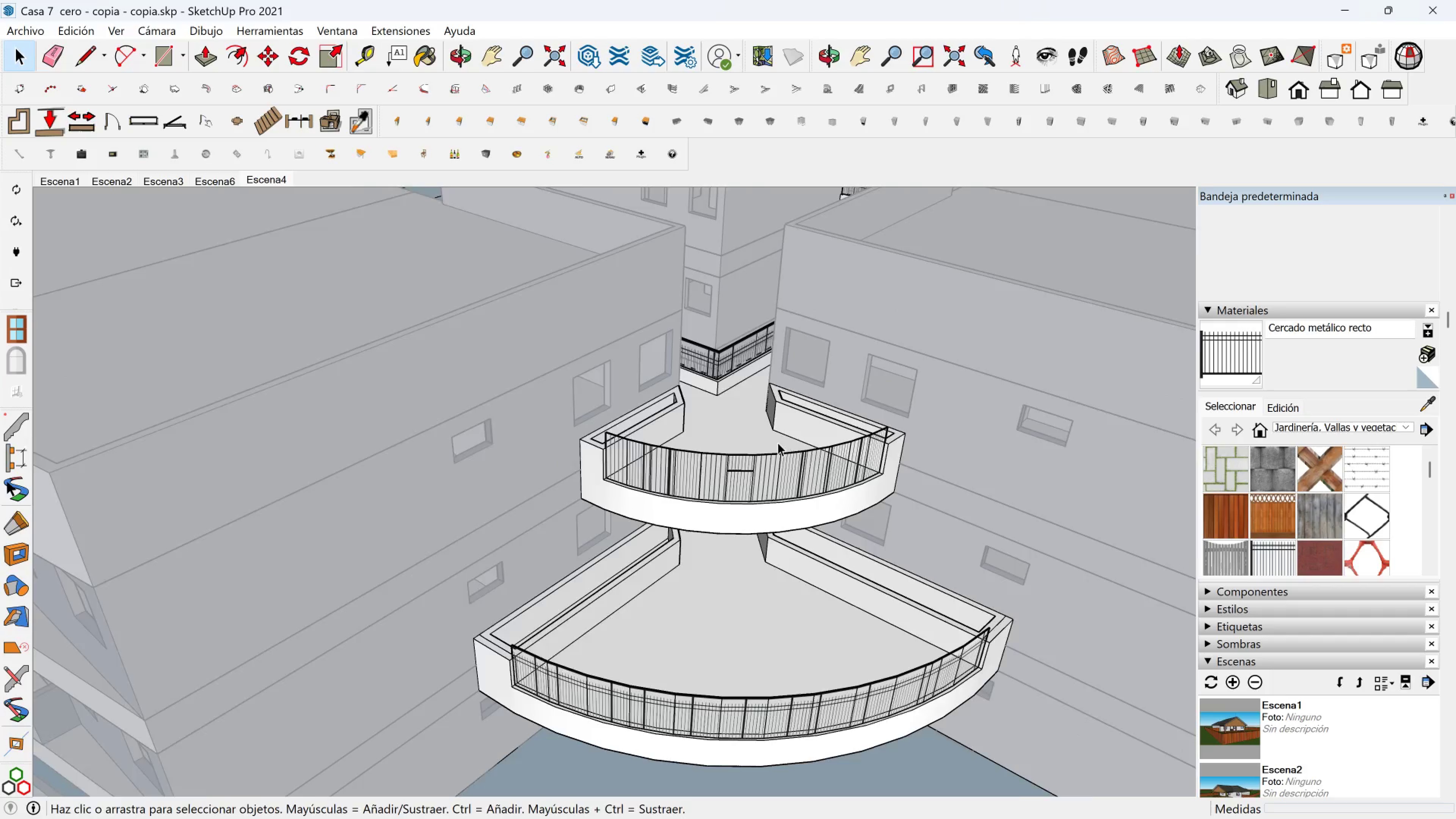 
hold_key(key=ShiftLeft, duration=0.39)
 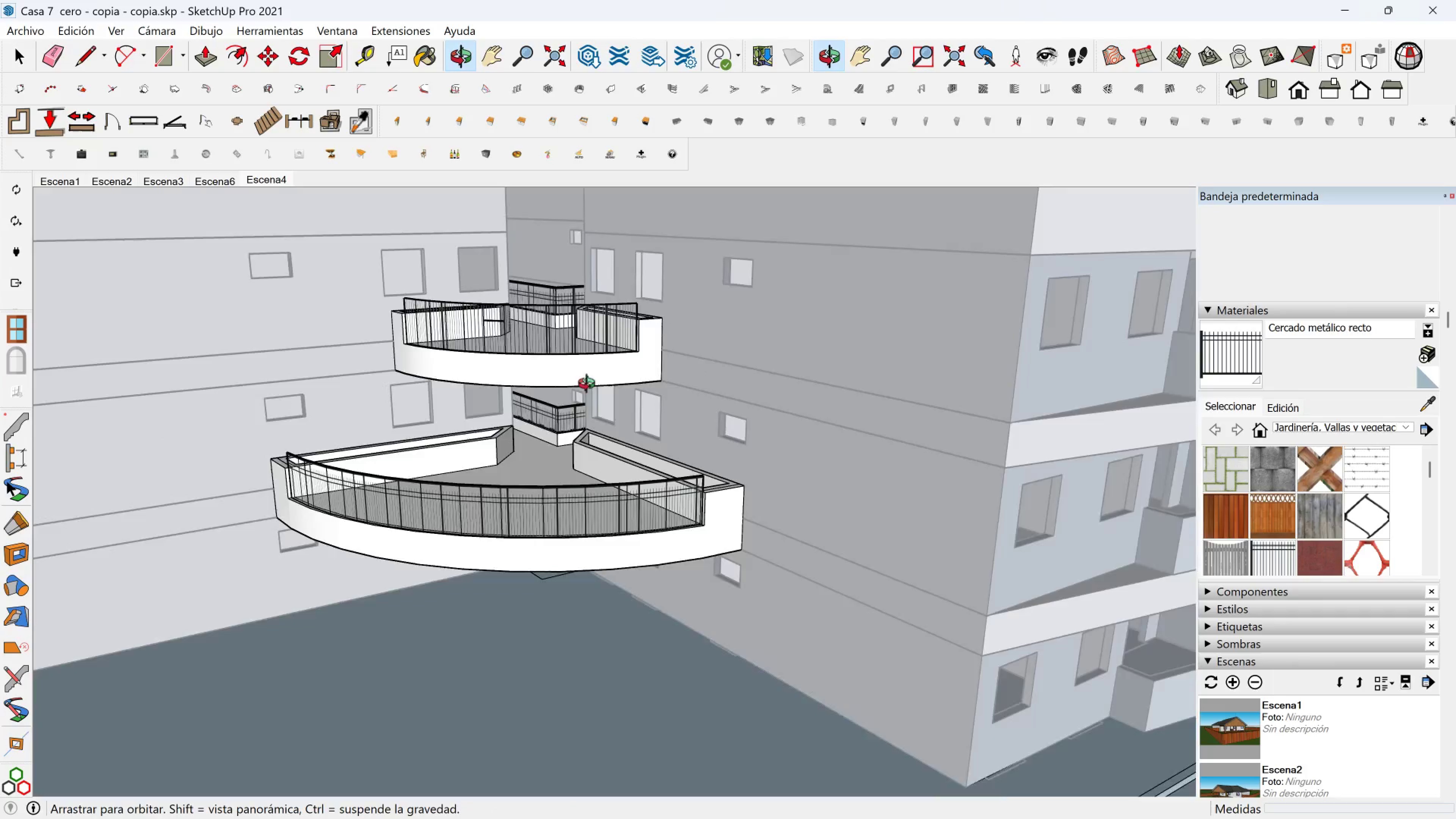 
key(Shift+ShiftLeft)
 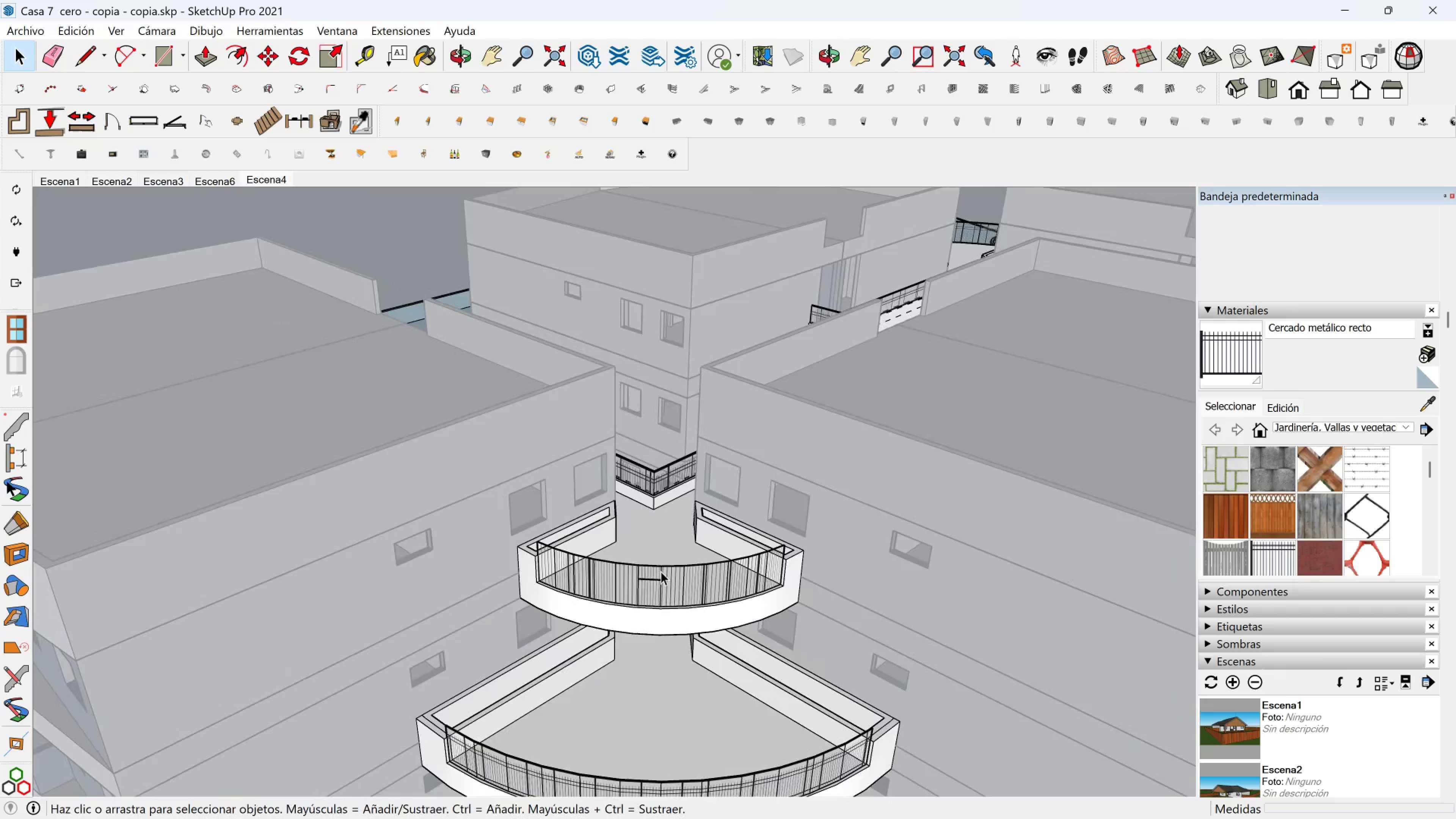 
scroll: coordinate [673, 543], scroll_direction: down, amount: 6.0
 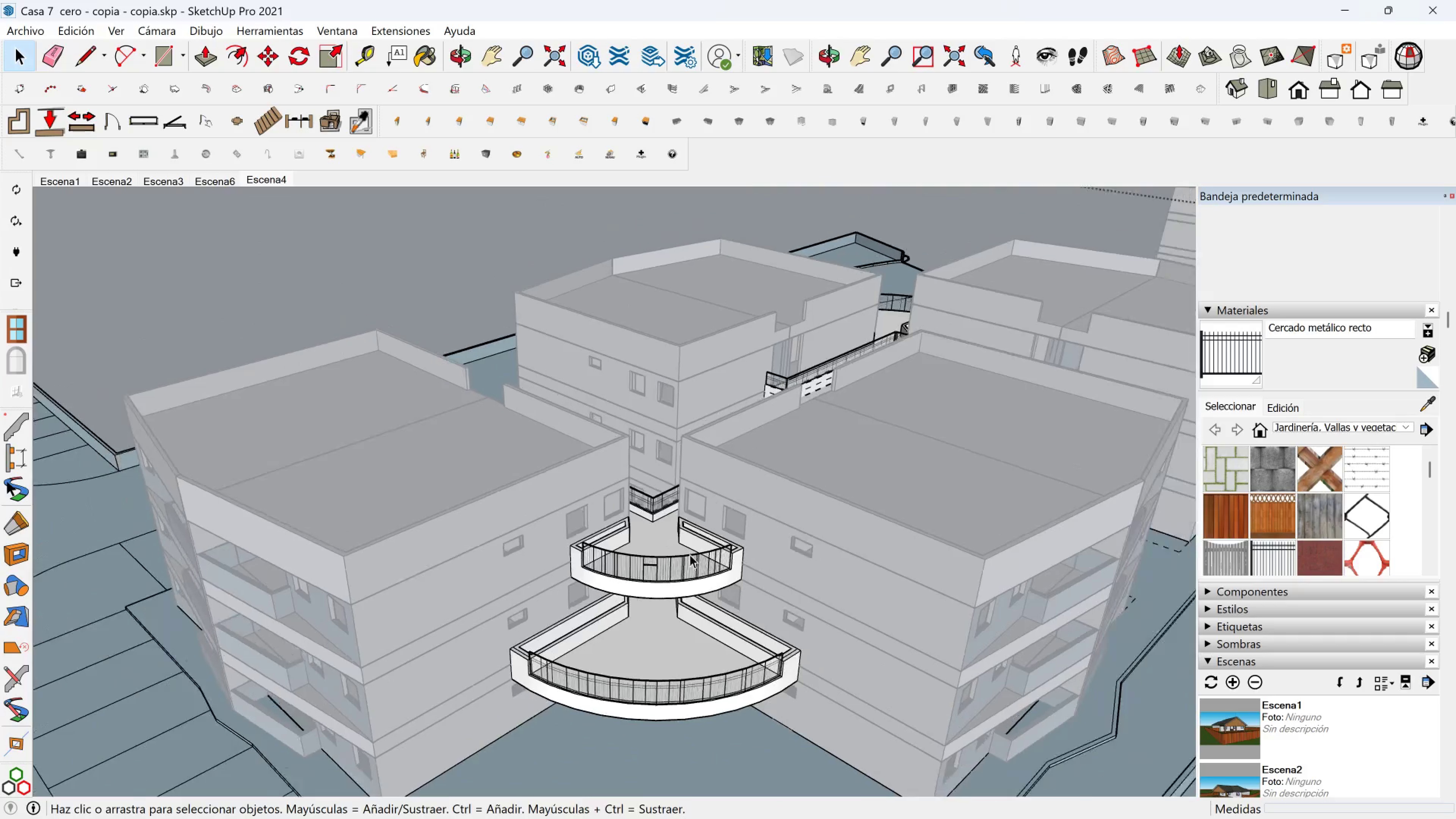 
hold_key(key=ShiftLeft, duration=0.38)
 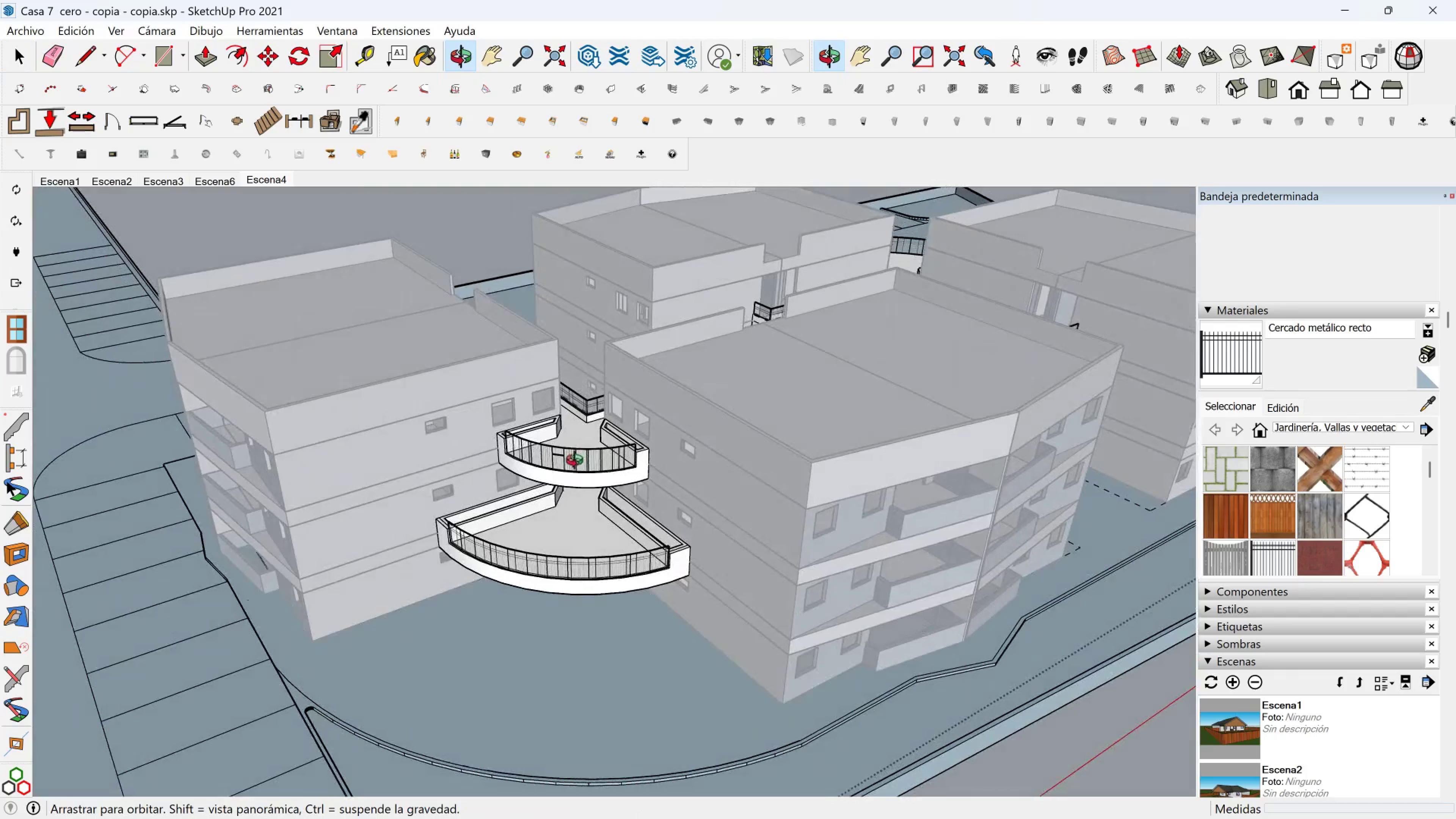 
key(Shift+ShiftLeft)
 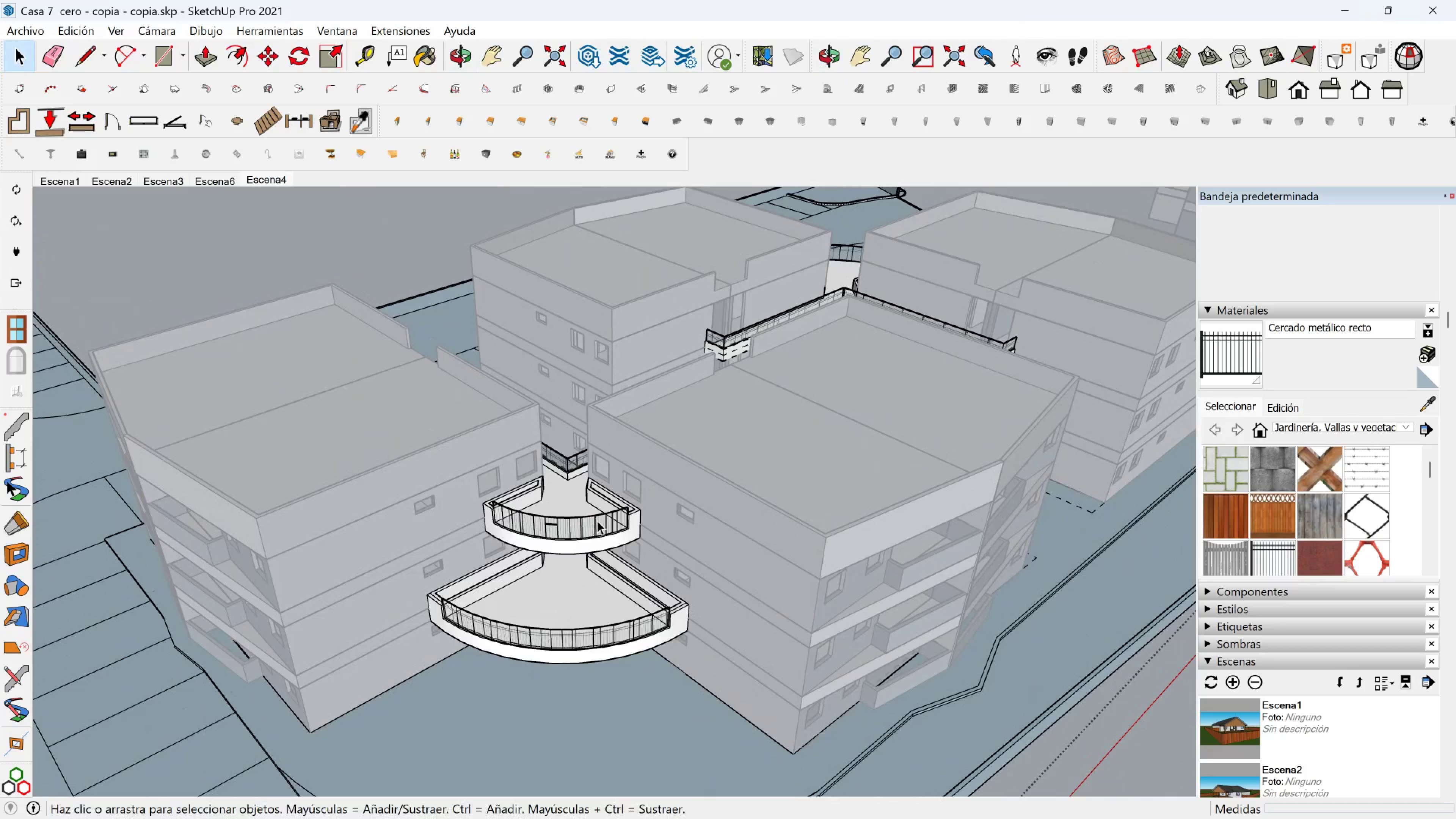 
scroll: coordinate [597, 521], scroll_direction: down, amount: 1.0
 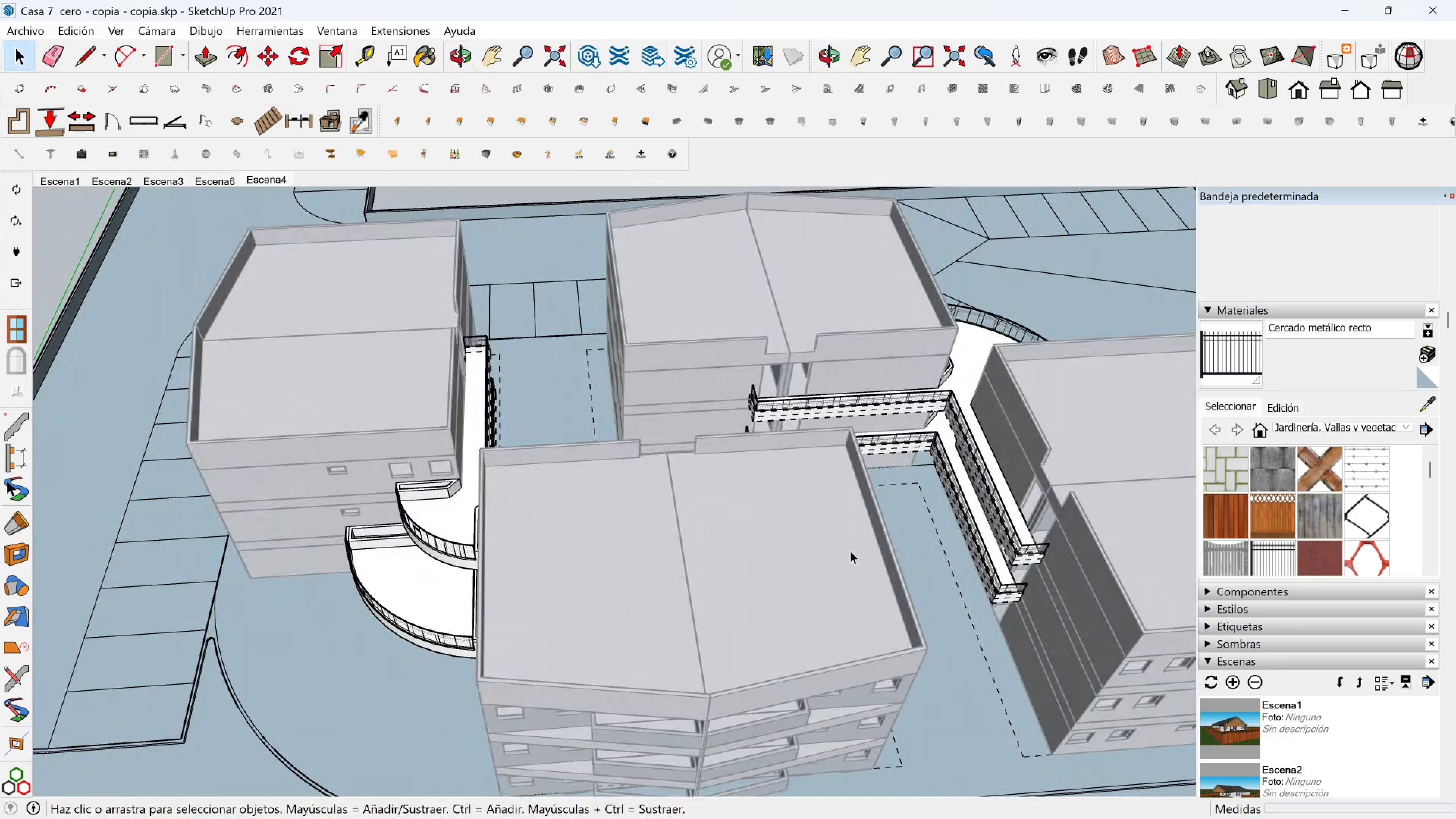 
hold_key(key=ShiftLeft, duration=0.32)
 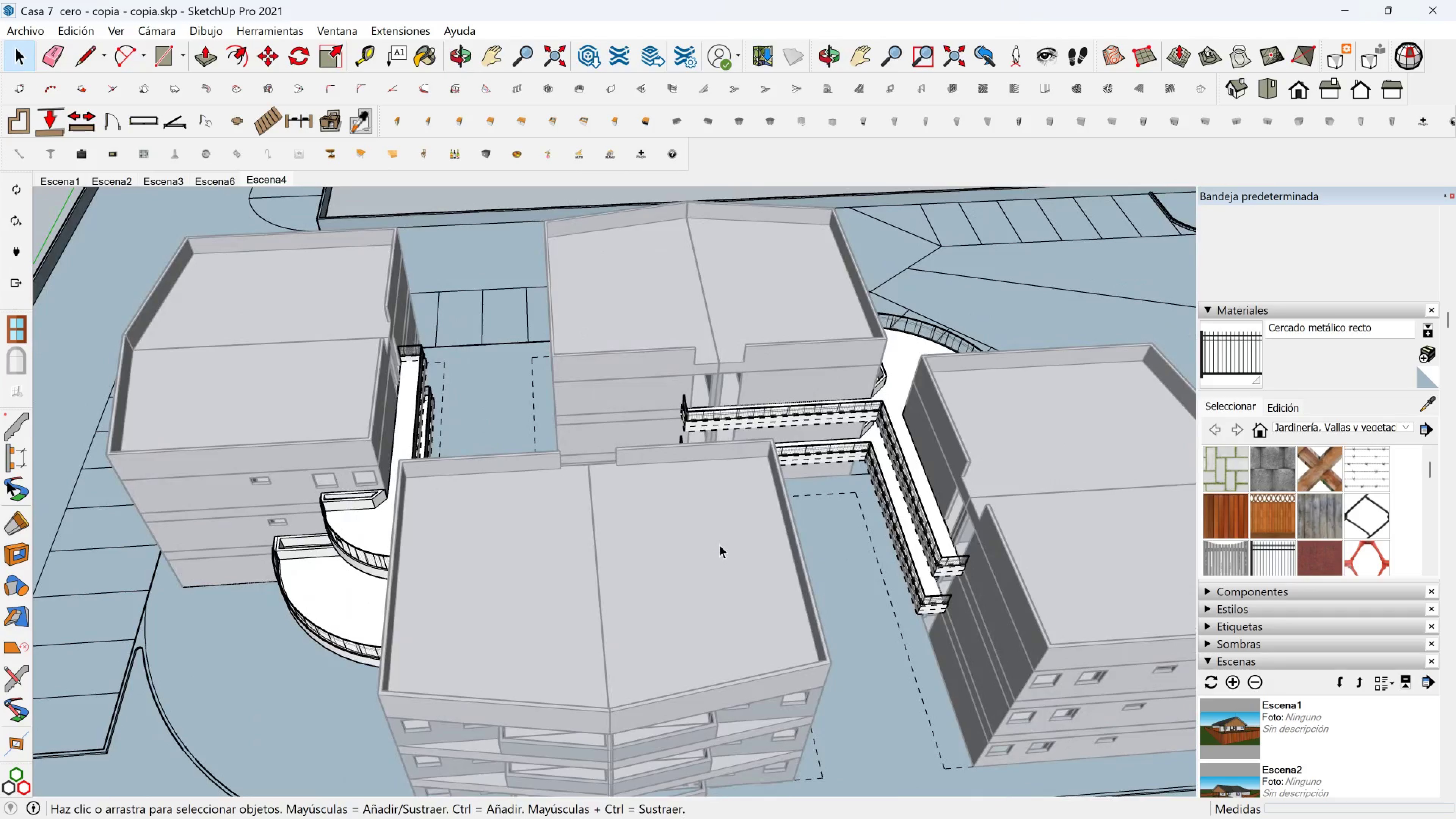 
scroll: coordinate [719, 544], scroll_direction: down, amount: 2.0
 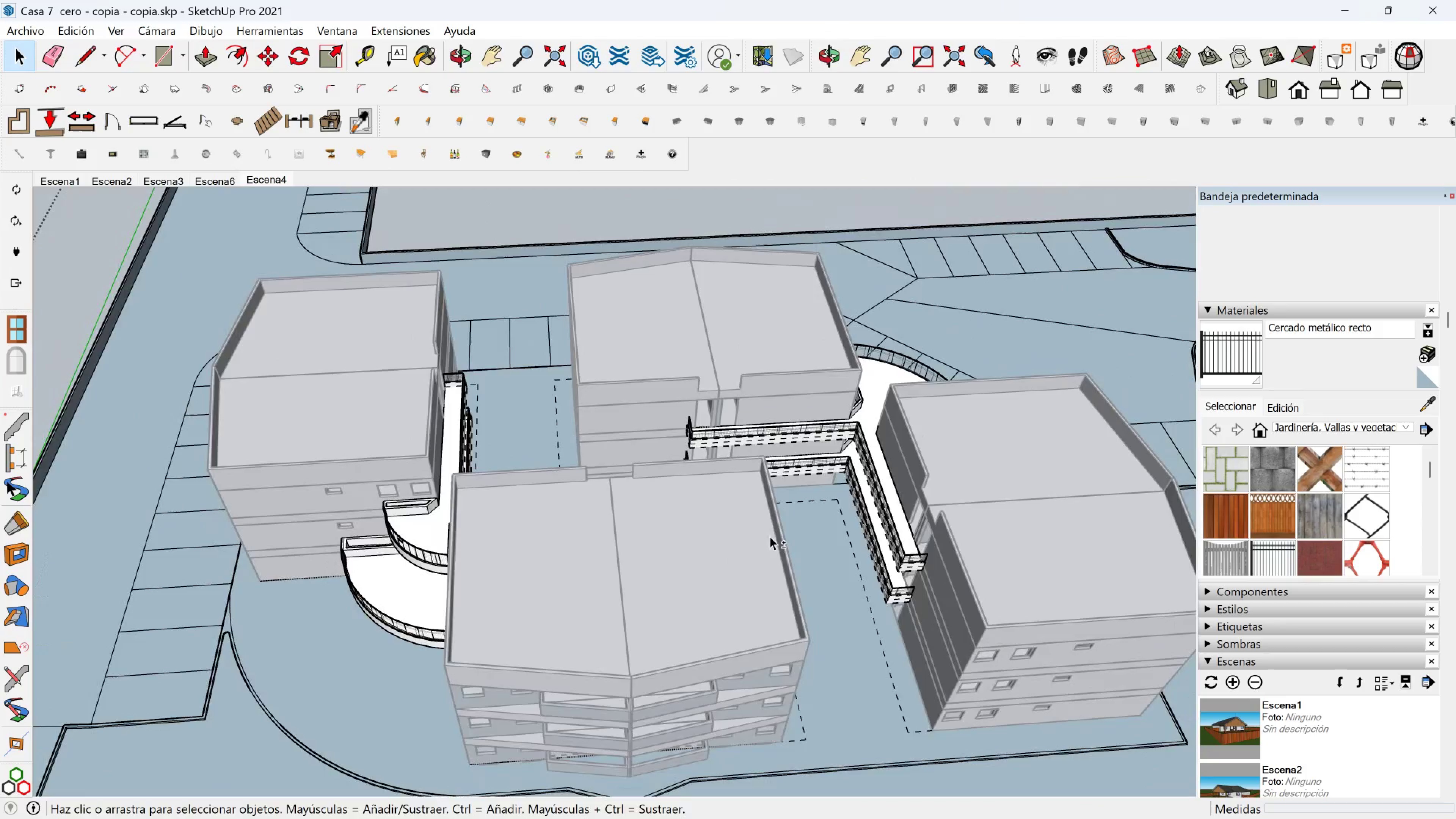 
hold_key(key=ShiftLeft, duration=0.32)
 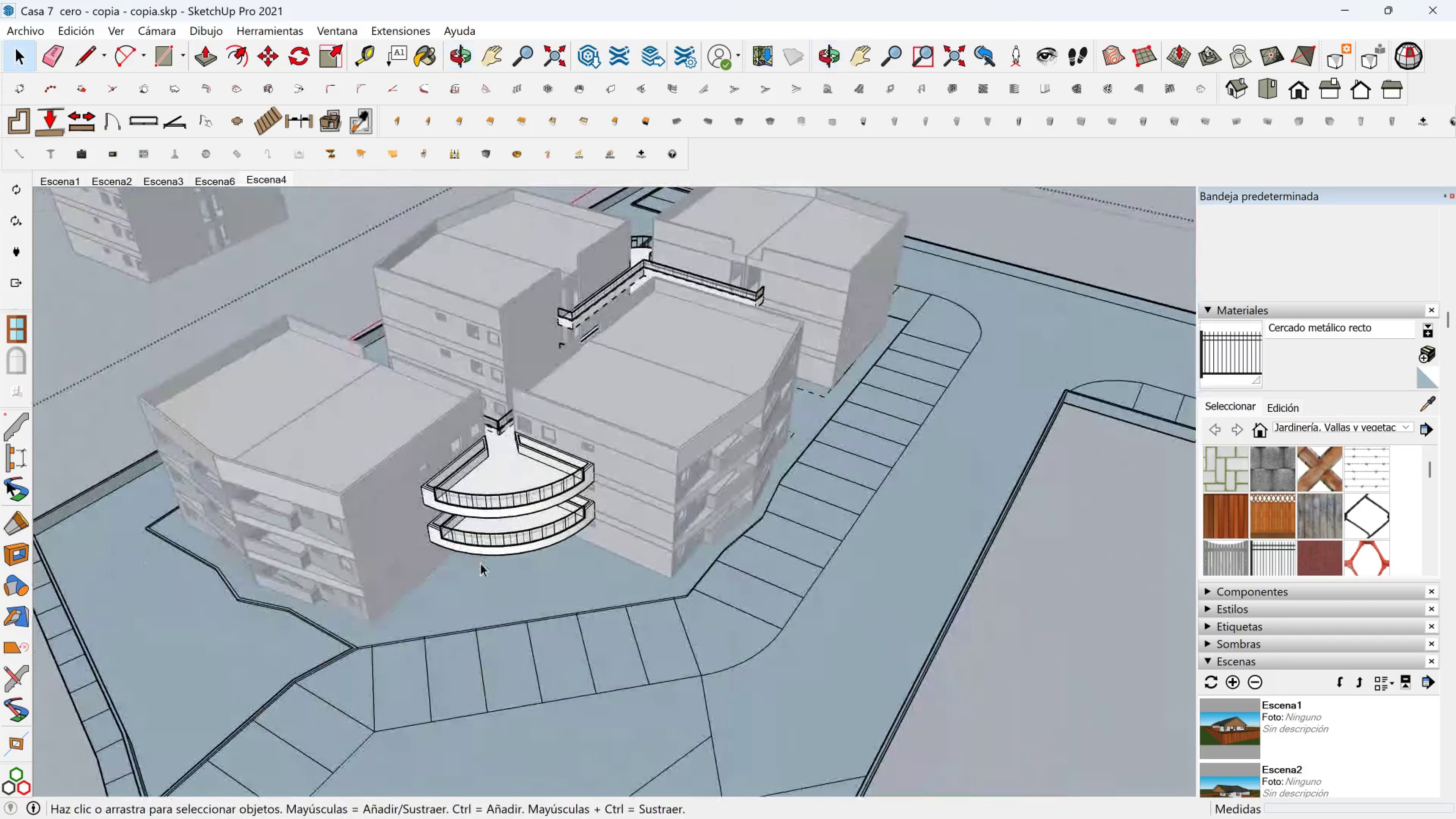 
key(Shift+ShiftLeft)
 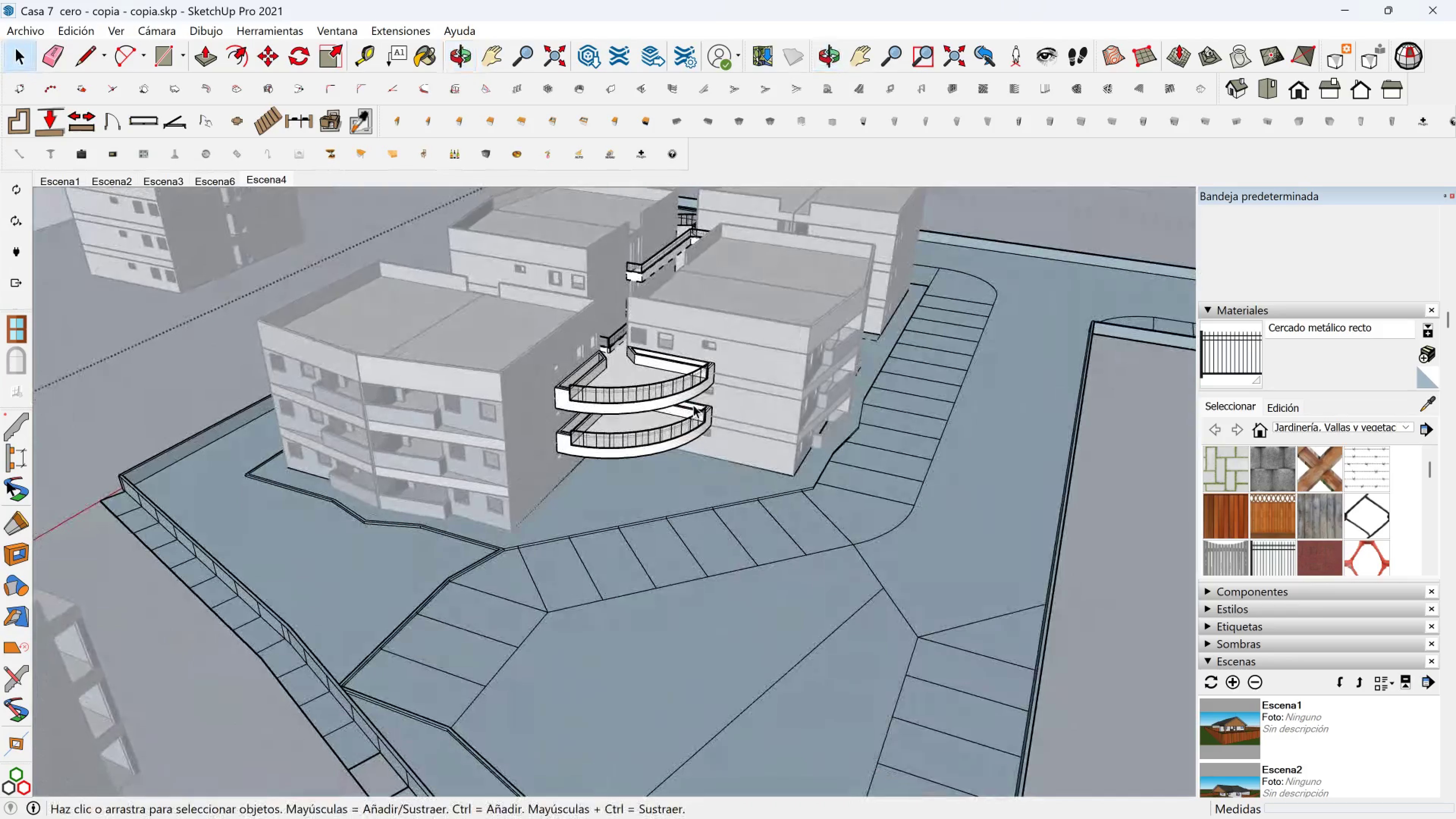 
scroll: coordinate [616, 393], scroll_direction: up, amount: 6.0
 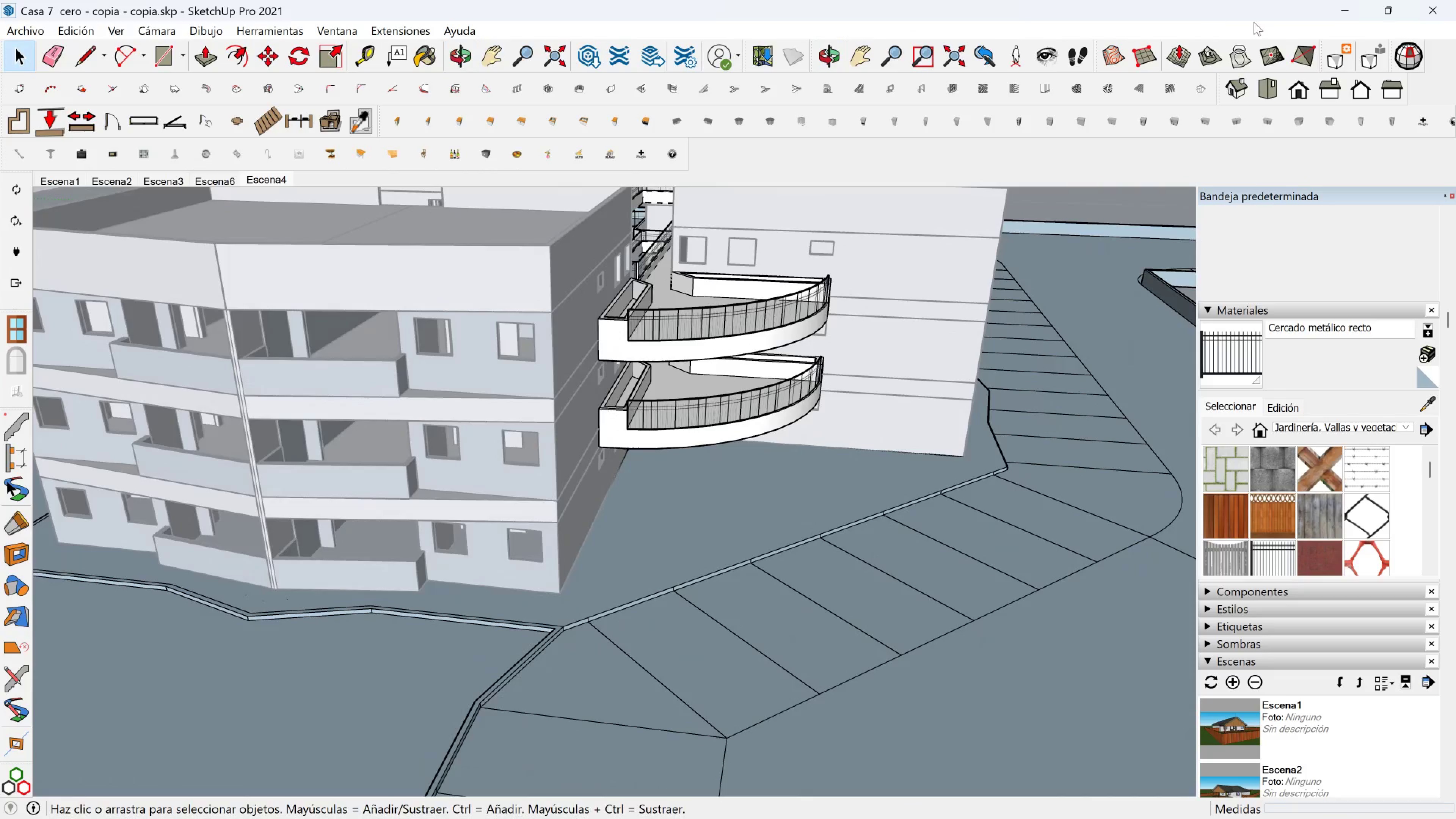 
left_click([1377, 8])
 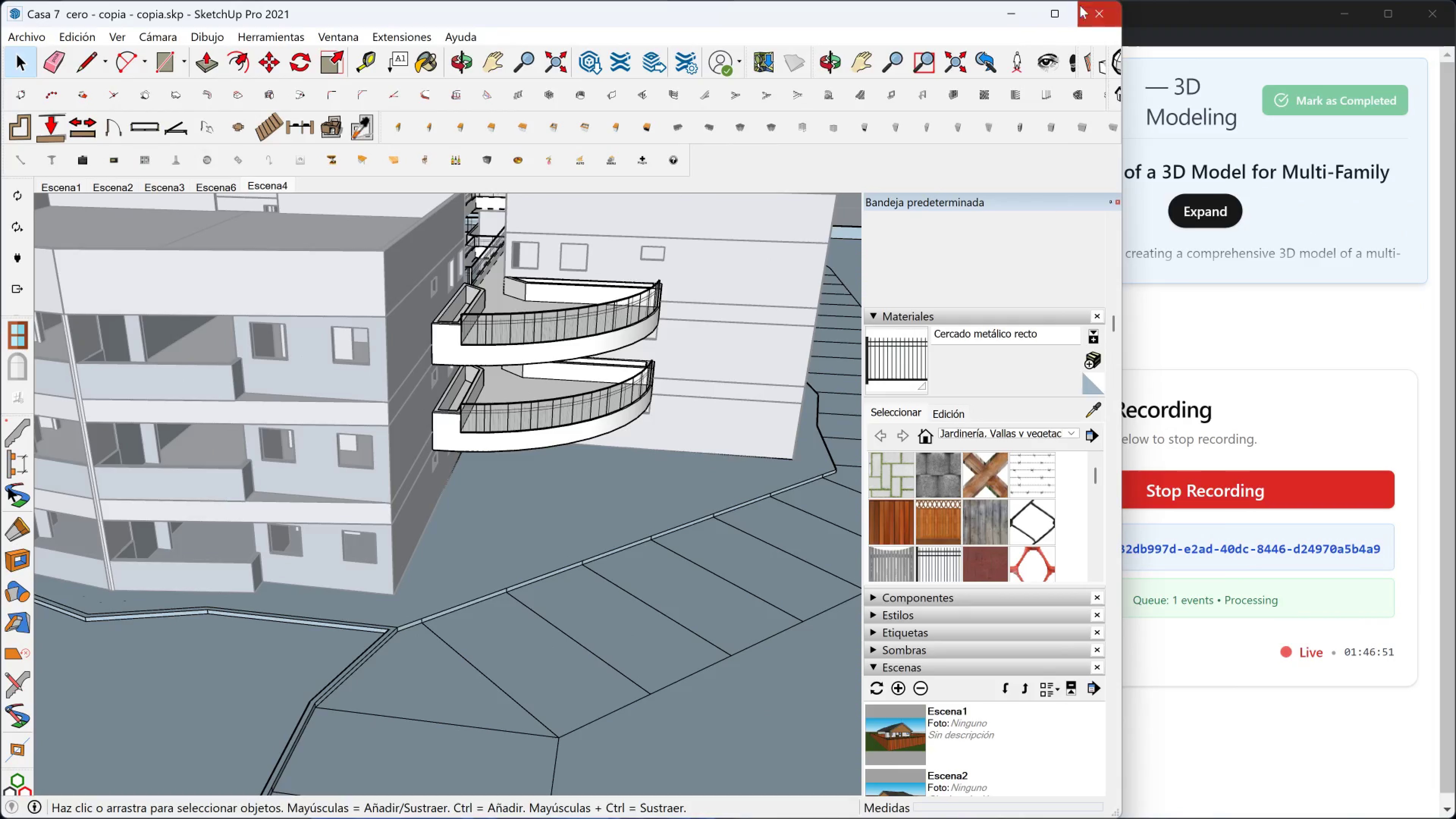 
left_click([1061, 15])
 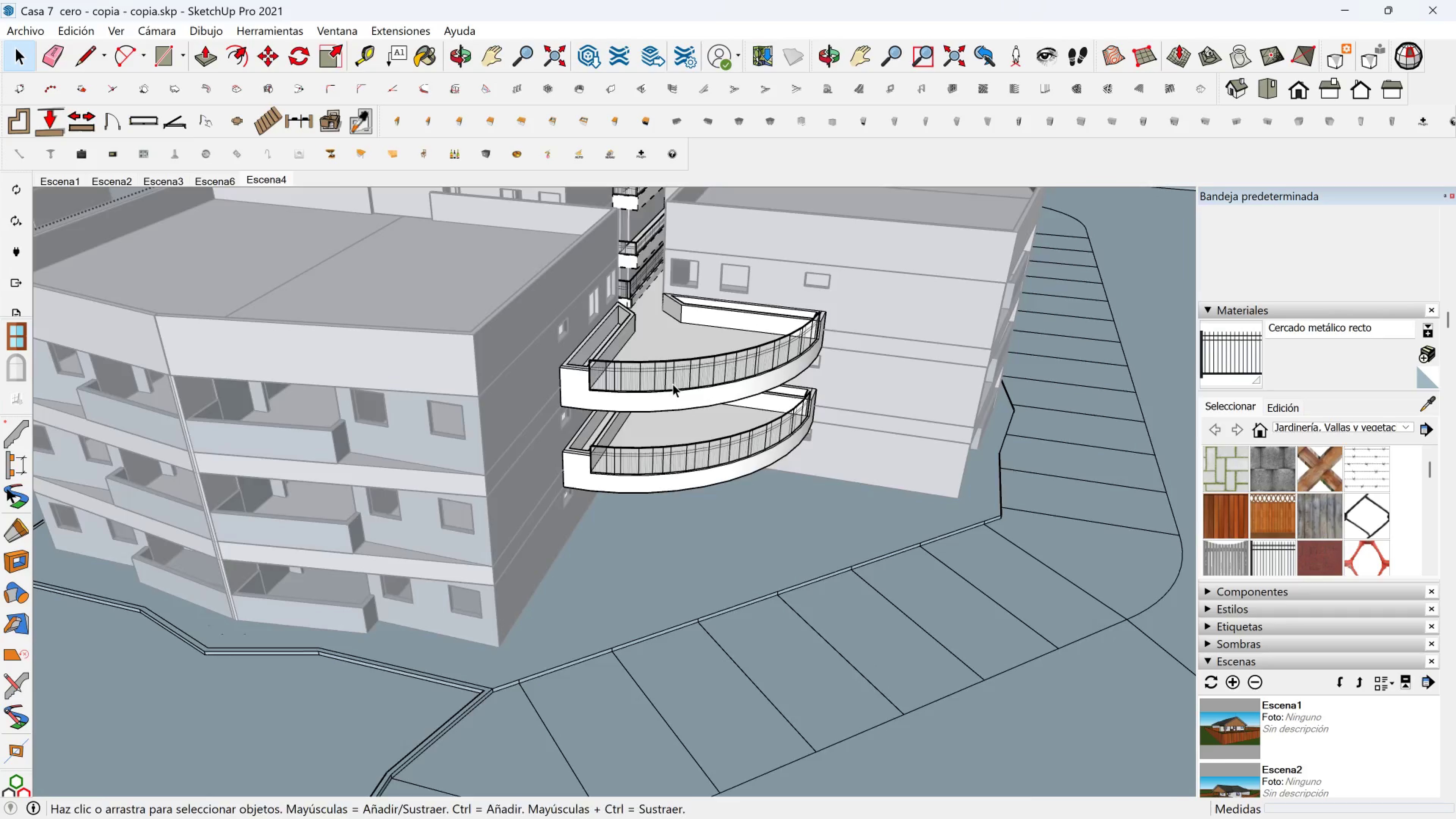 
scroll: coordinate [477, 426], scroll_direction: up, amount: 5.0
 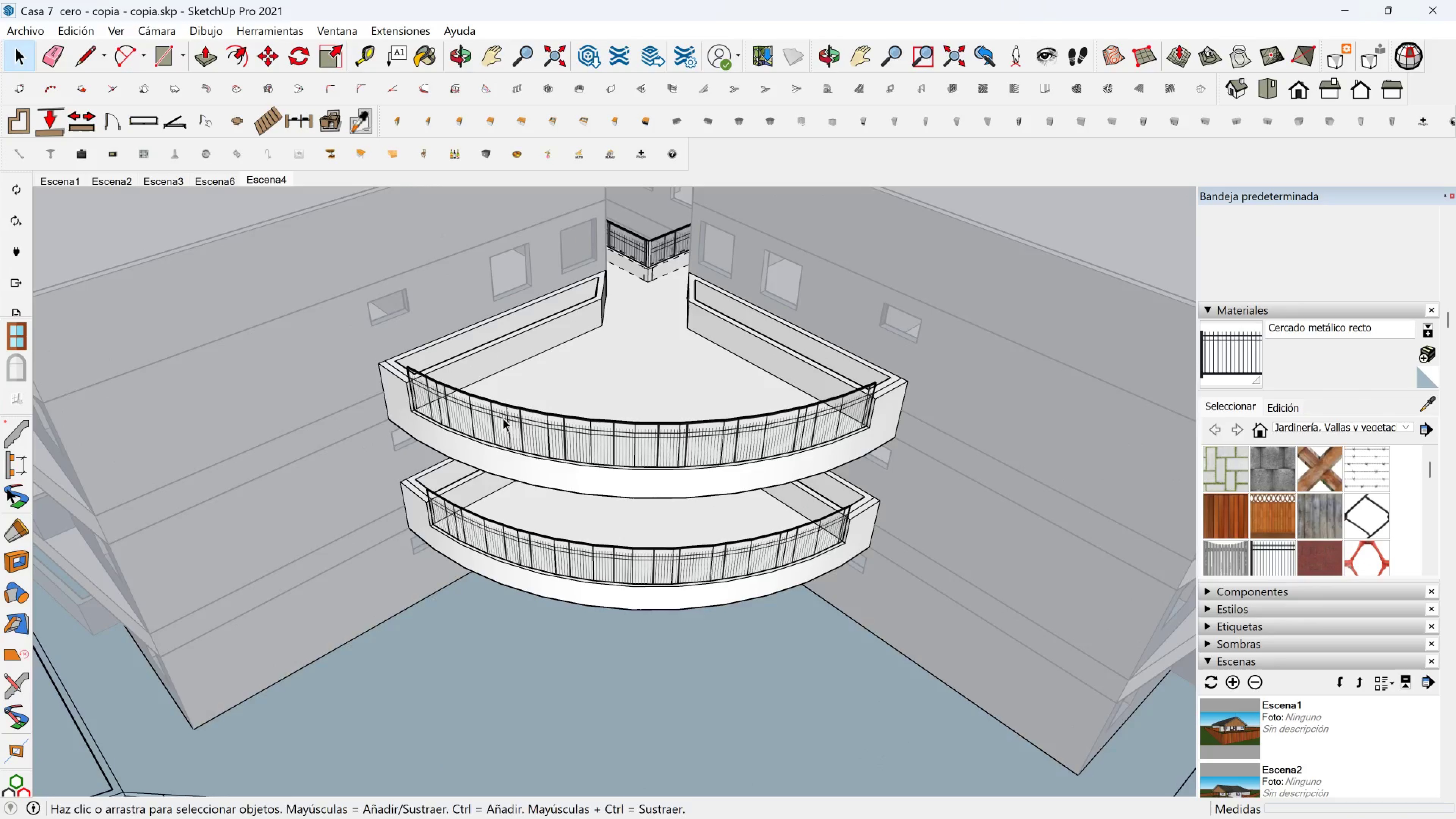 
key(Shift+ShiftLeft)
 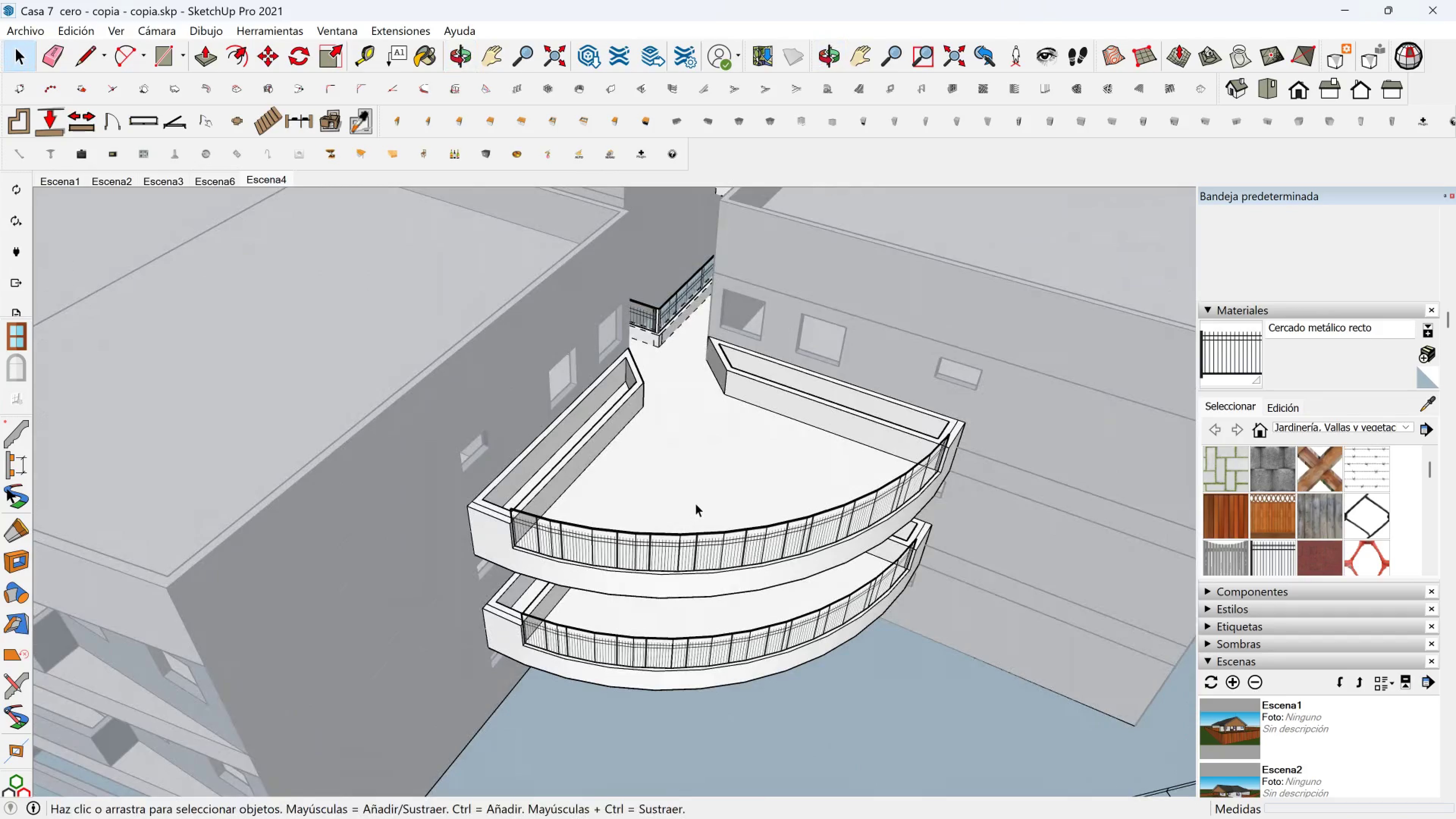 
left_click([707, 547])
 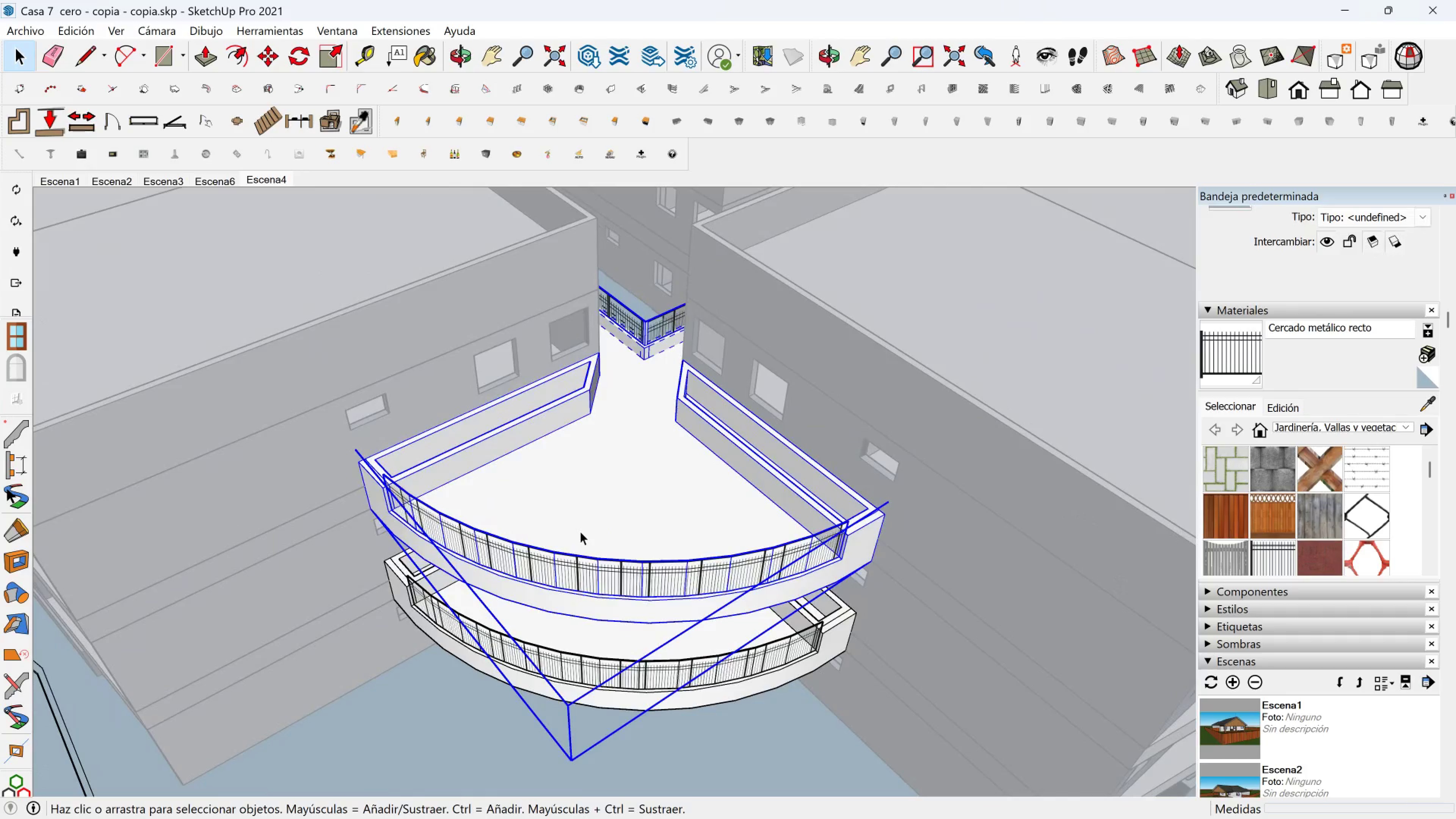 
scroll: coordinate [567, 531], scroll_direction: up, amount: 2.0
 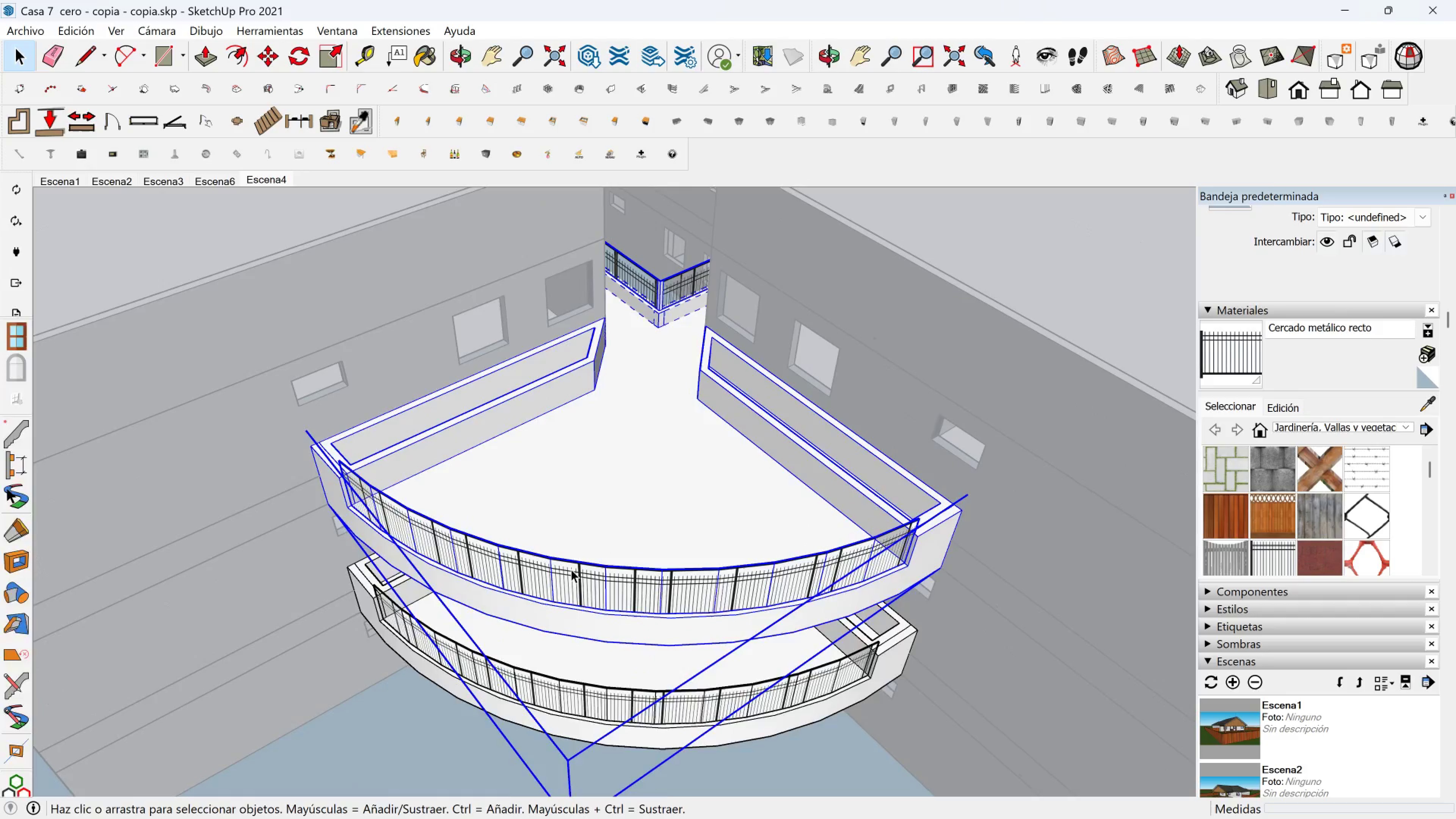 
double_click([571, 569])
 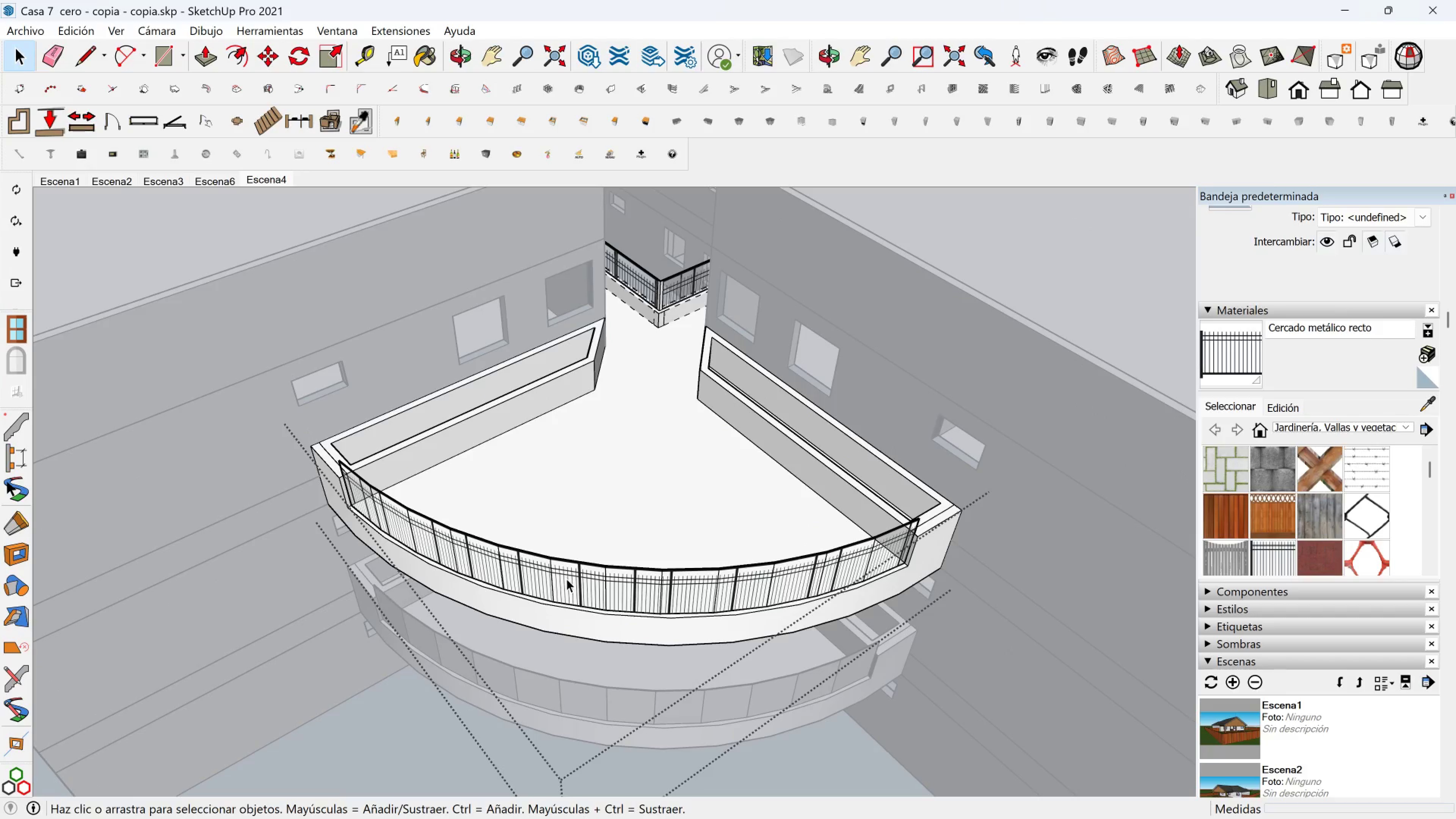 
triple_click([566, 579])
 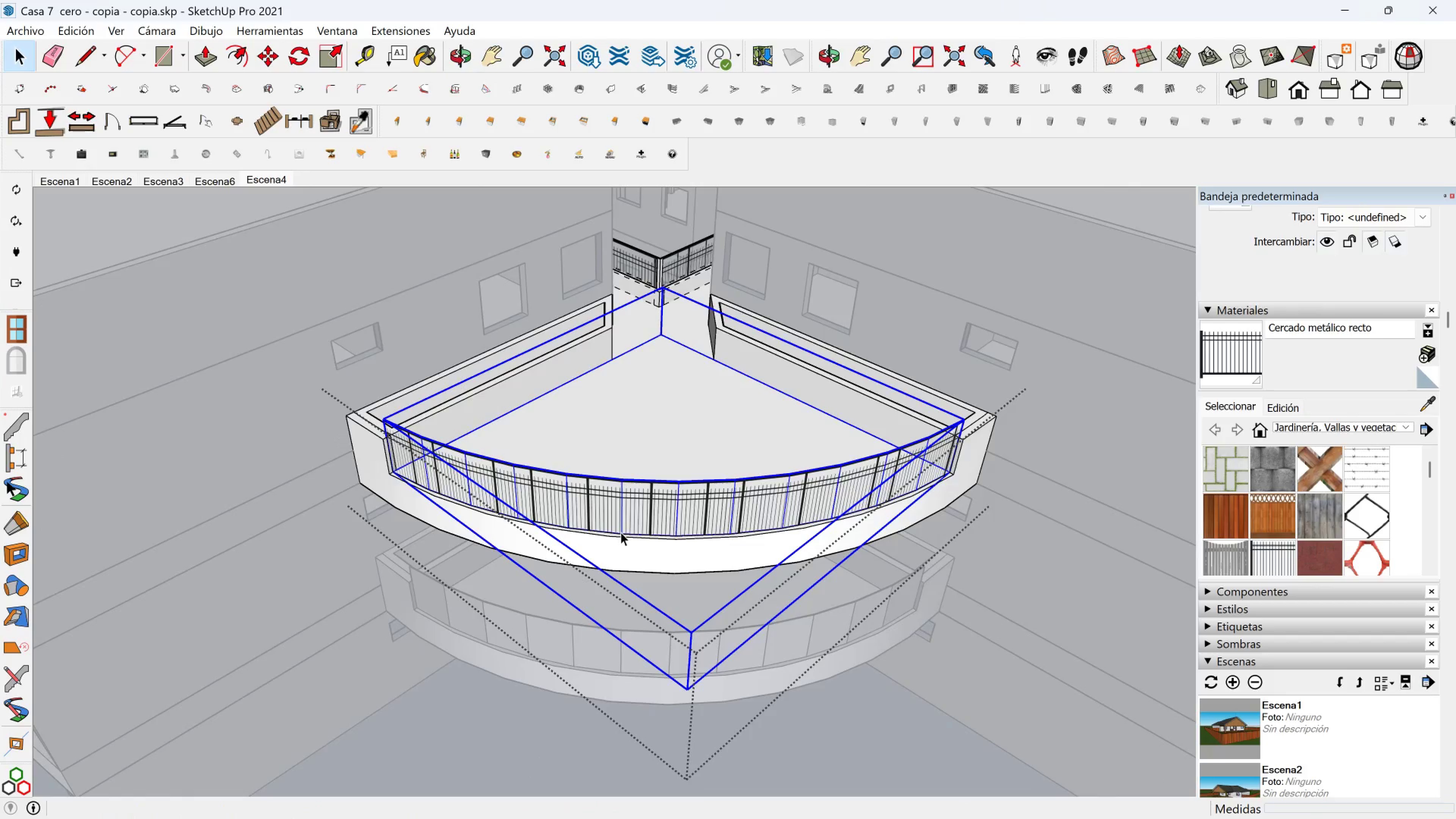 
scroll: coordinate [621, 525], scroll_direction: up, amount: 3.0
 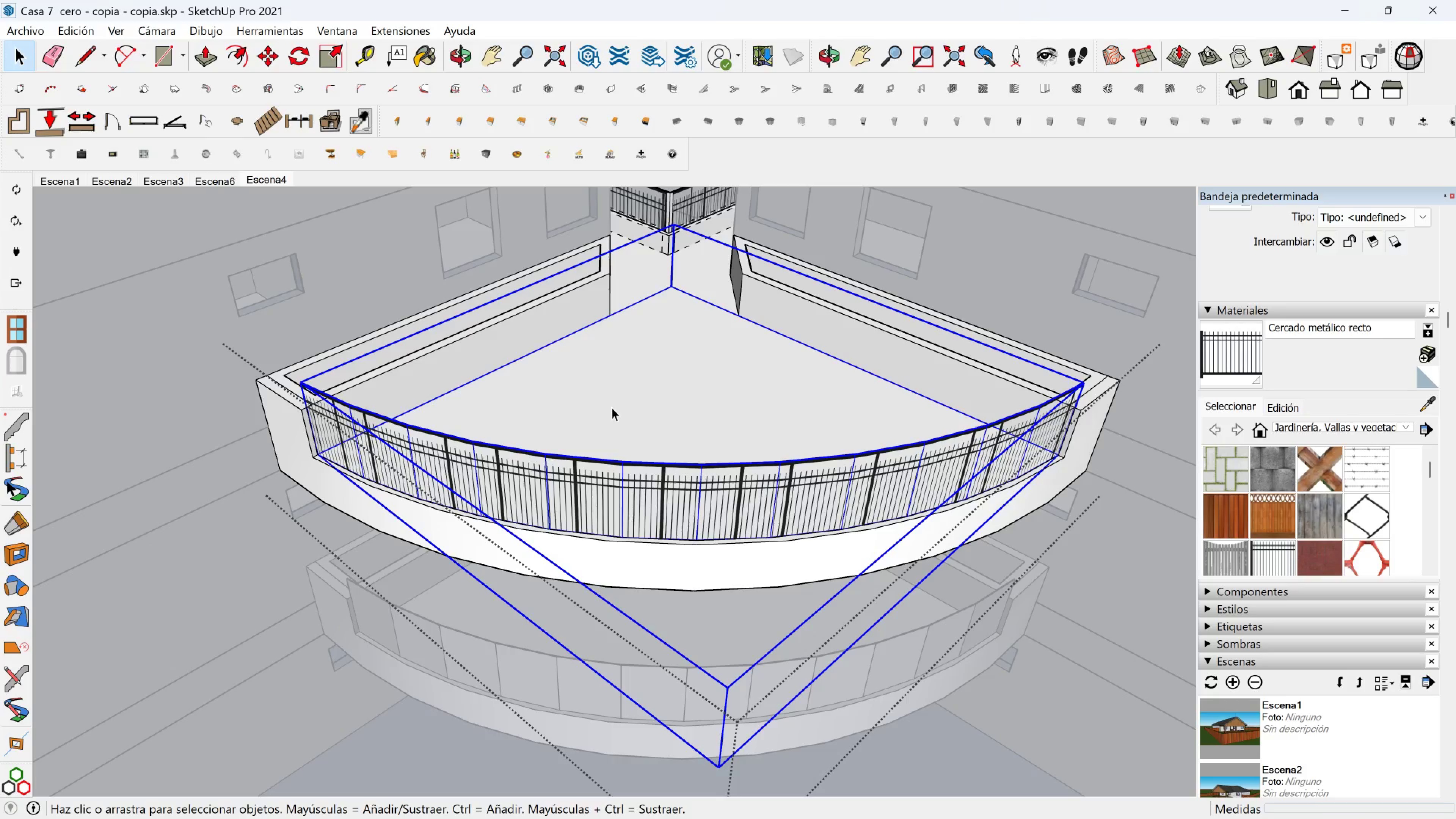 
key(Shift+ShiftLeft)
 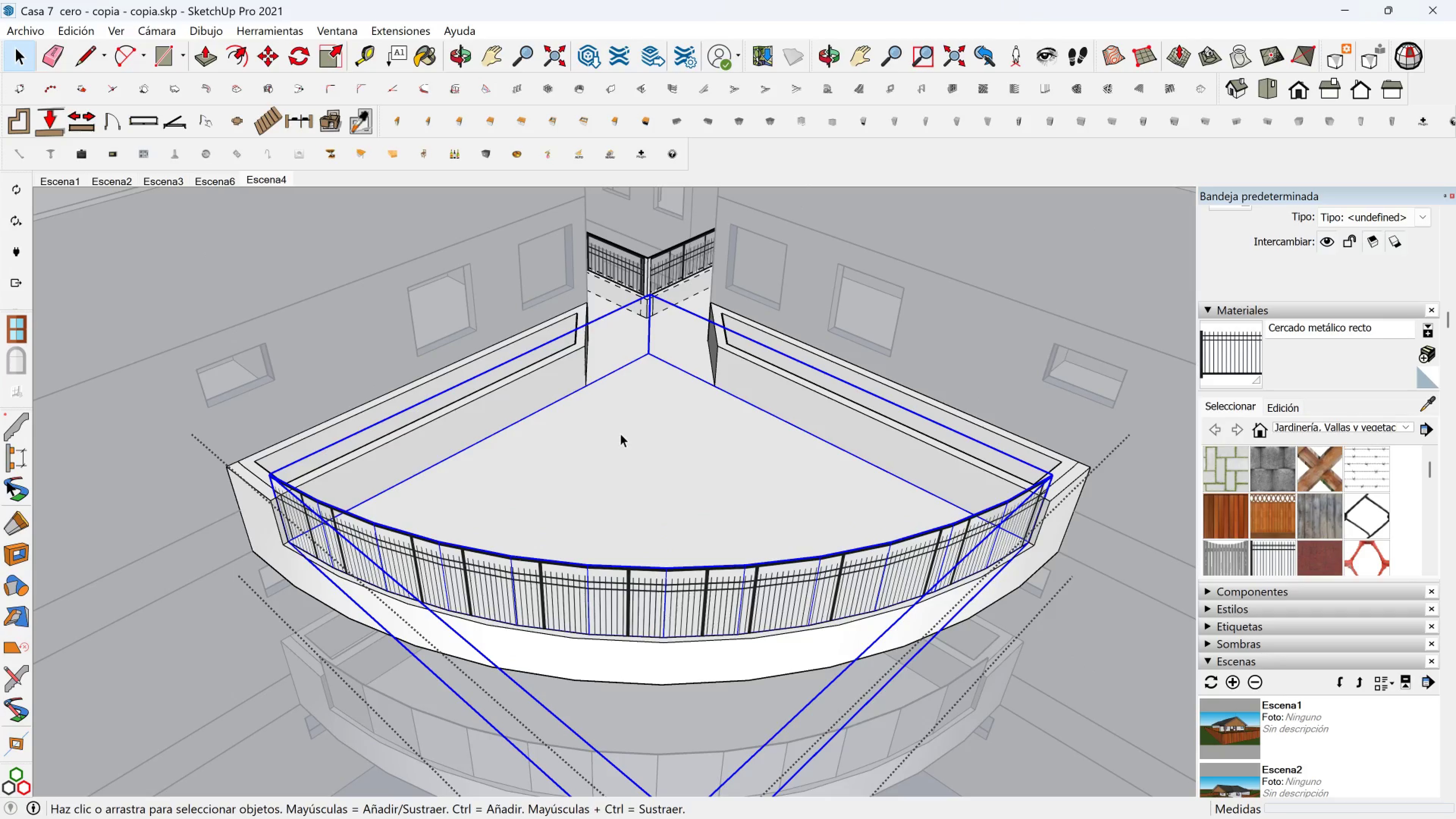 
left_click([477, 429])
 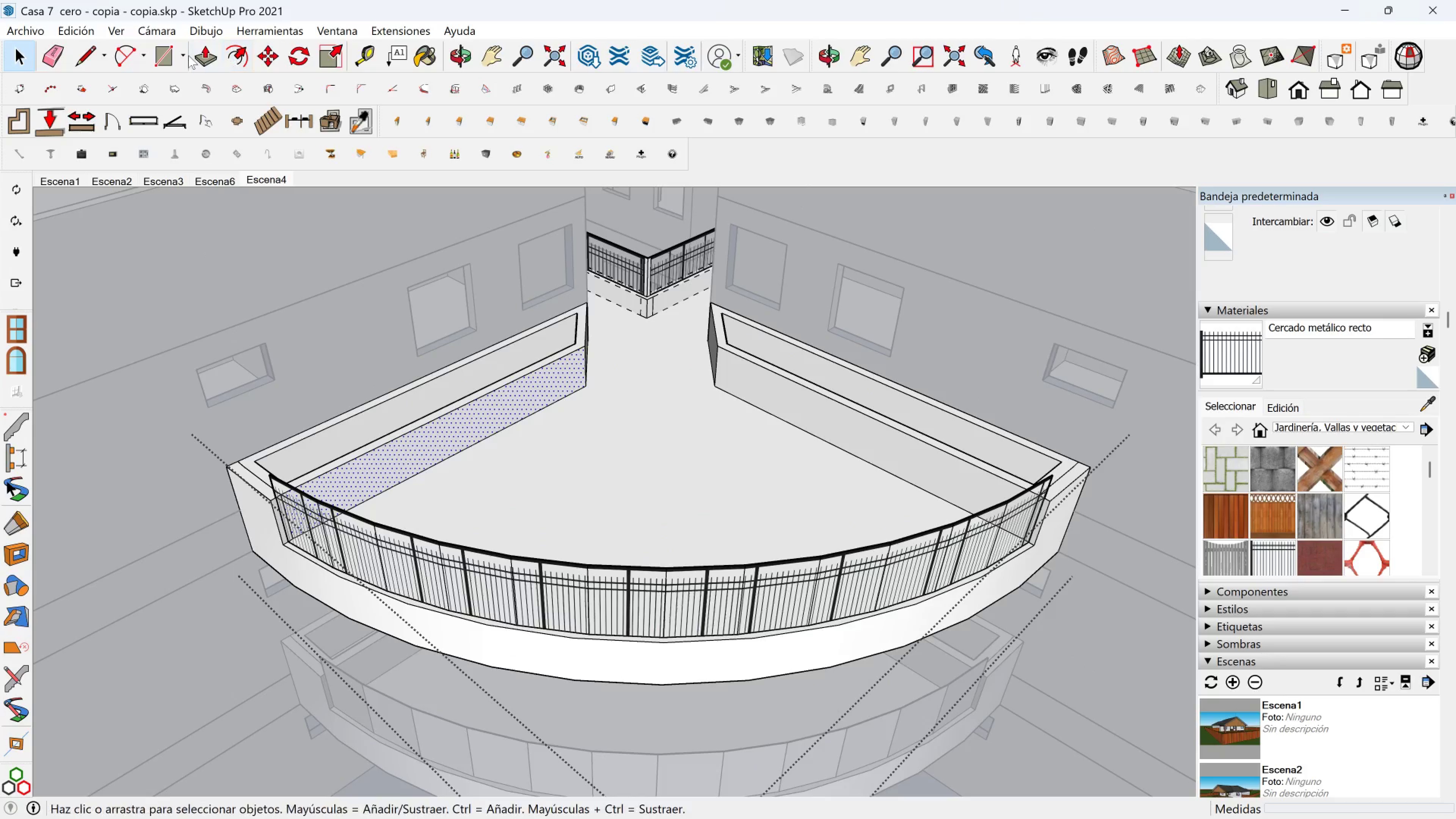 
left_click_drag(start_coordinate=[202, 56], to_coordinate=[205, 57])
 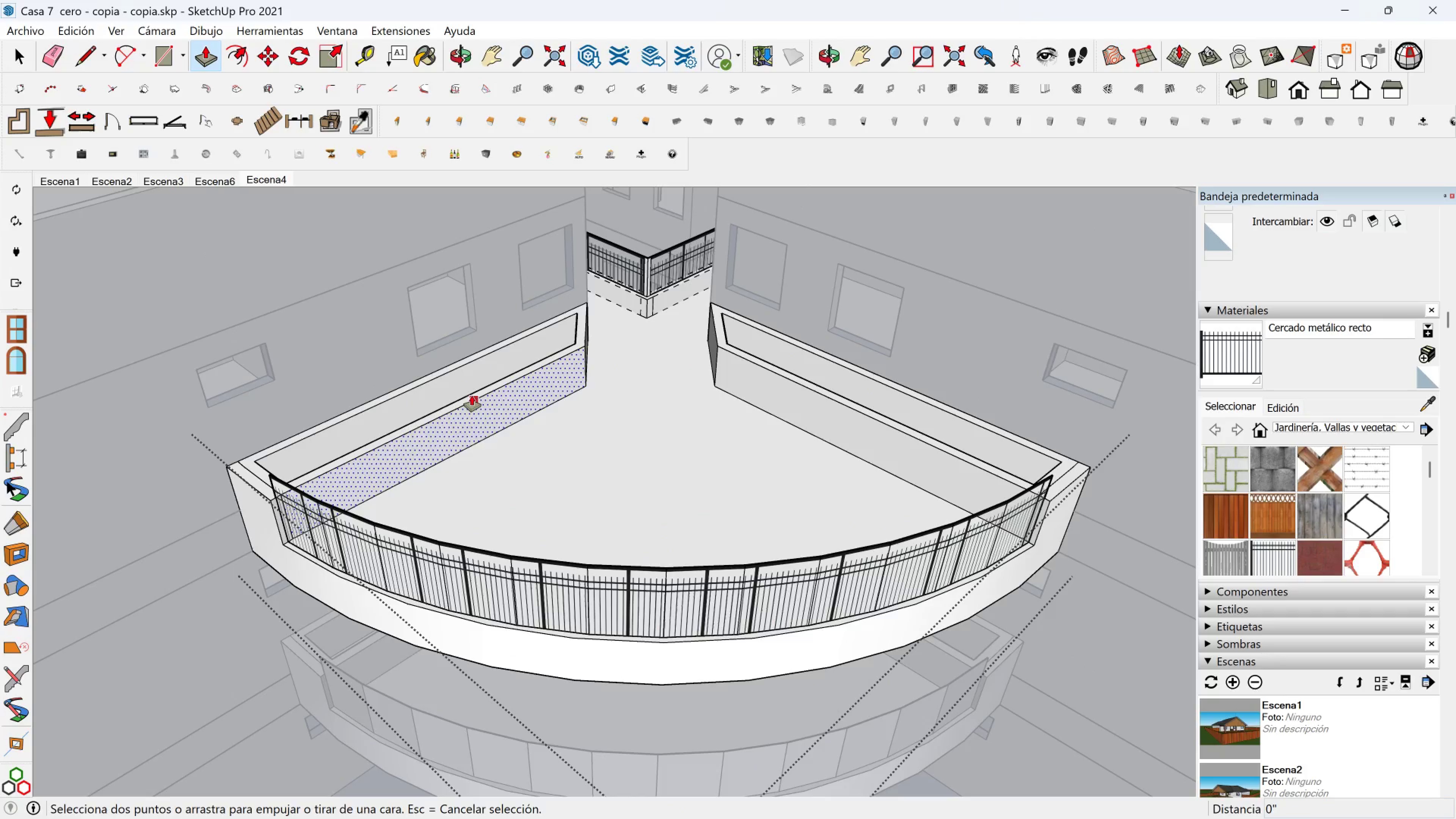 
key(Escape)
 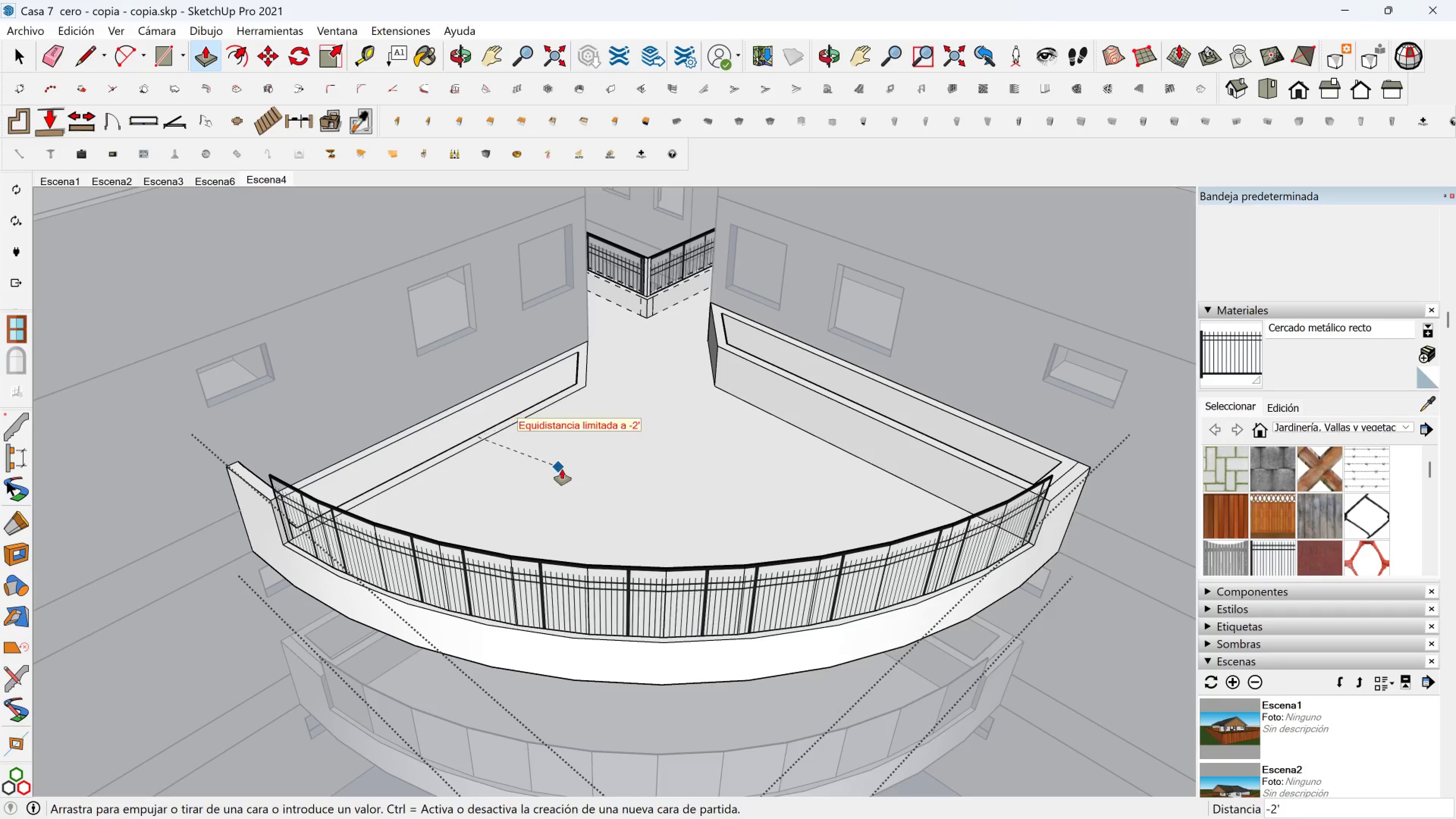 
double_click([562, 469])
 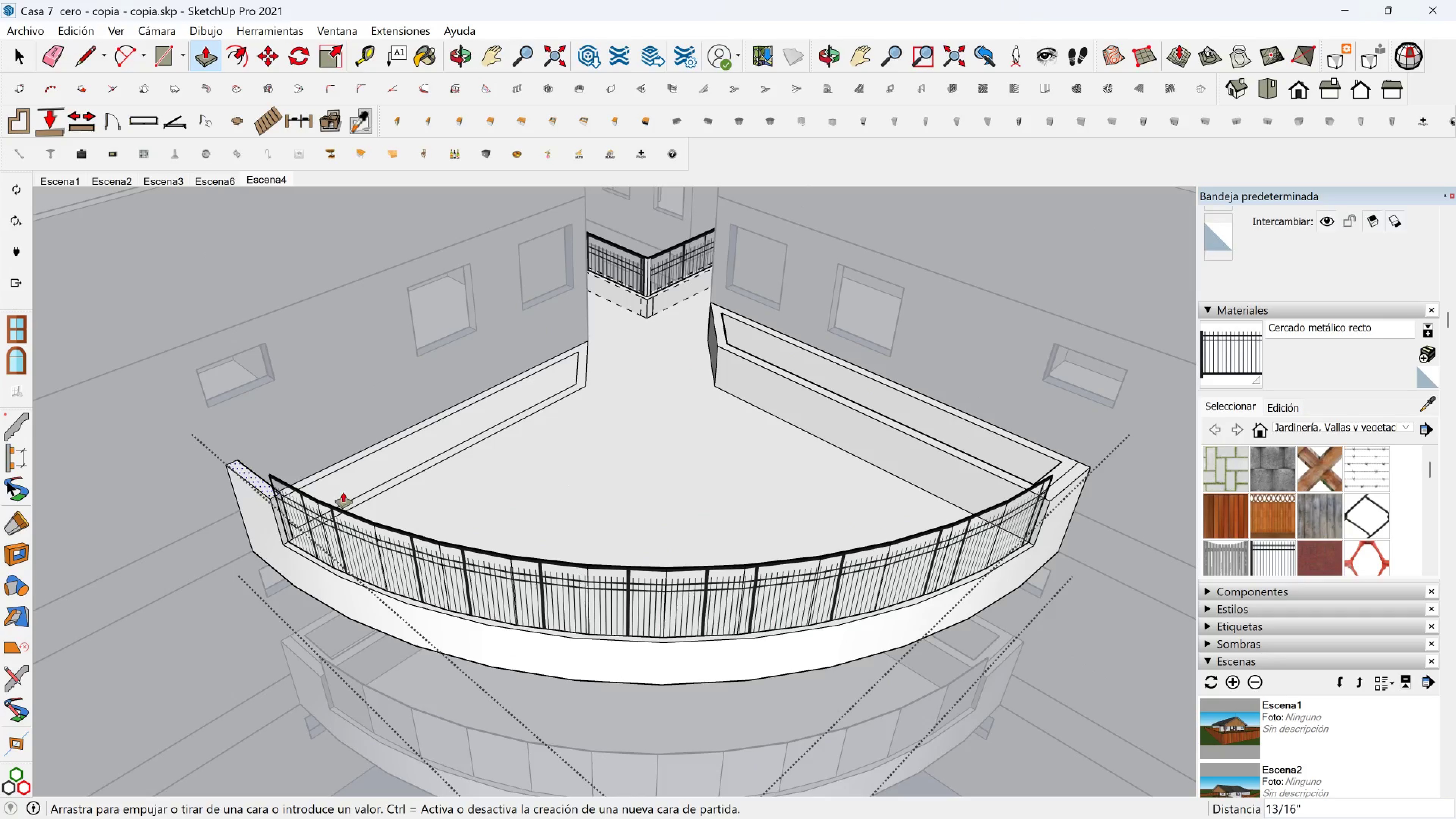 
double_click([552, 504])
 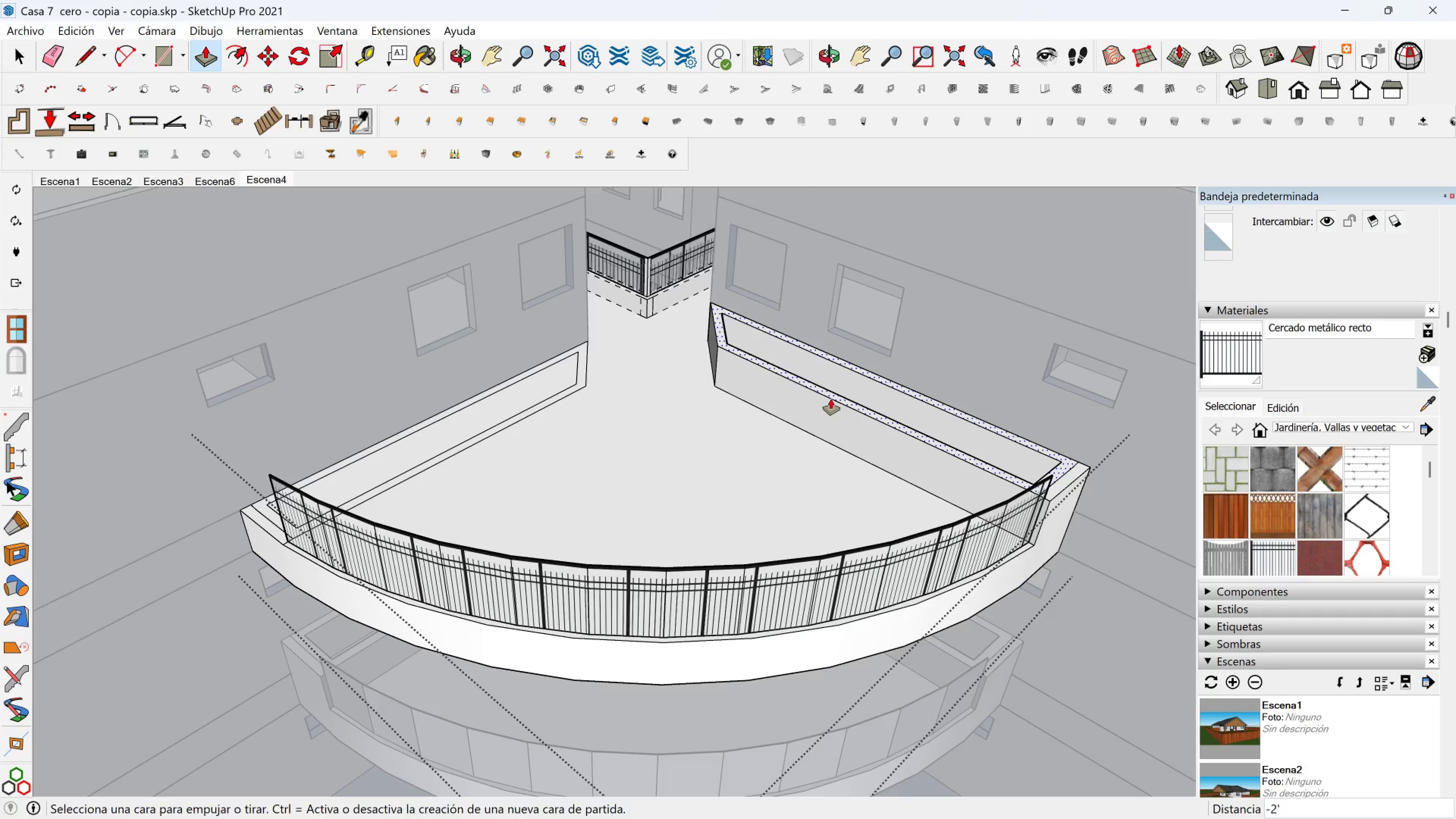 
left_click([831, 399])
 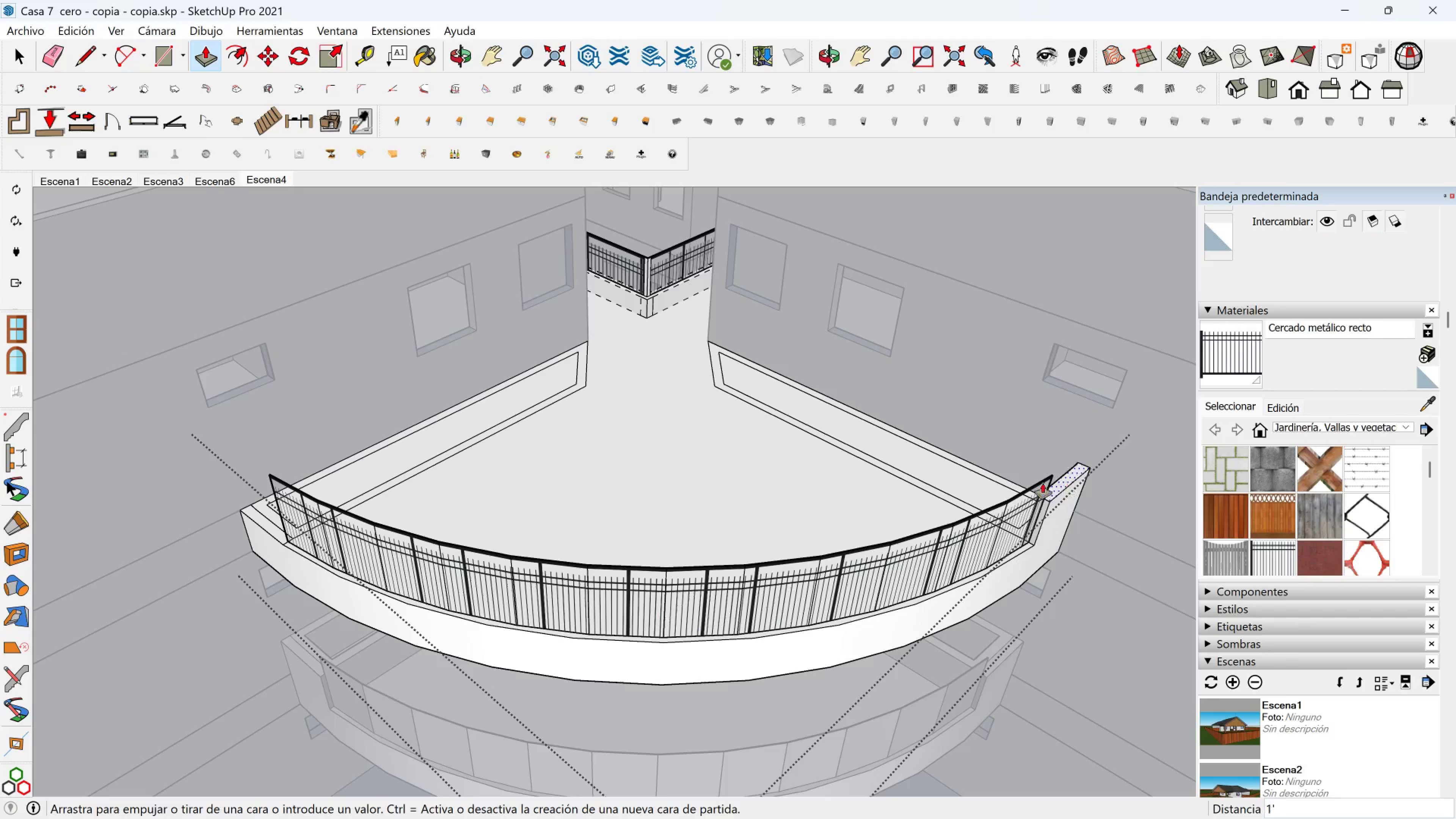 
double_click([690, 496])
 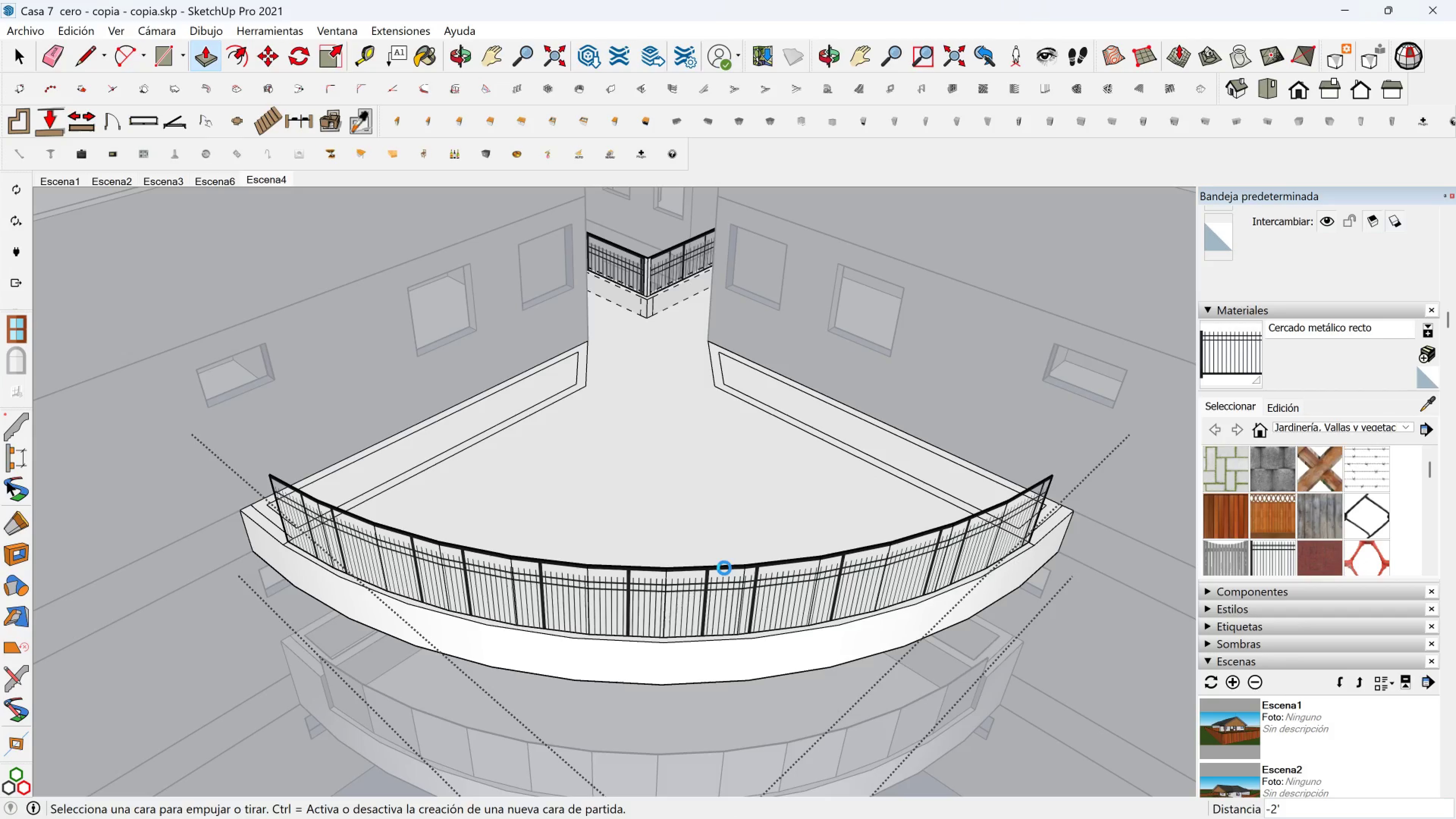 
scroll: coordinate [593, 394], scroll_direction: up, amount: 10.0
 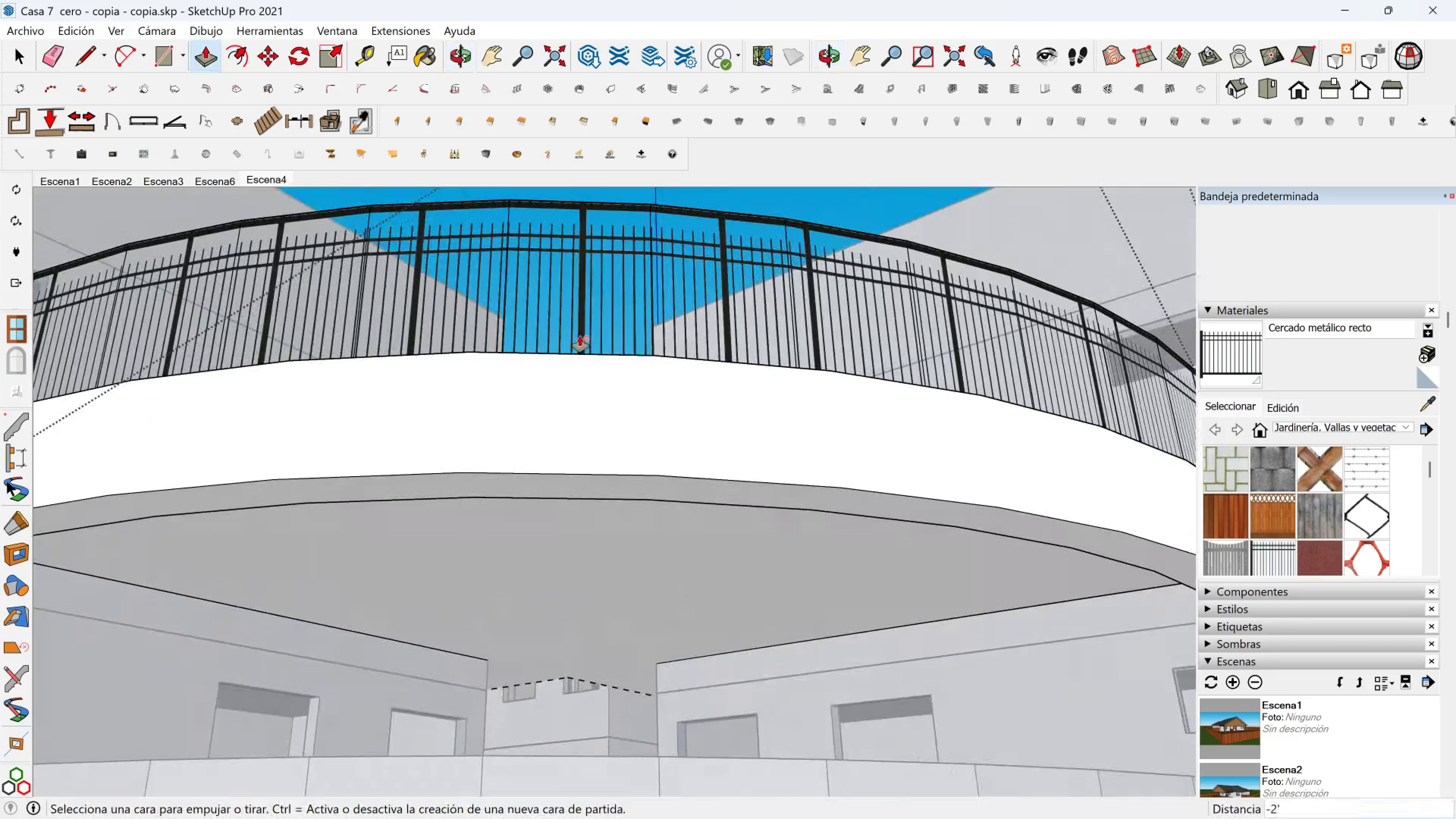 
left_click([516, 486])
 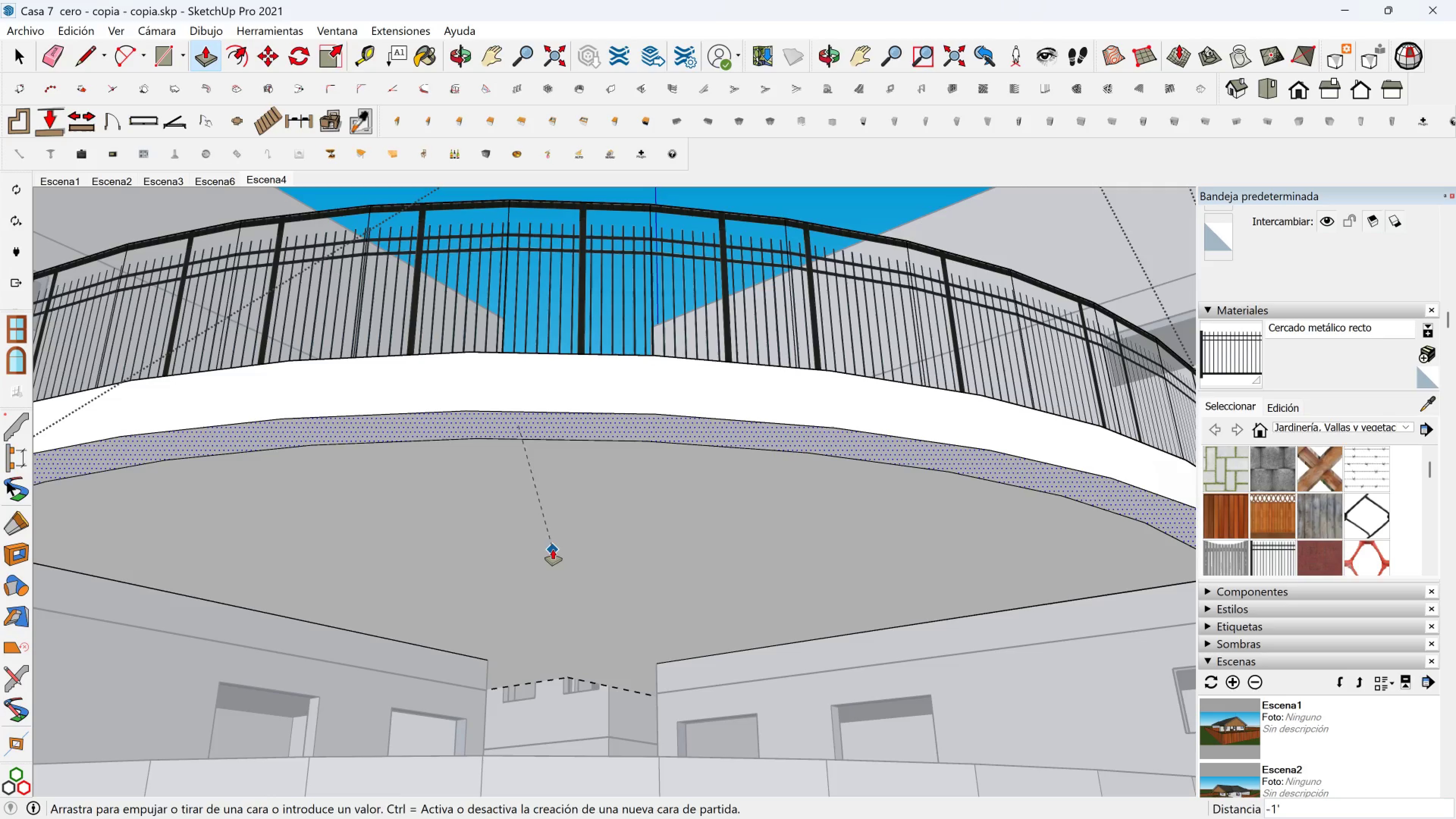 
left_click([553, 549])
 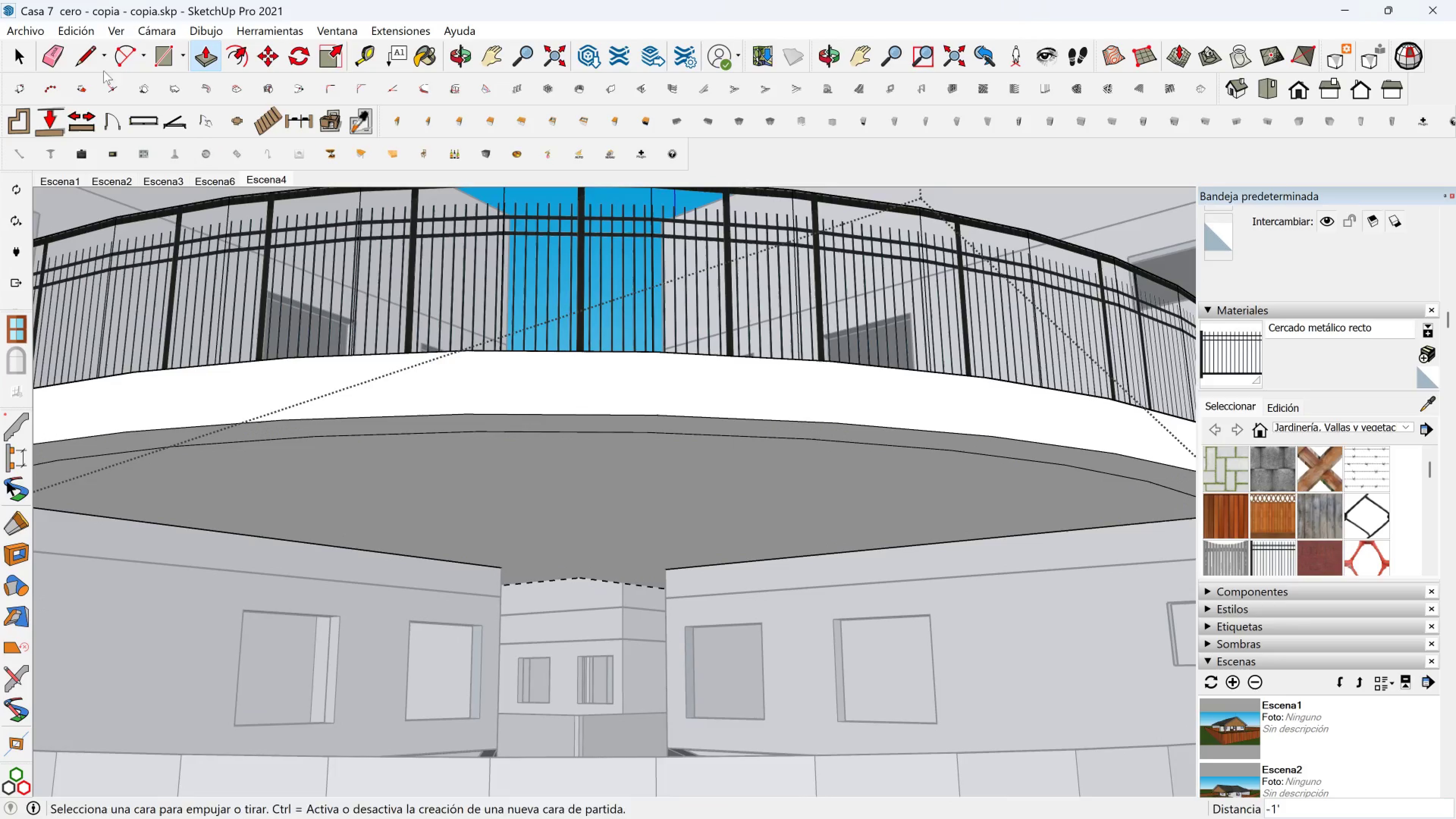 
left_click([41, 54])
 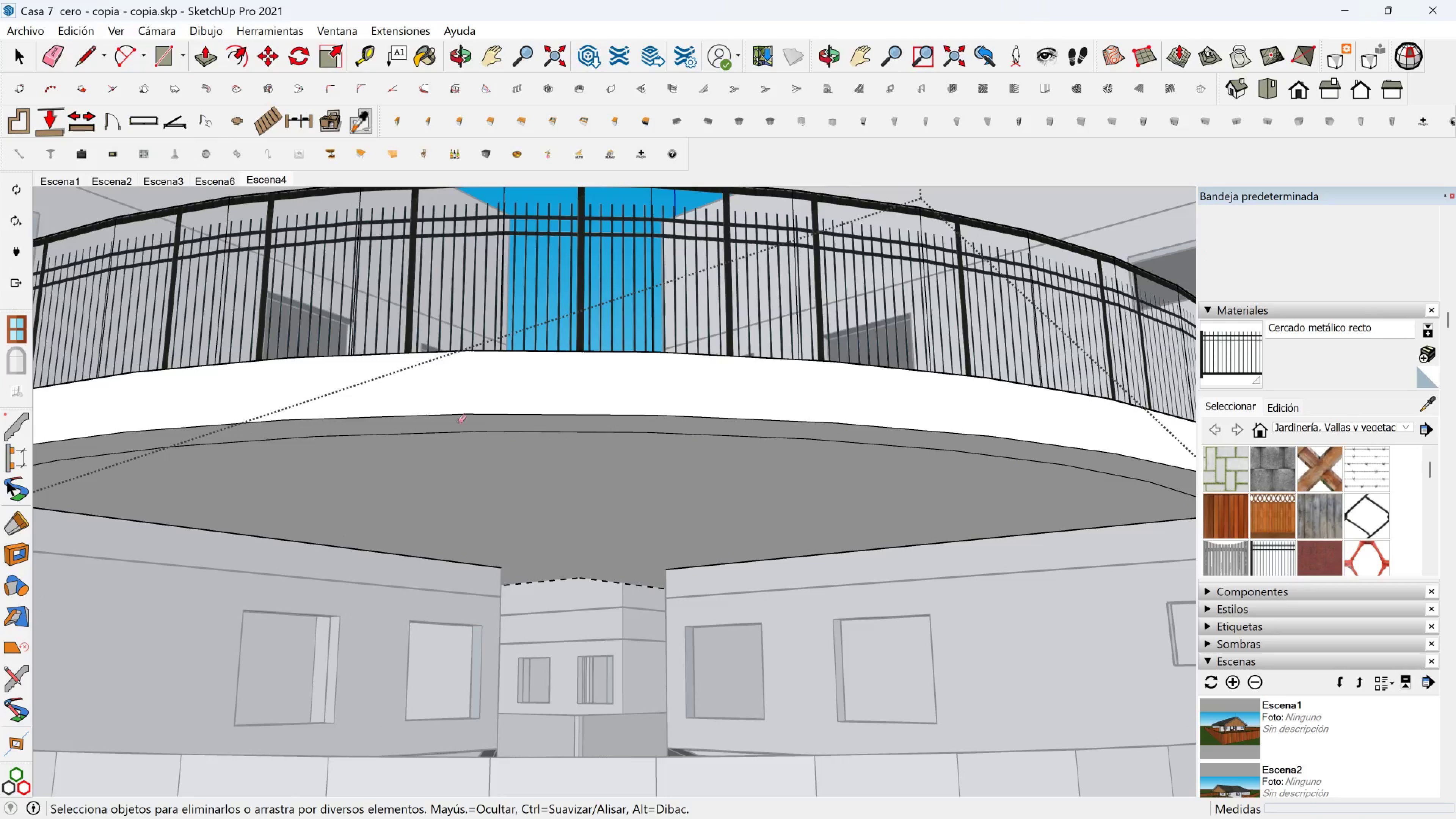 
left_click_drag(start_coordinate=[462, 432], to_coordinate=[462, 457])
 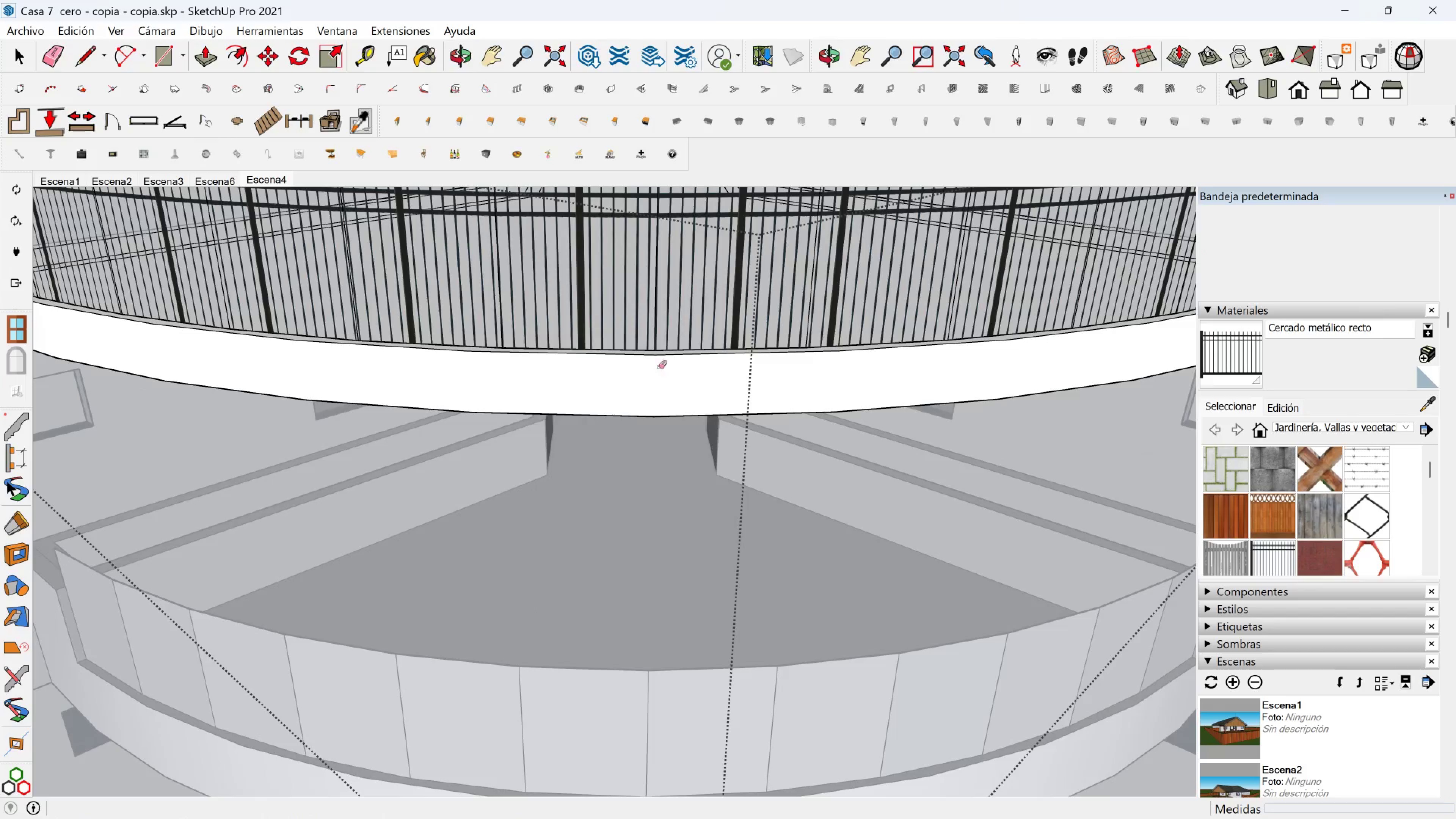 
hold_key(key=ShiftLeft, duration=0.58)
 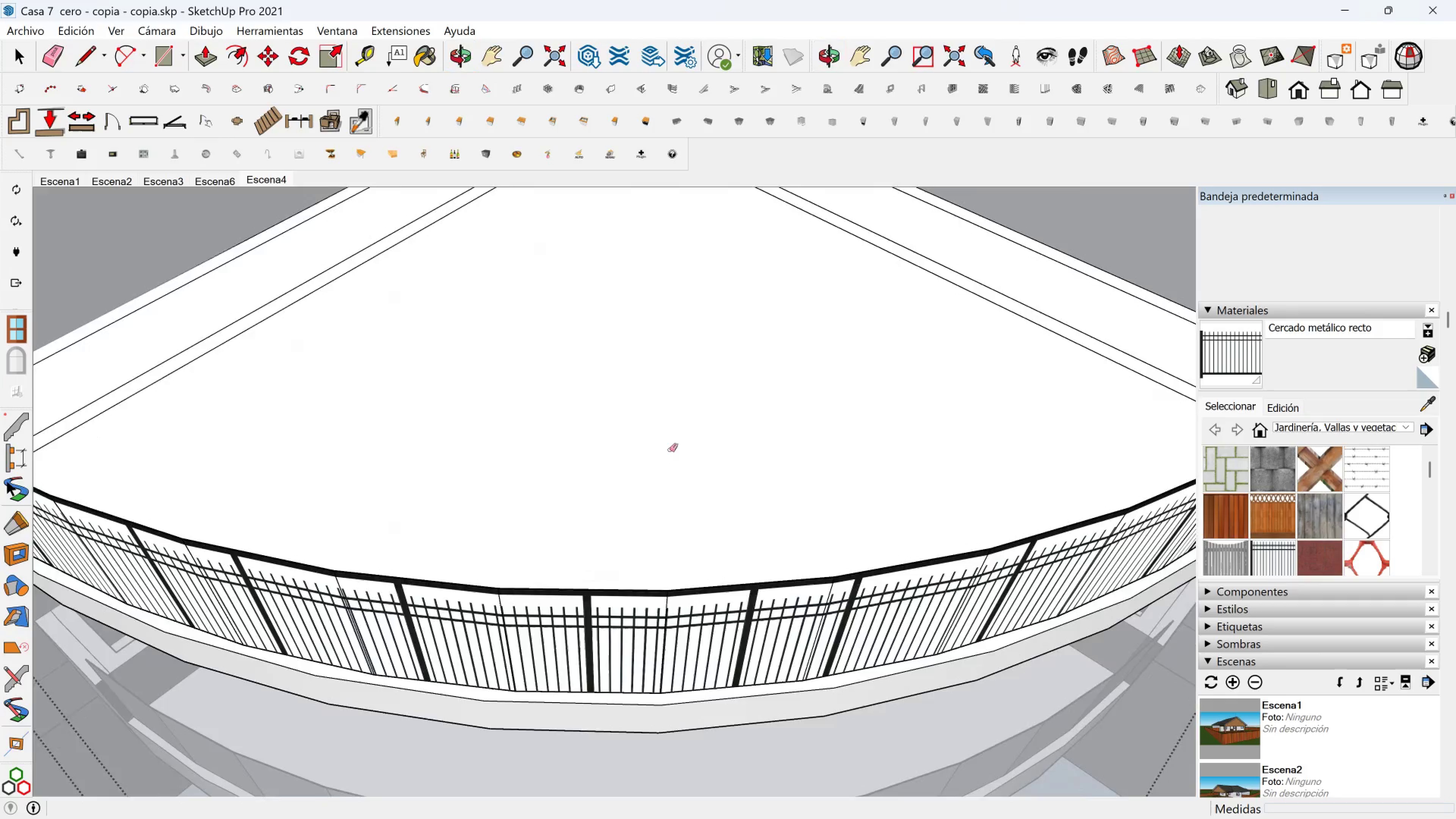 
scroll: coordinate [661, 435], scroll_direction: down, amount: 5.0
 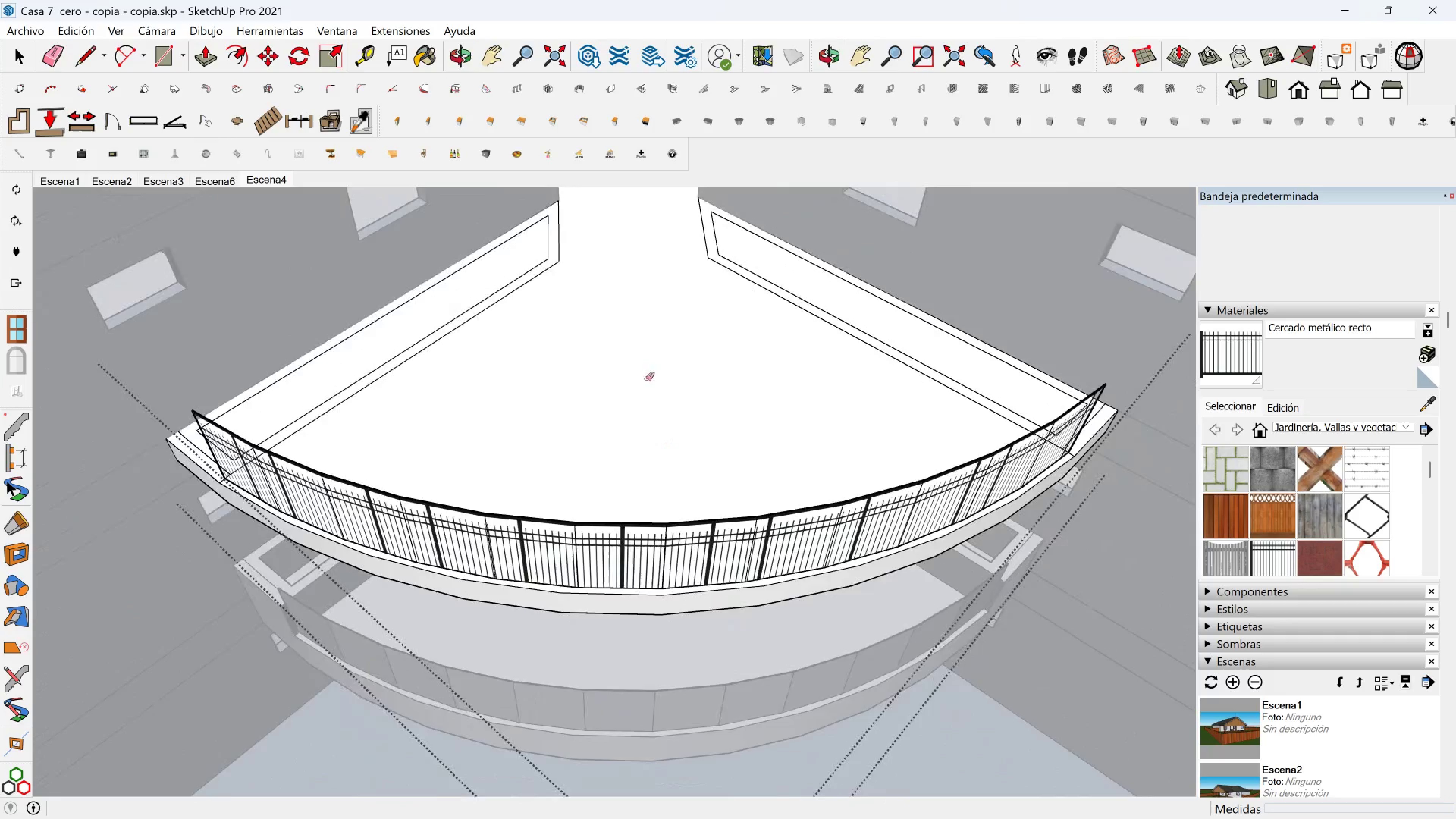 
key(Shift+ShiftLeft)
 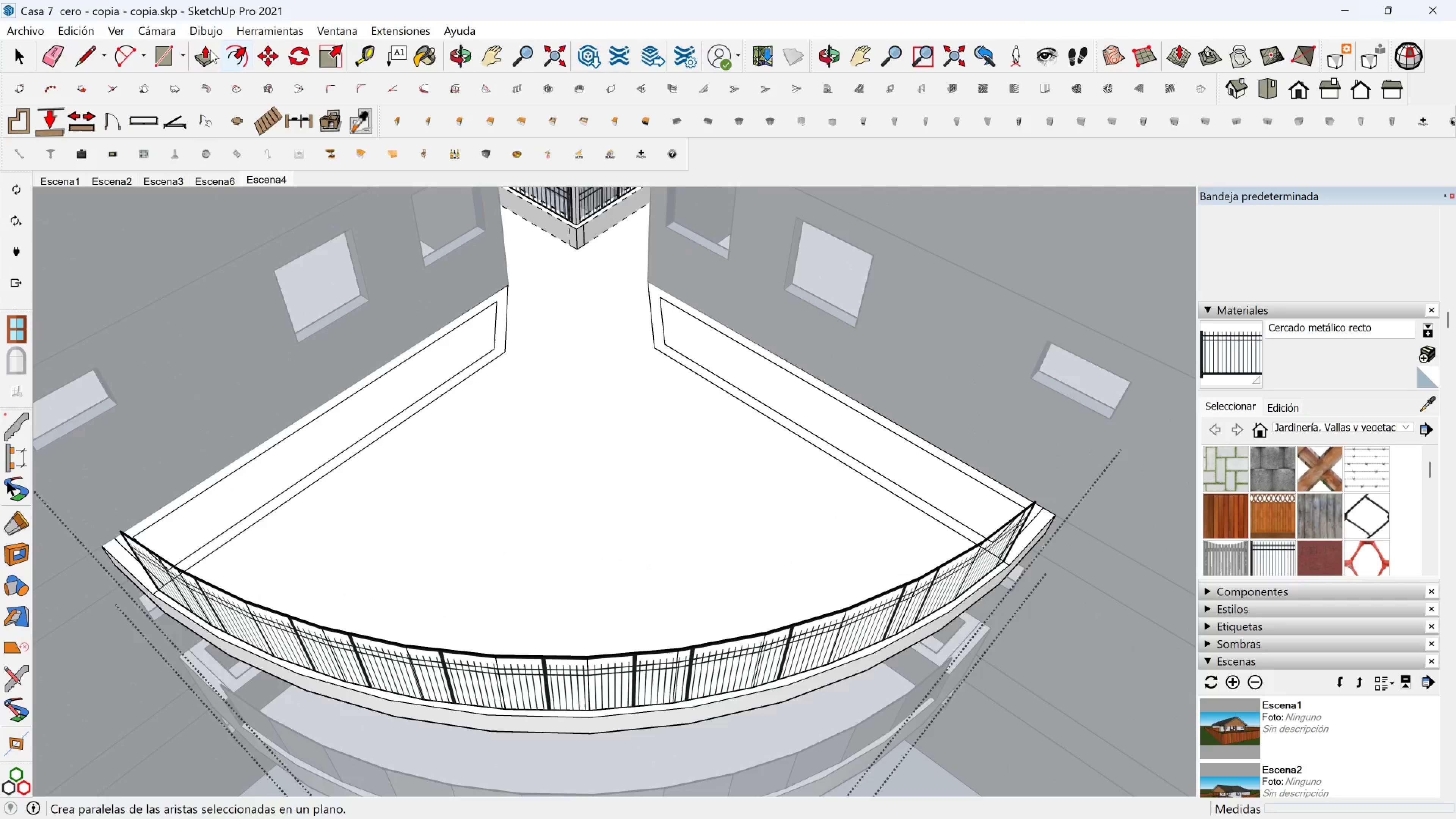 
left_click([122, 55])
 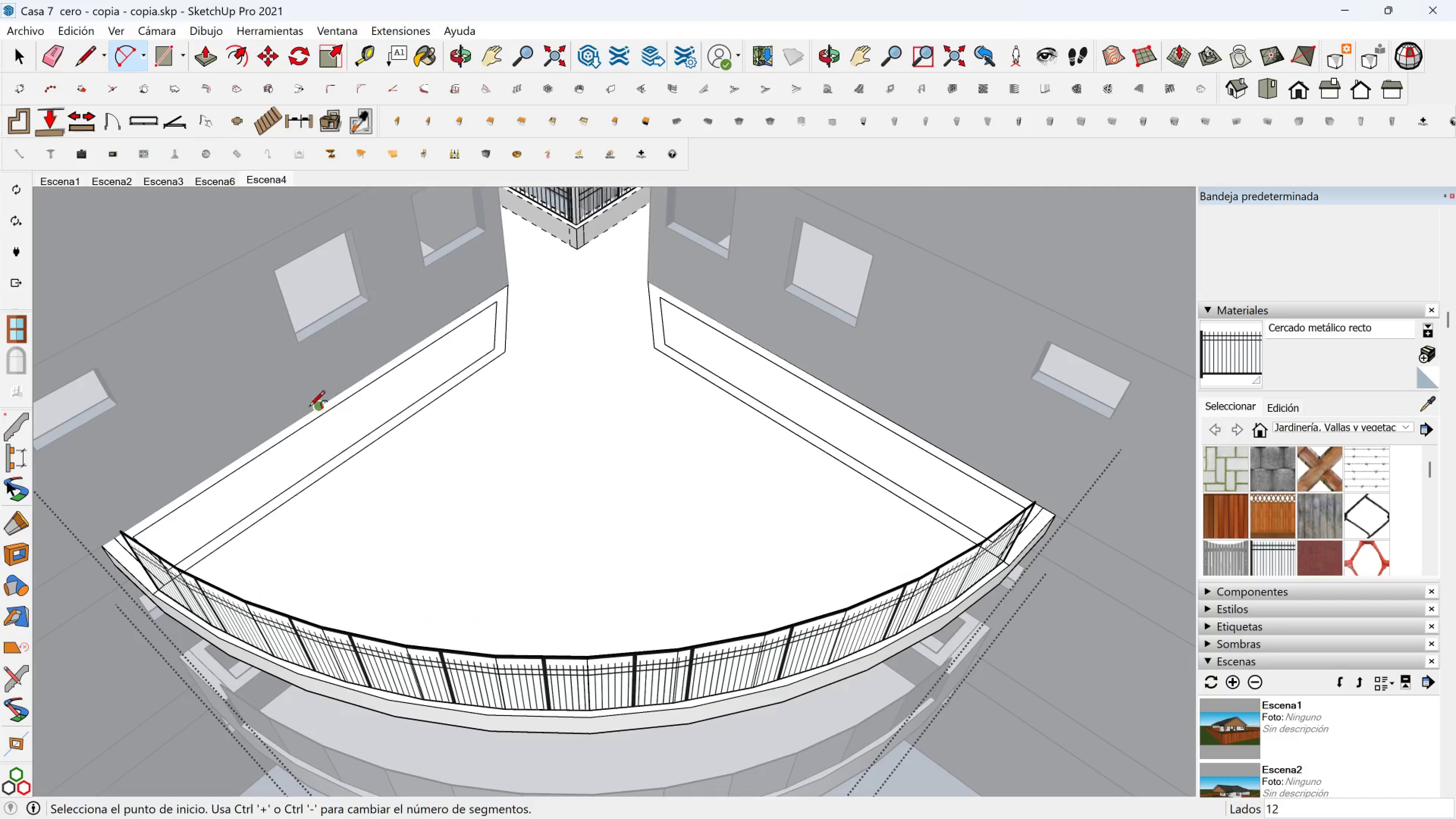 
left_click([315, 405])
 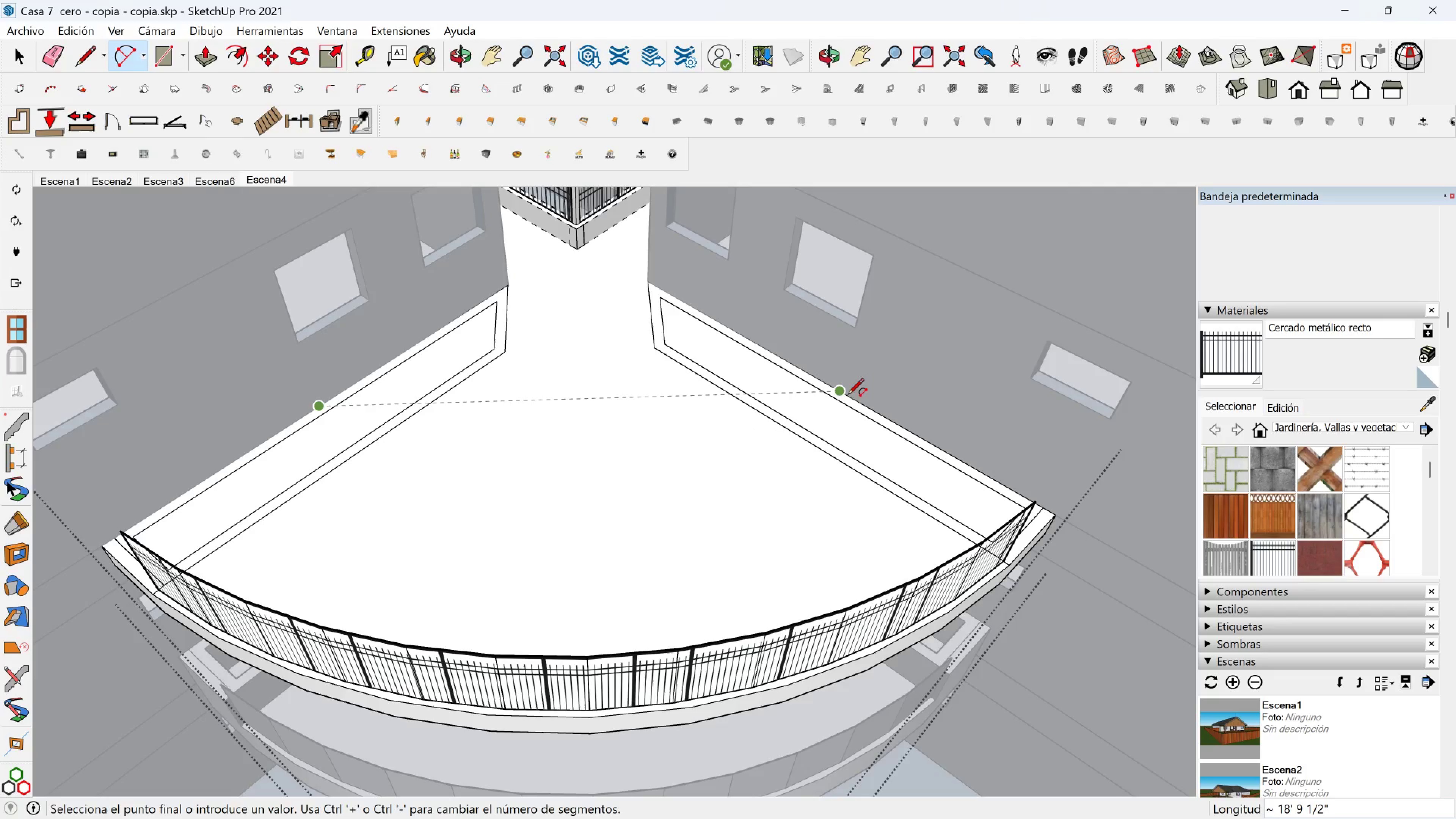 
left_click([848, 400])
 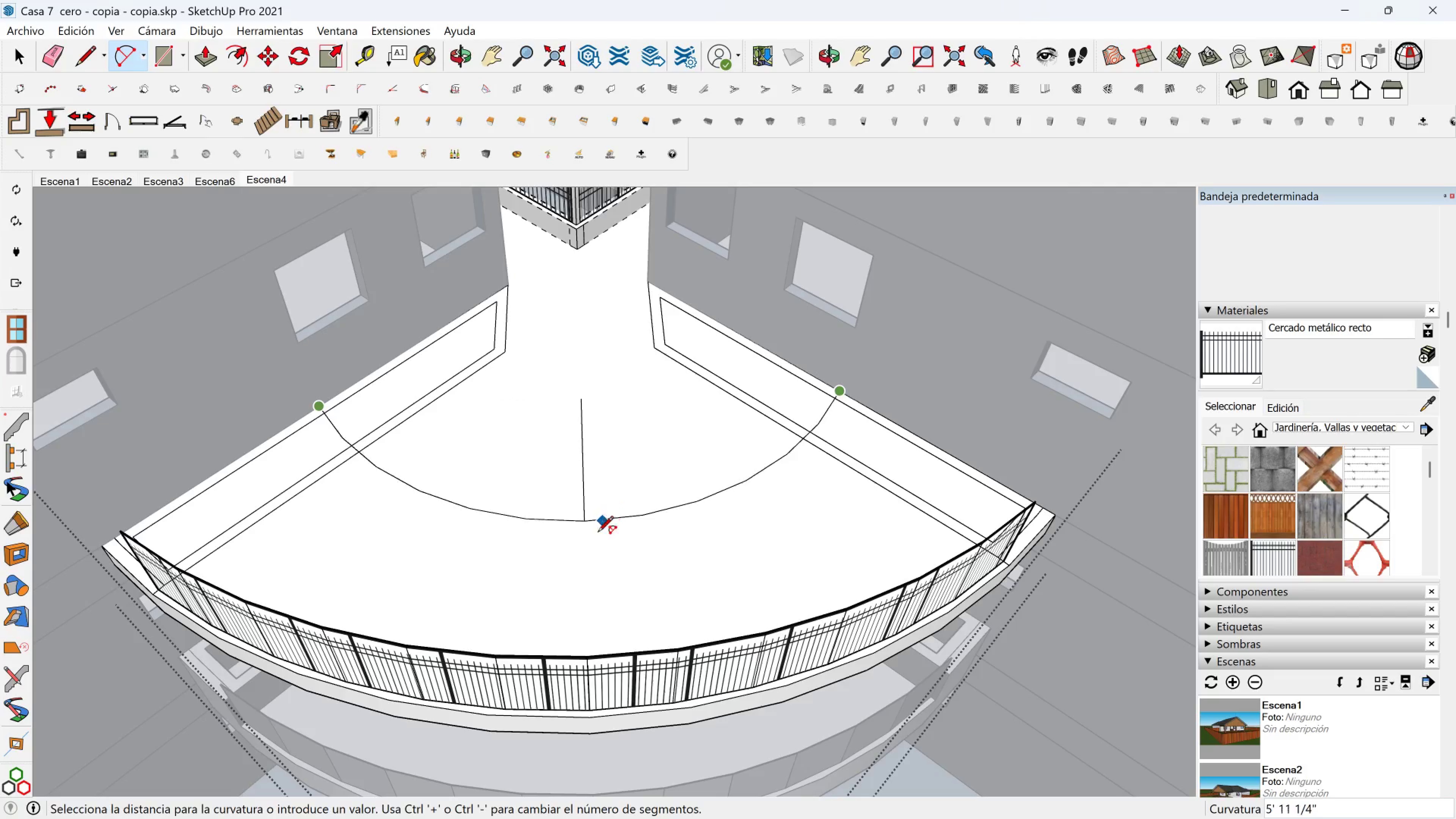 
wait(10.95)
 